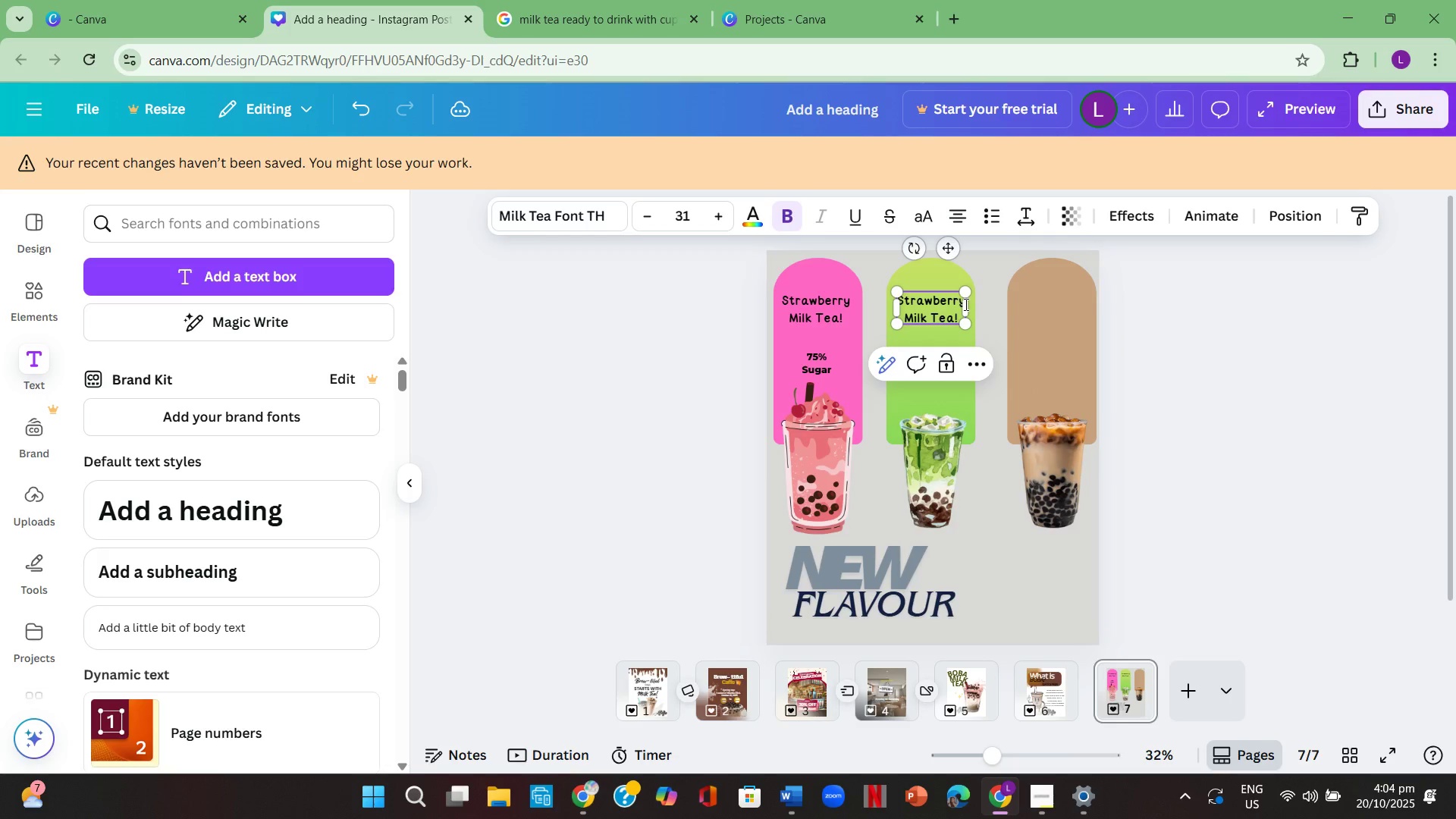 
left_click([965, 304])
 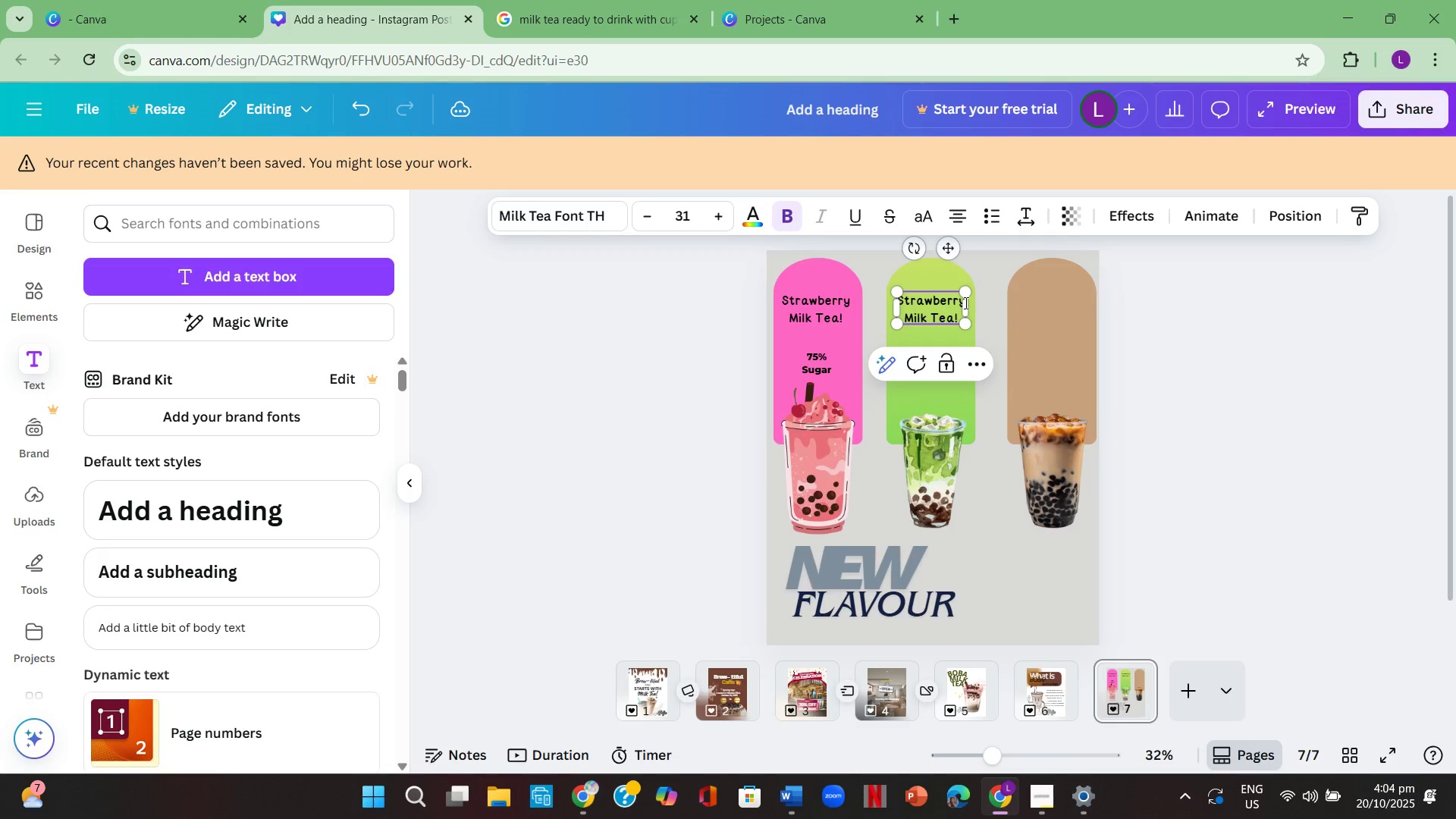 
left_click([965, 303])
 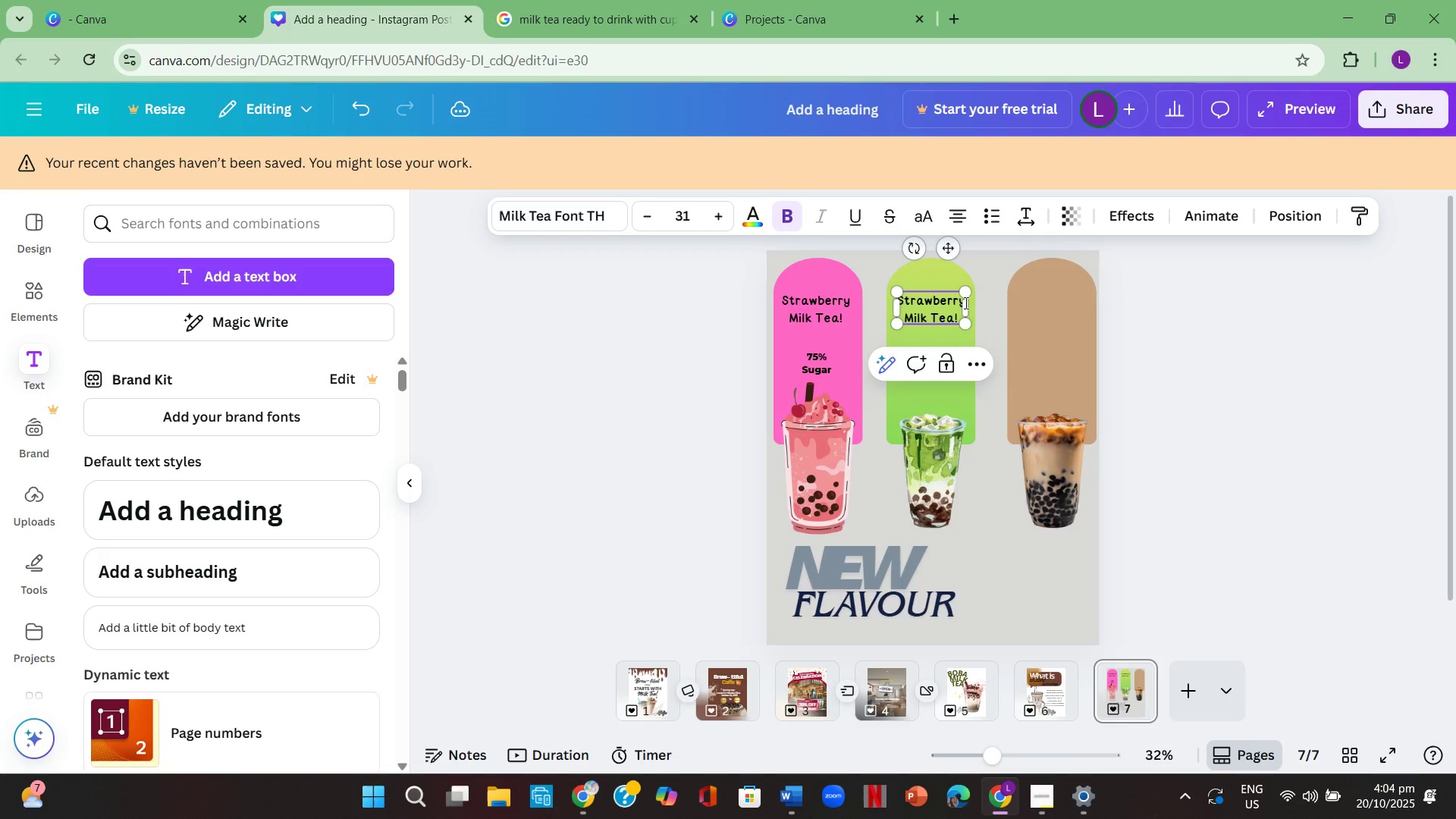 
key(Backspace)
key(Backspace)
key(Backspace)
key(Backspace)
key(Backspace)
key(Backspace)
key(Backspace)
key(Backspace)
key(Backspace)
key(Backspace)
type(Matcha )
 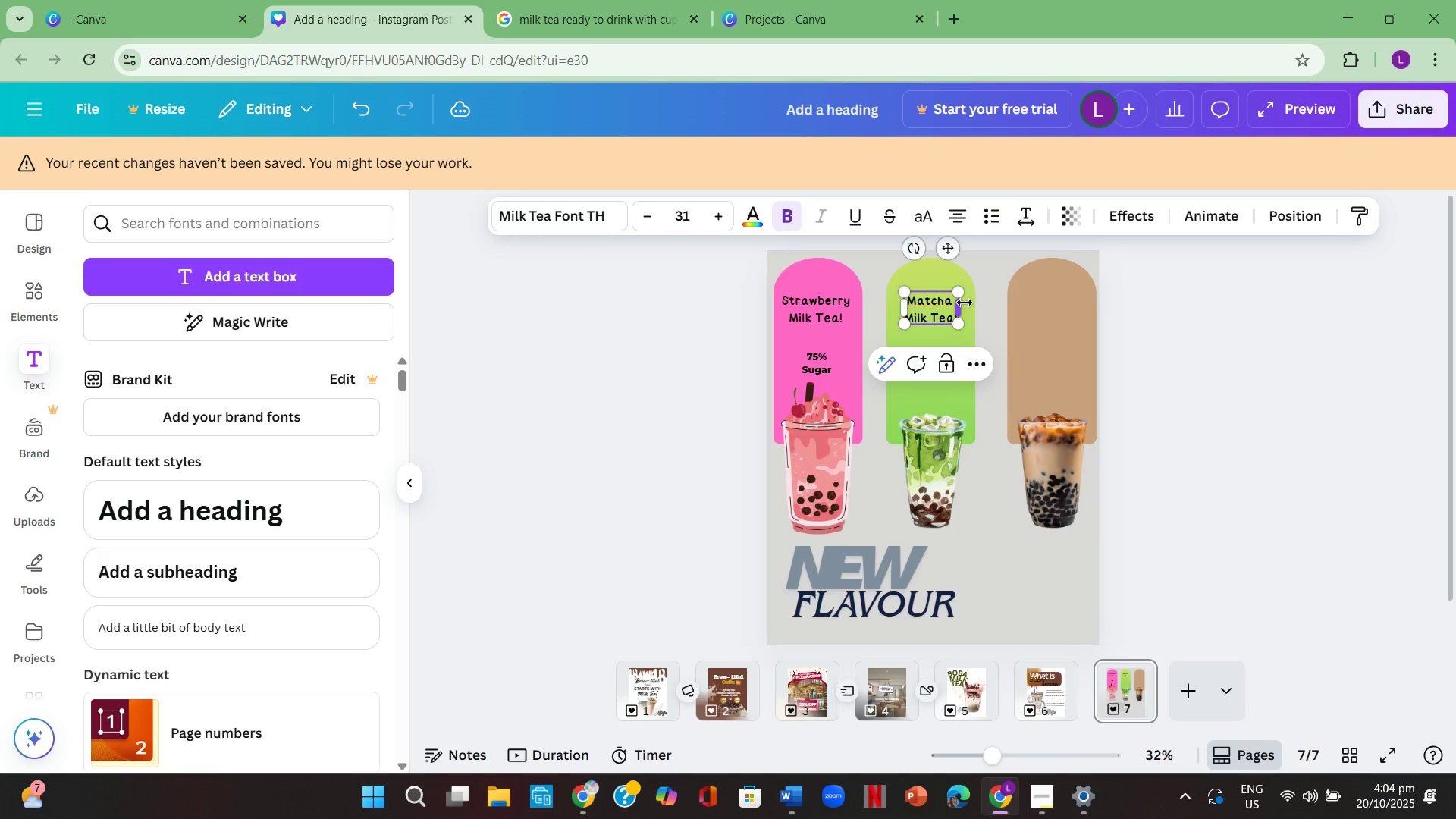 
key(Control+ControlLeft)
 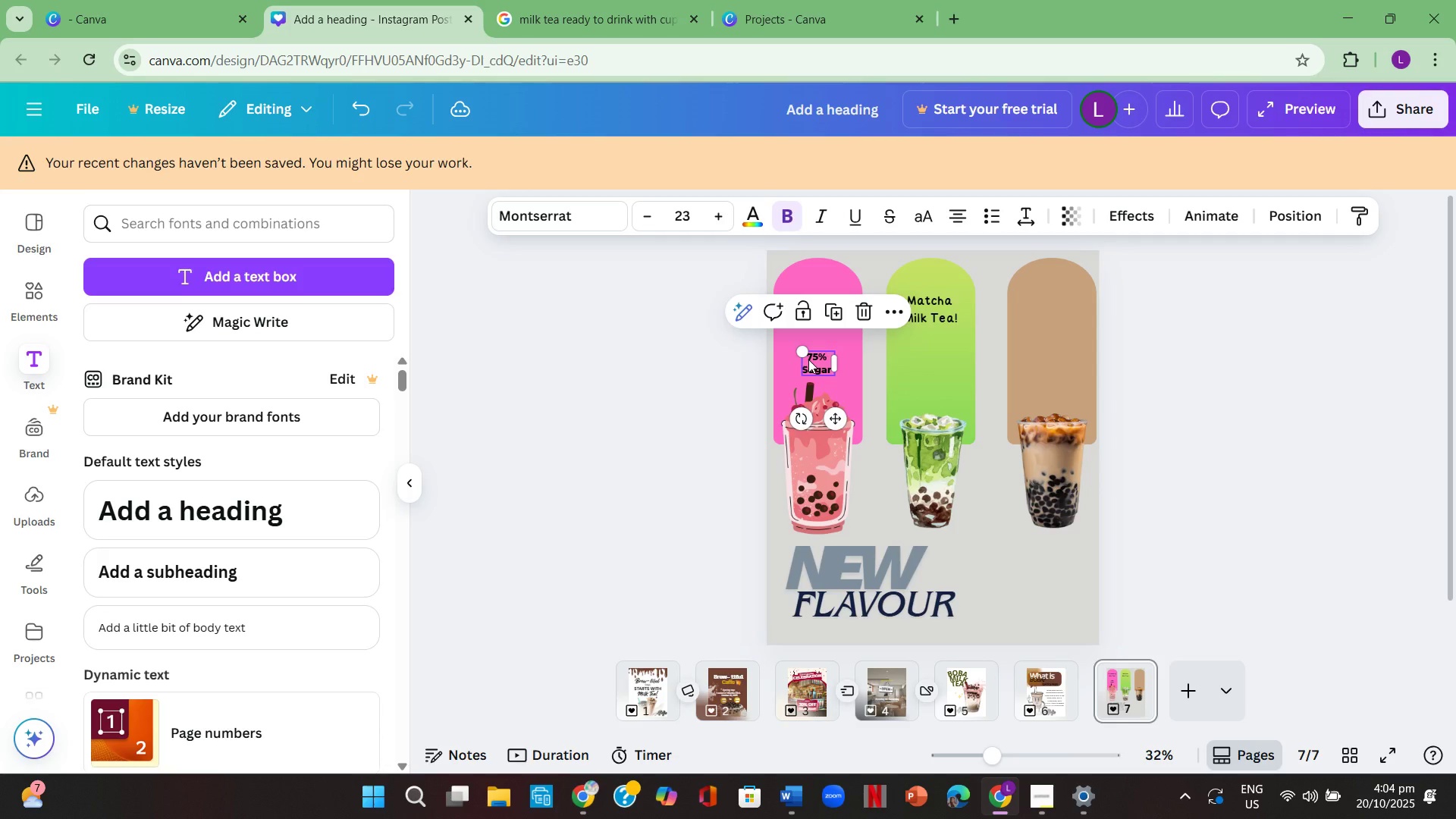 
key(Control+C)
 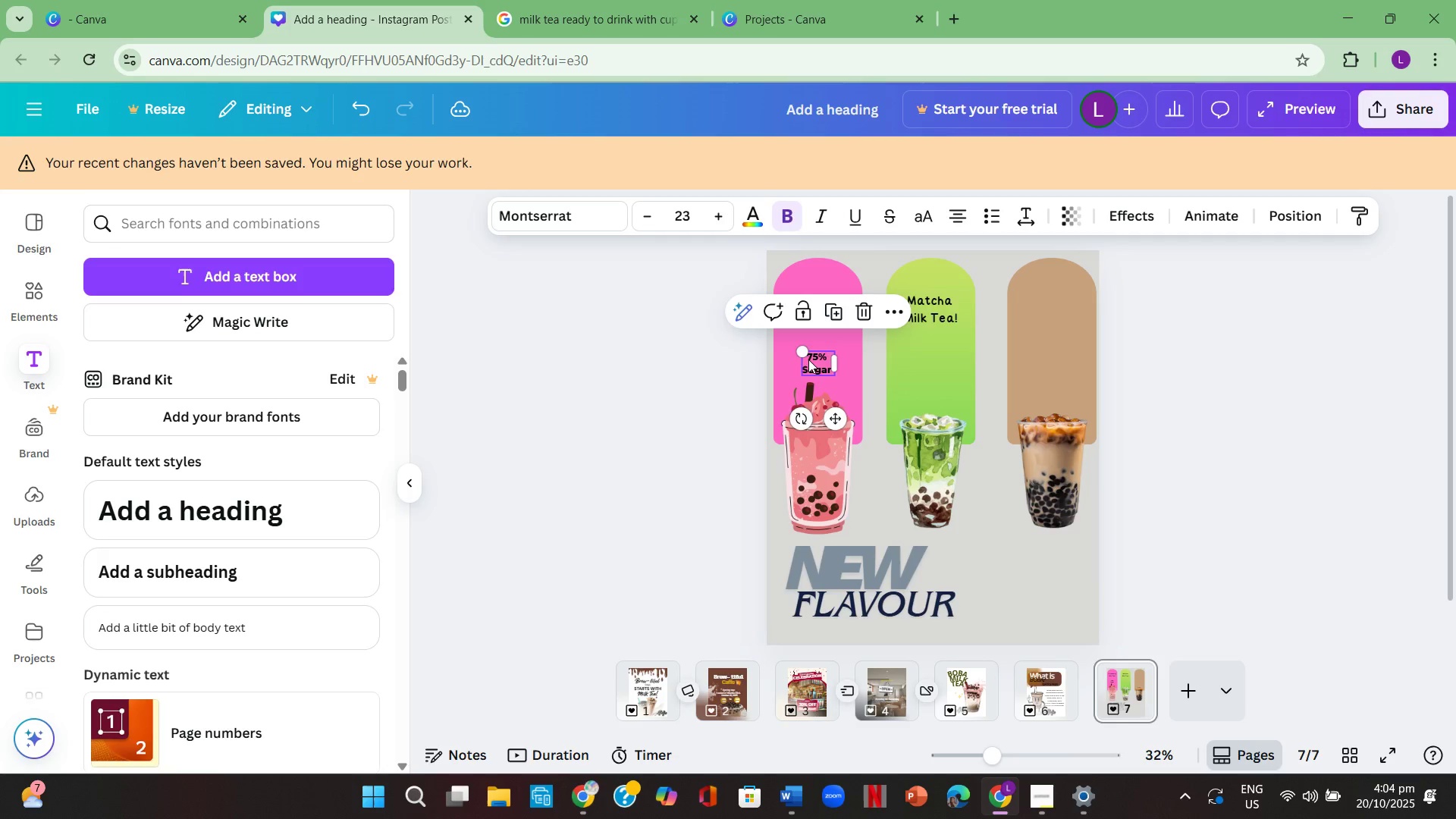 
key(Control+ControlLeft)
 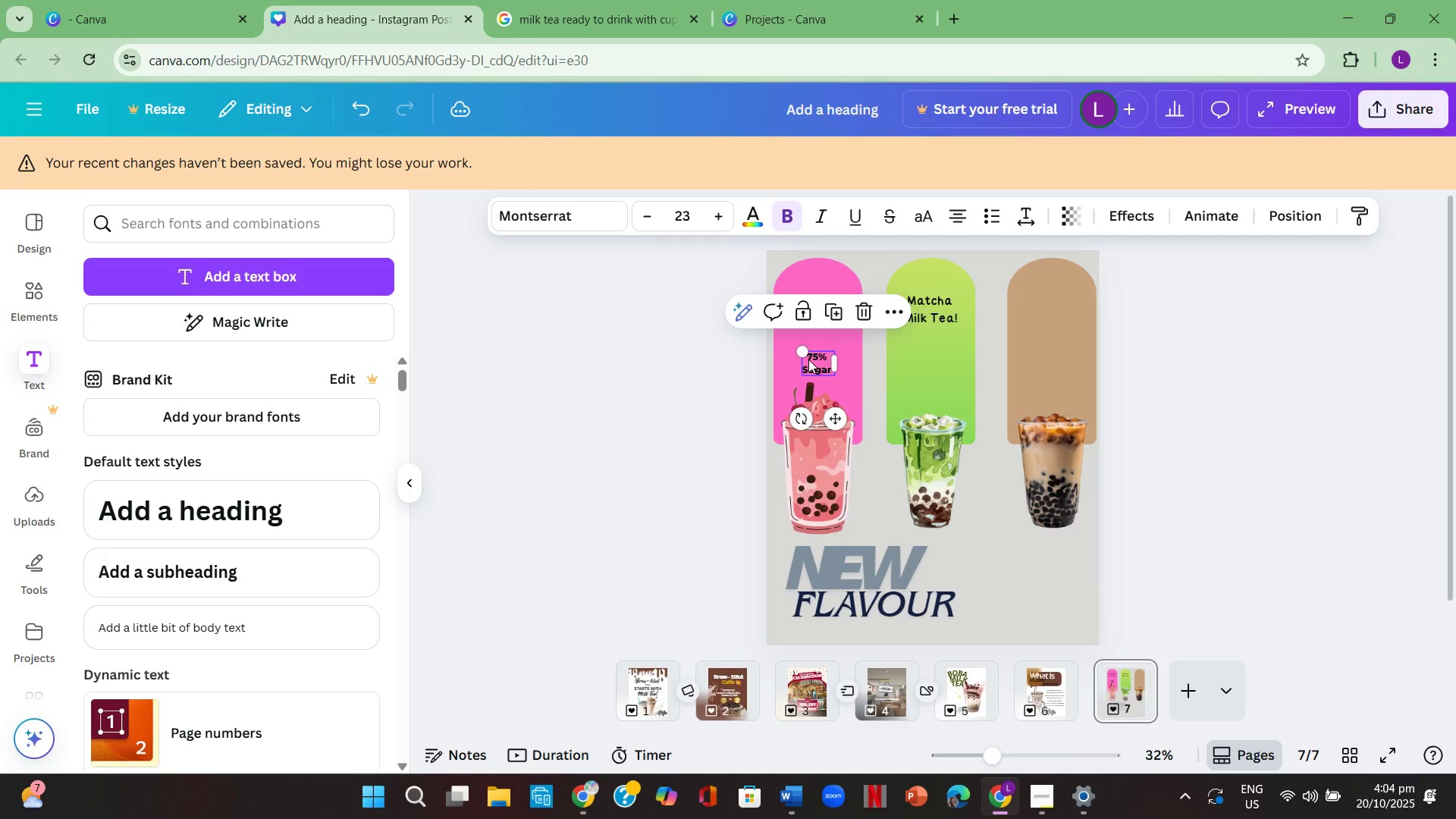 
key(Control+V)
 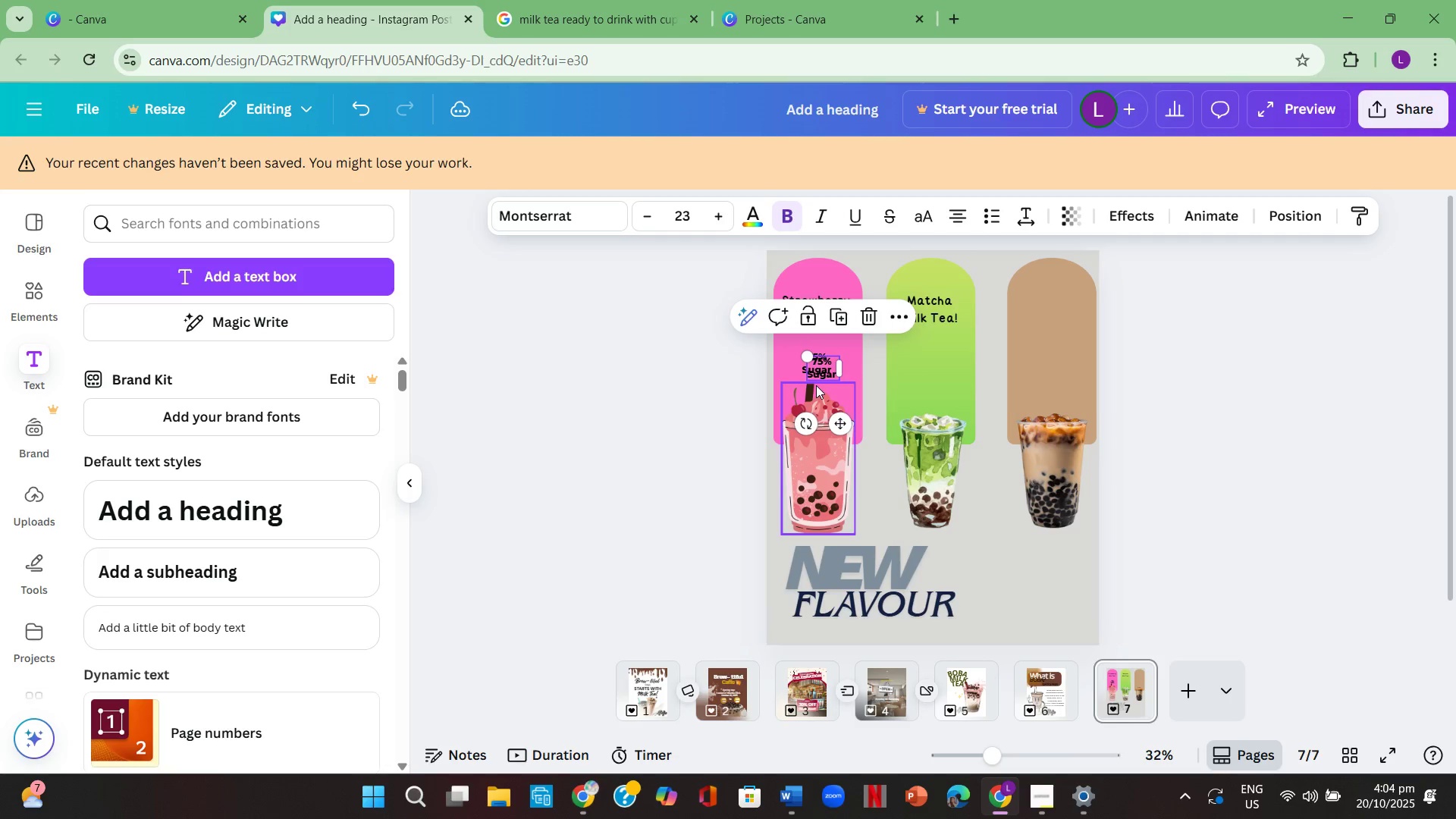 
left_click([1338, 541])
 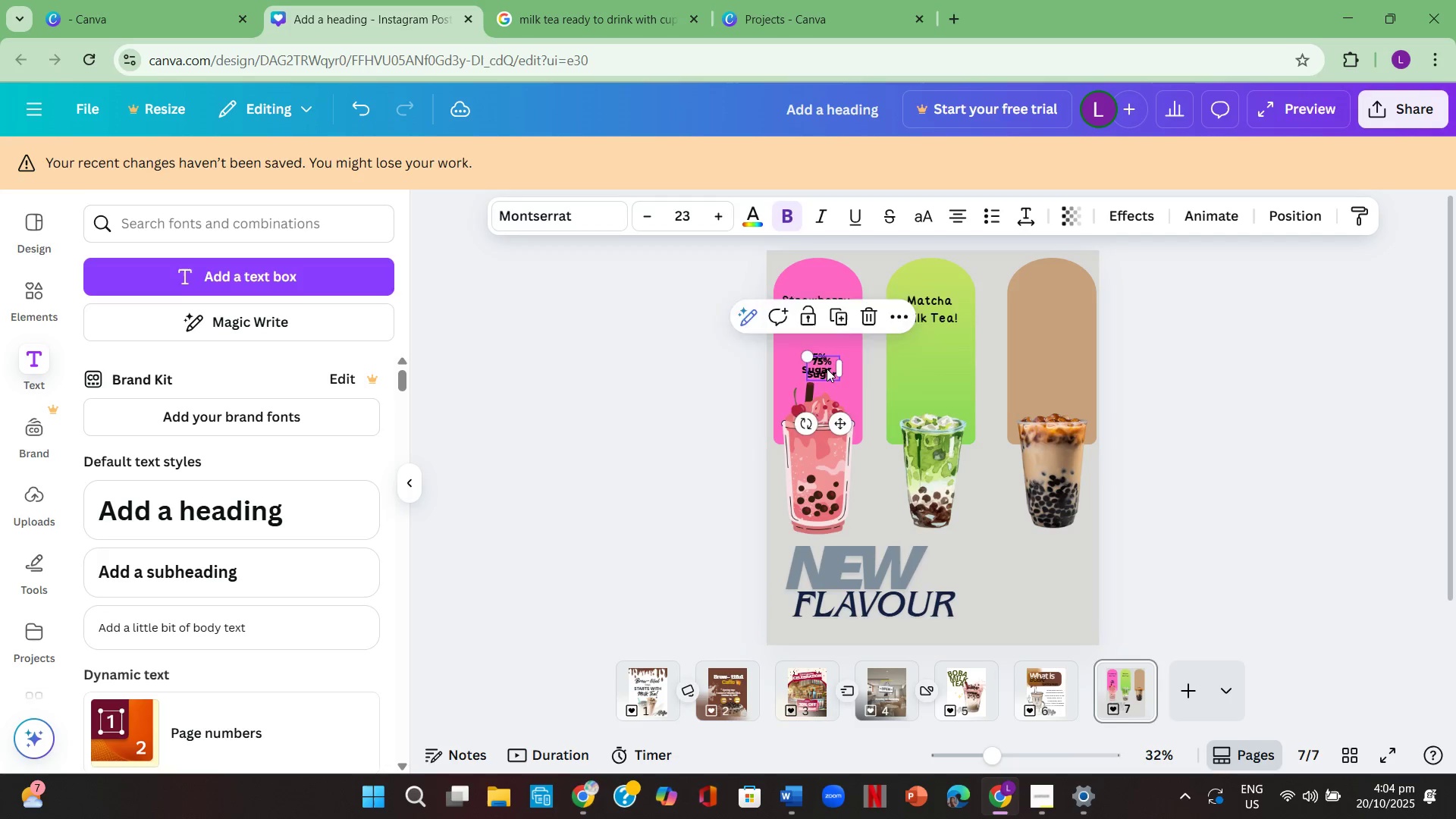 
mouse_move([944, 376])
 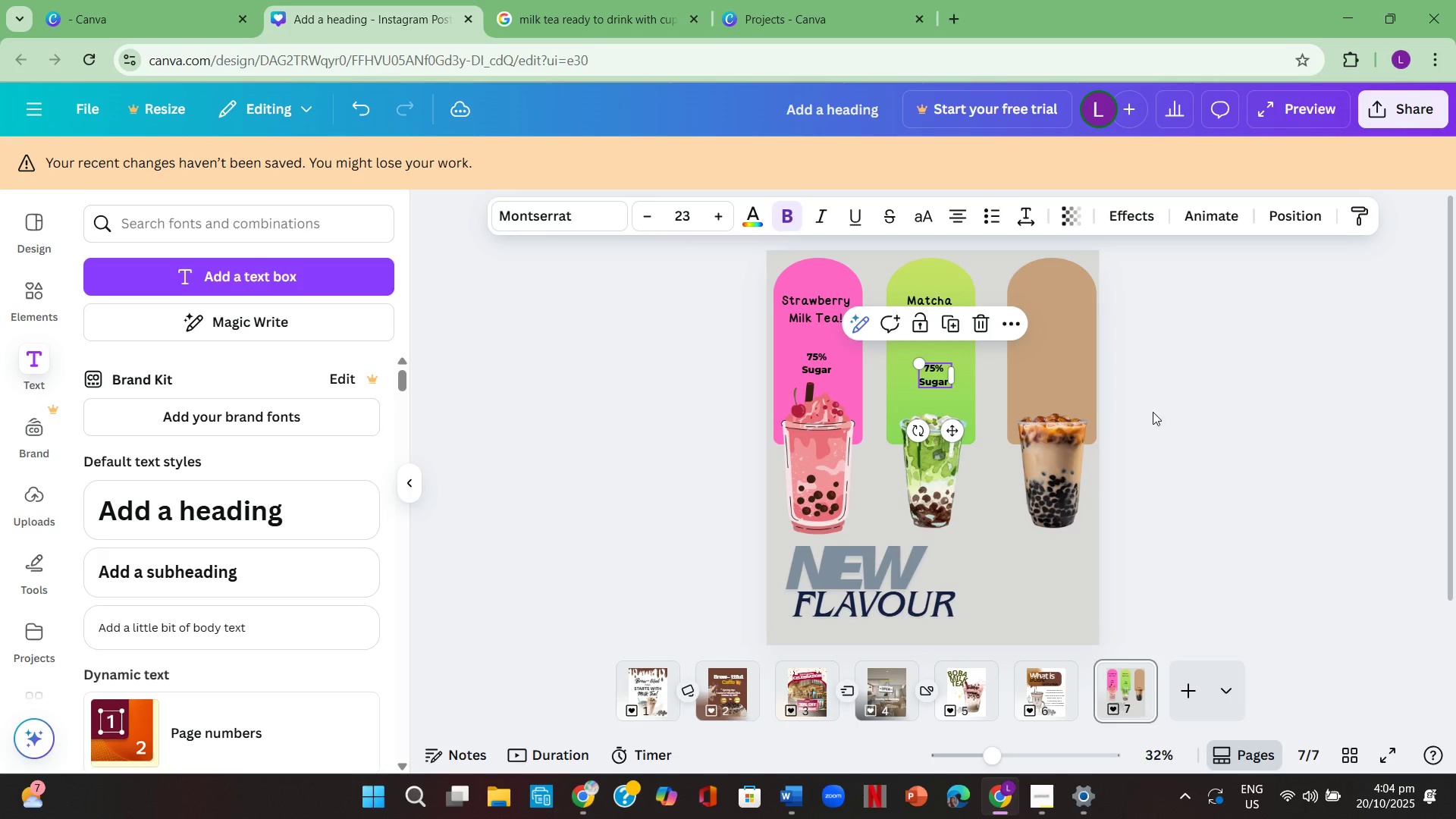 
left_click([1153, 412])
 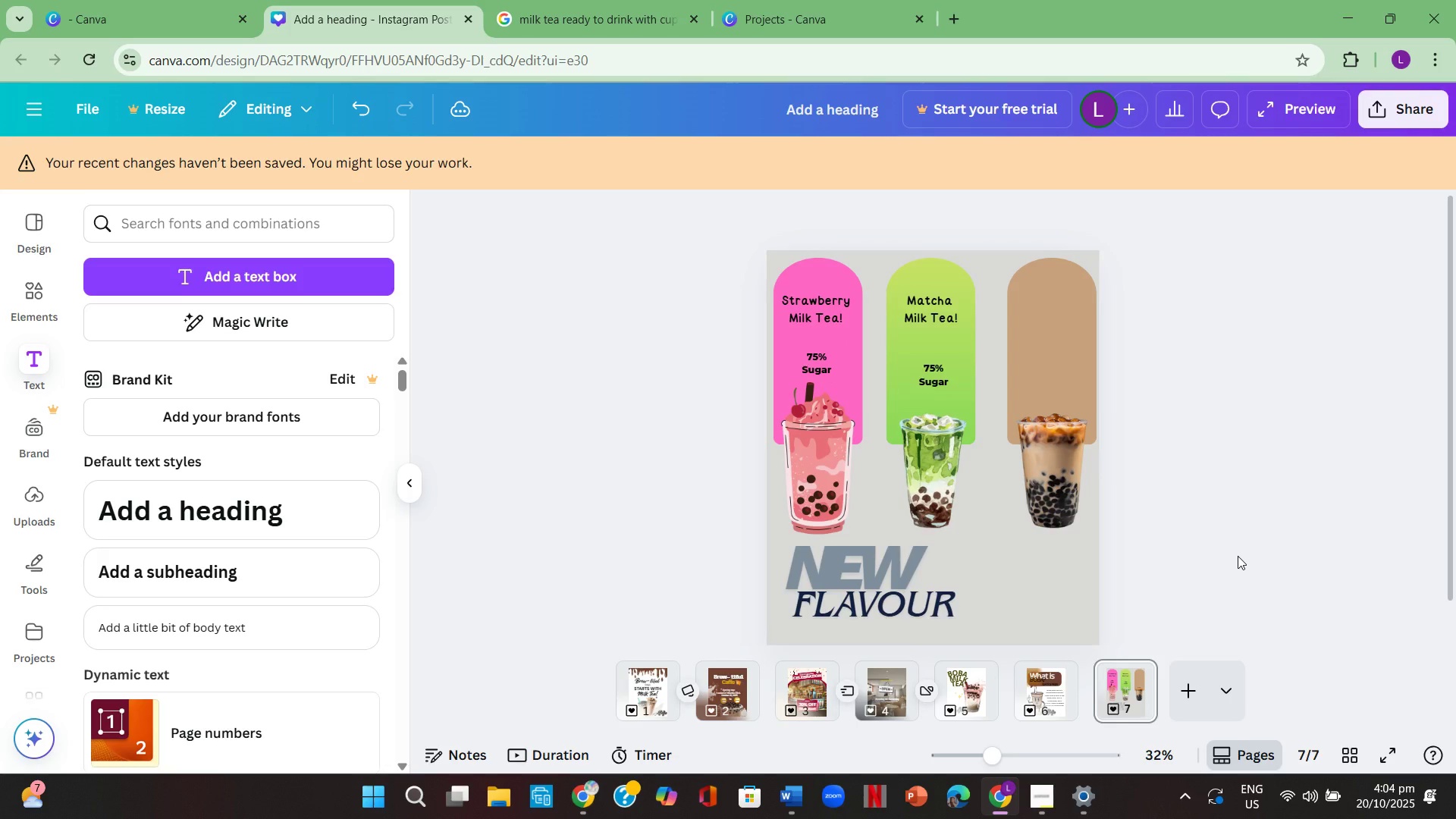 
left_click([1320, 497])
 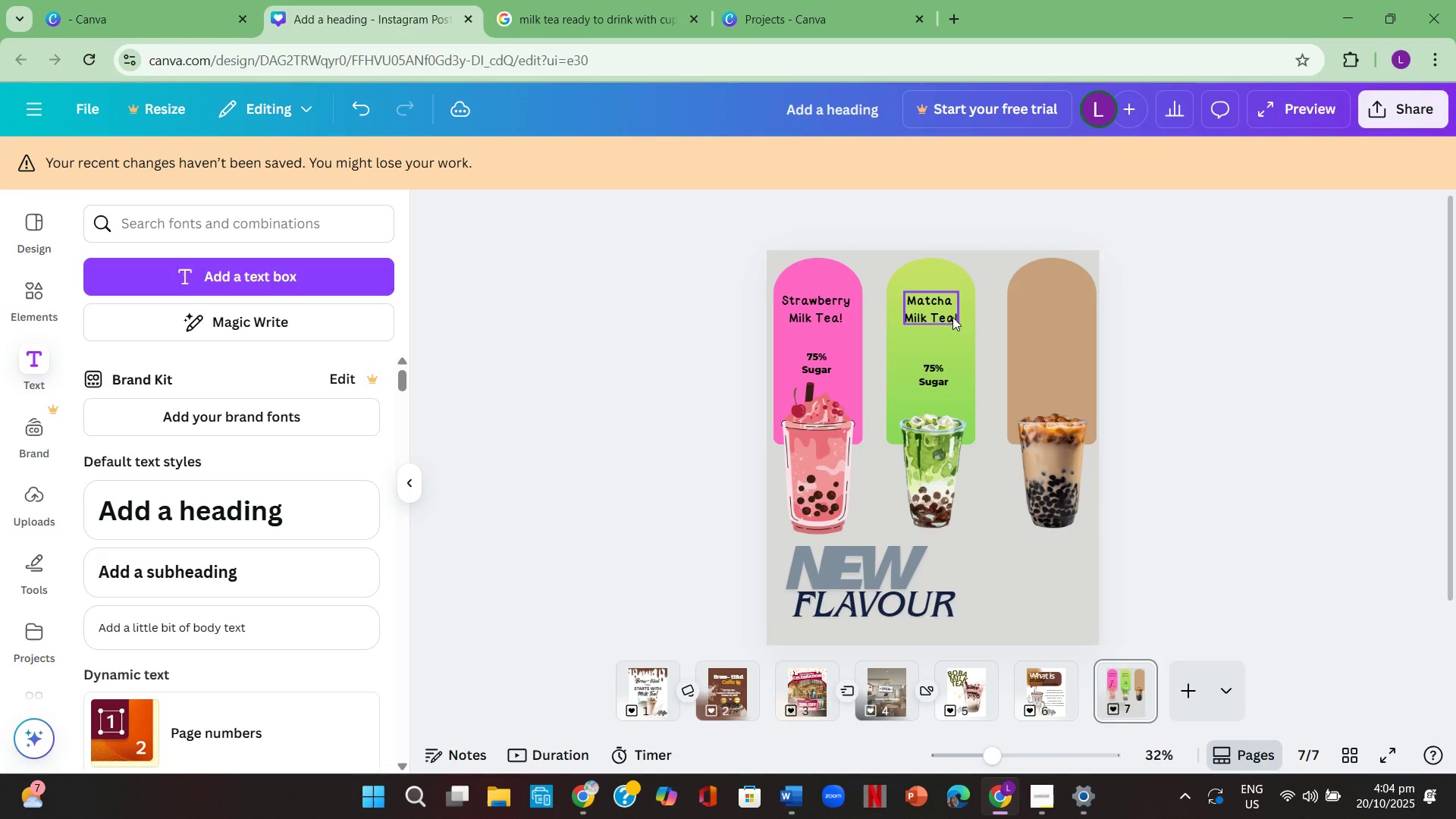 
double_click([941, 315])
 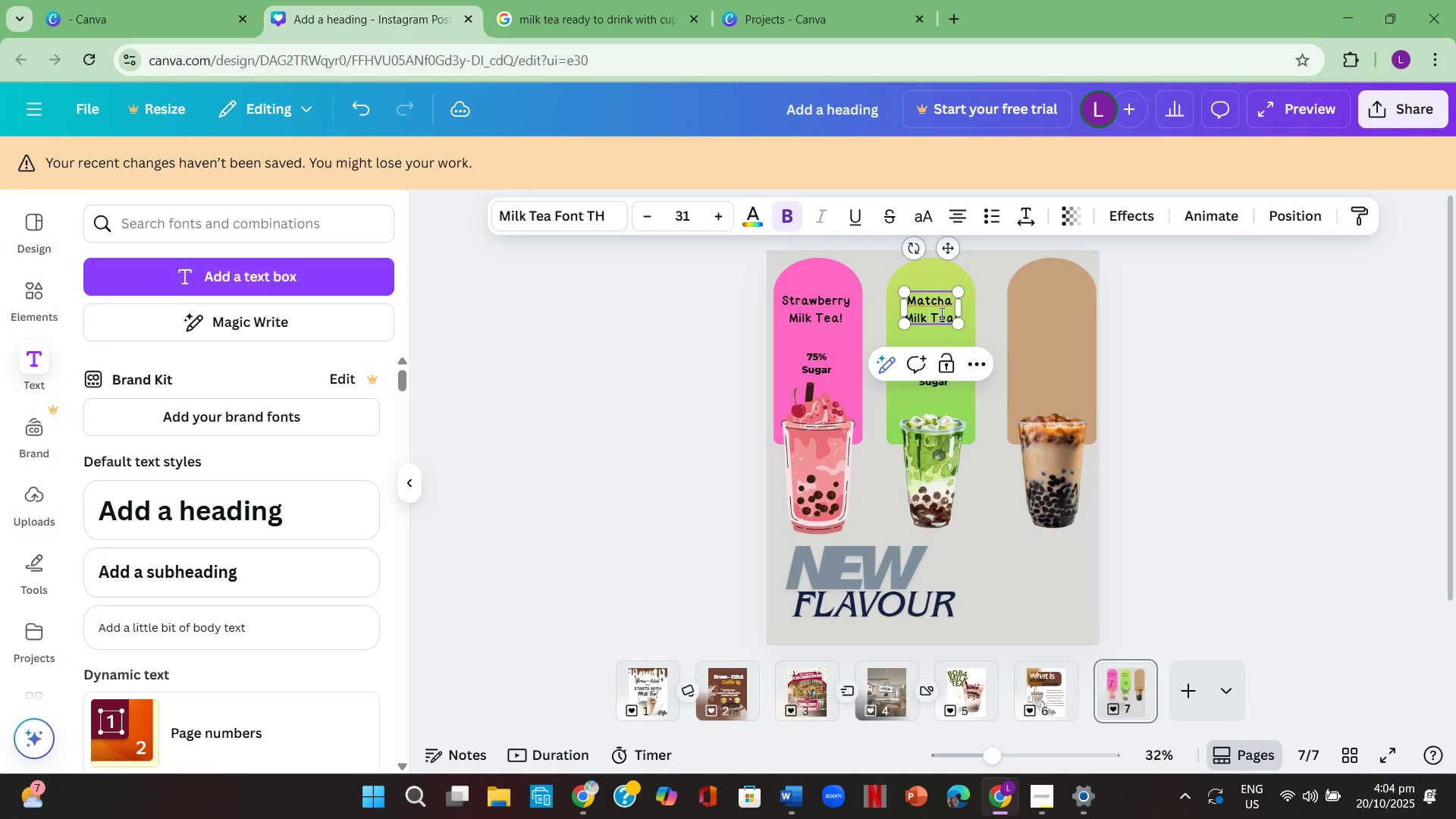 
key(Control+A)
 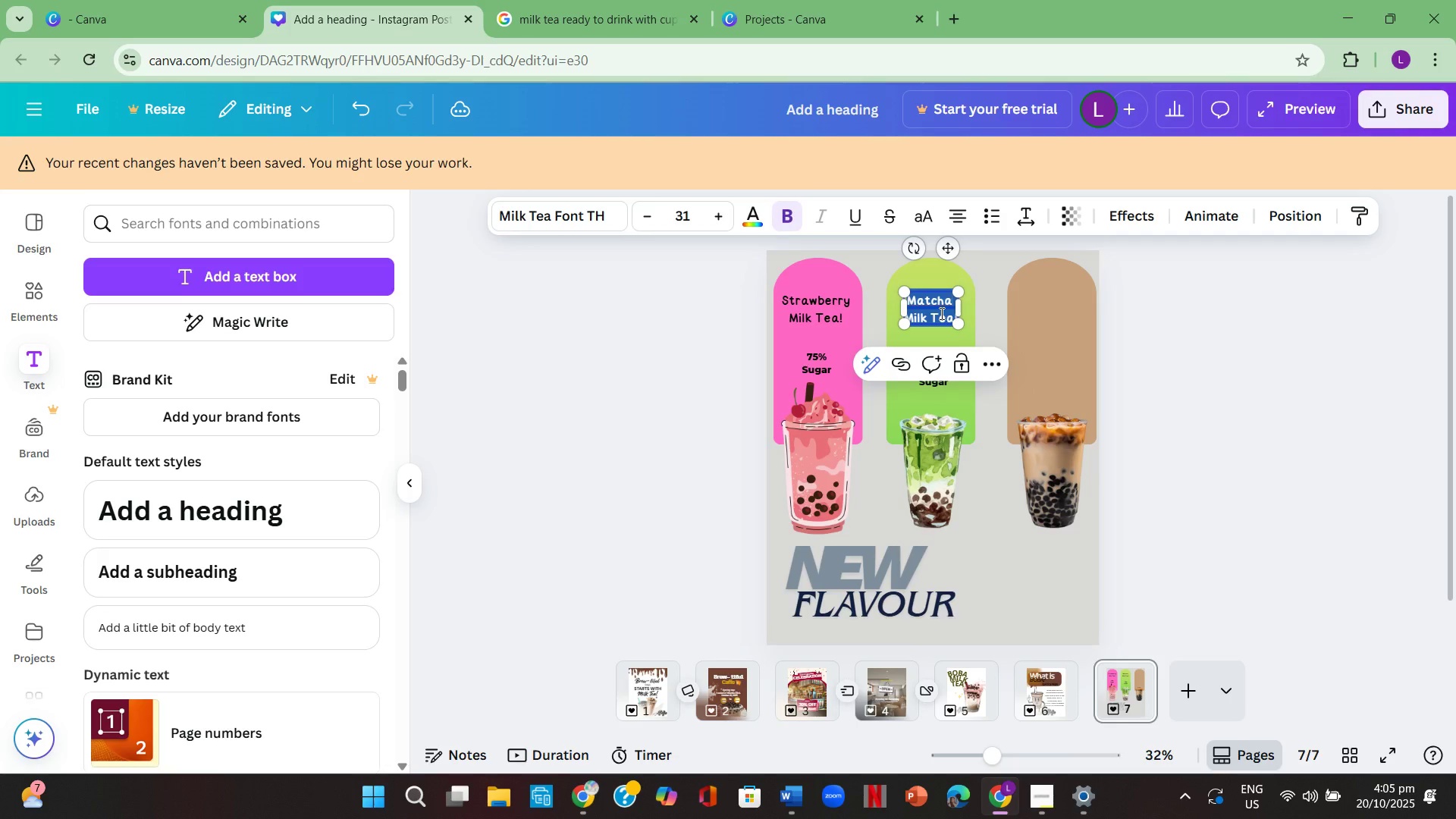 
key(Control+ControlLeft)
 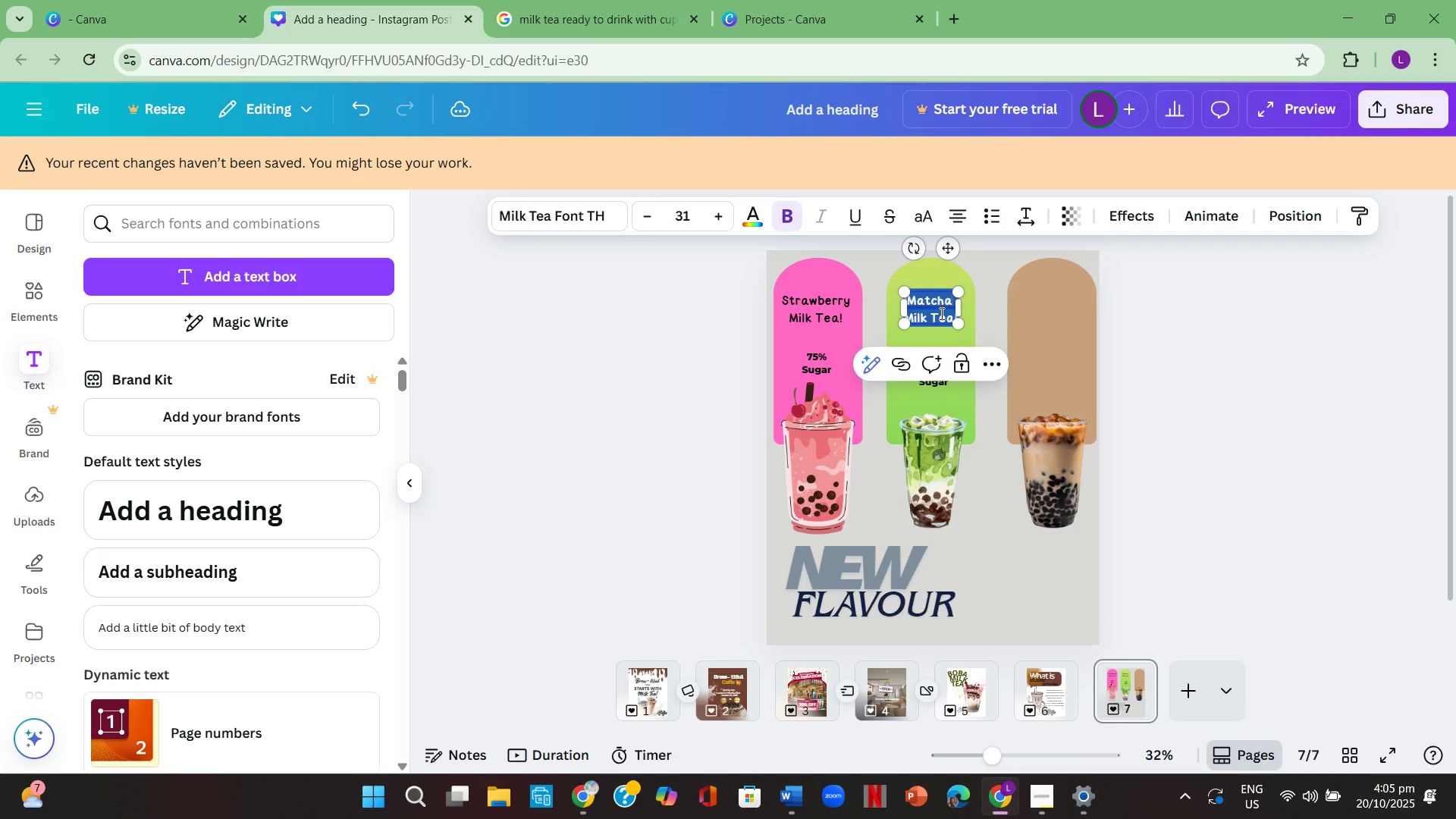 
key(Control+C)
 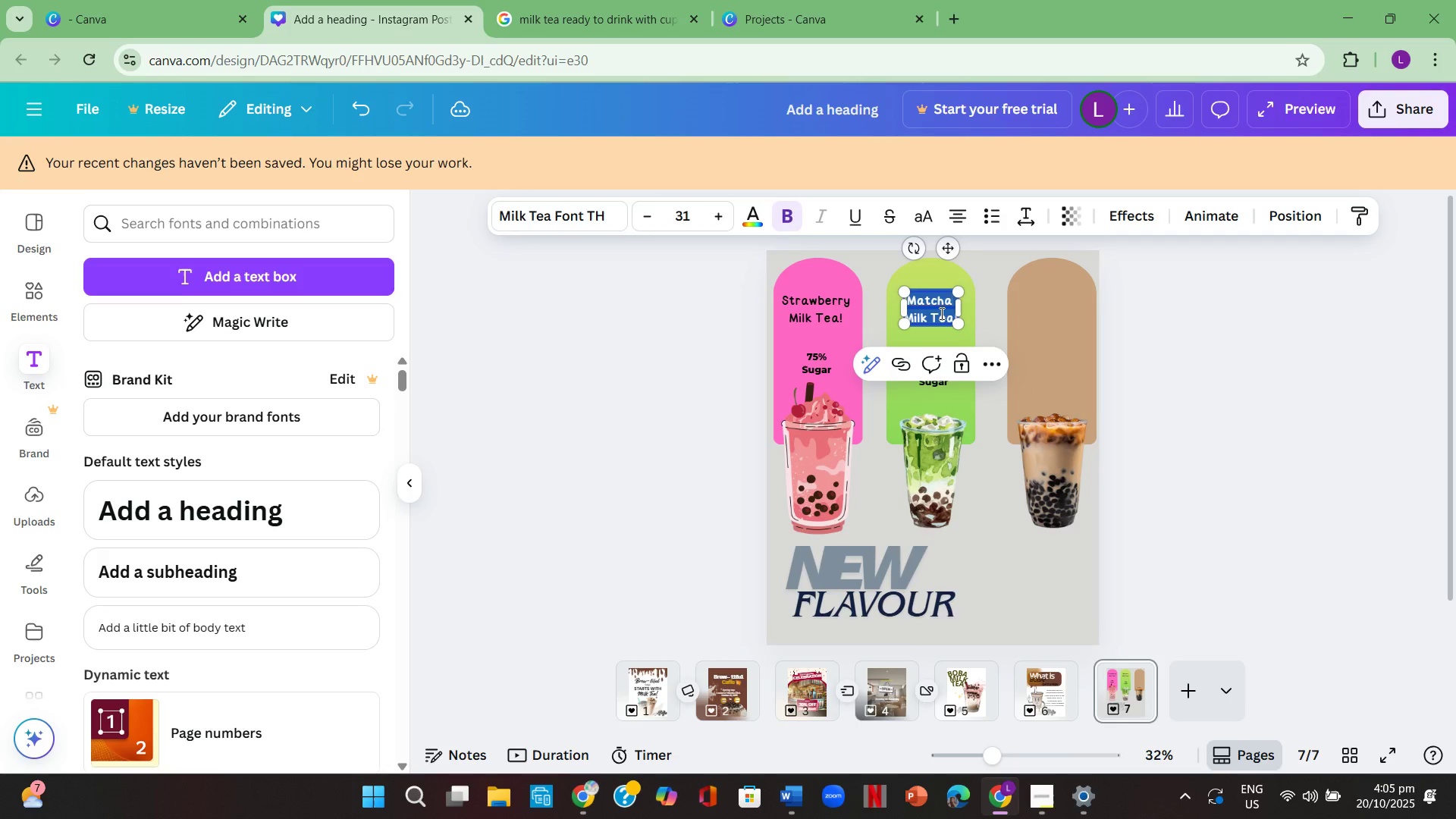 
key(Control+ControlLeft)
 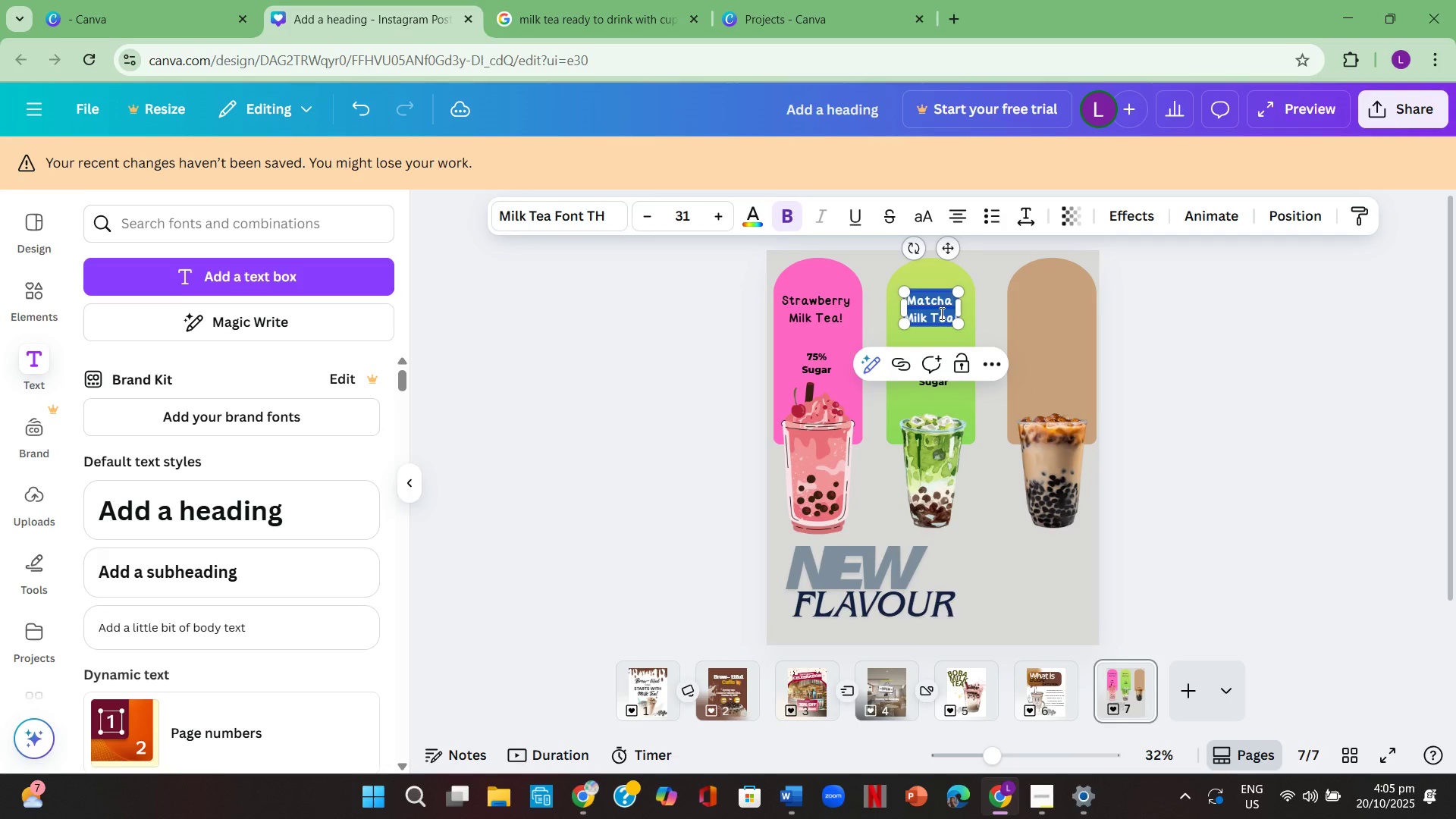 
key(Control+V)
 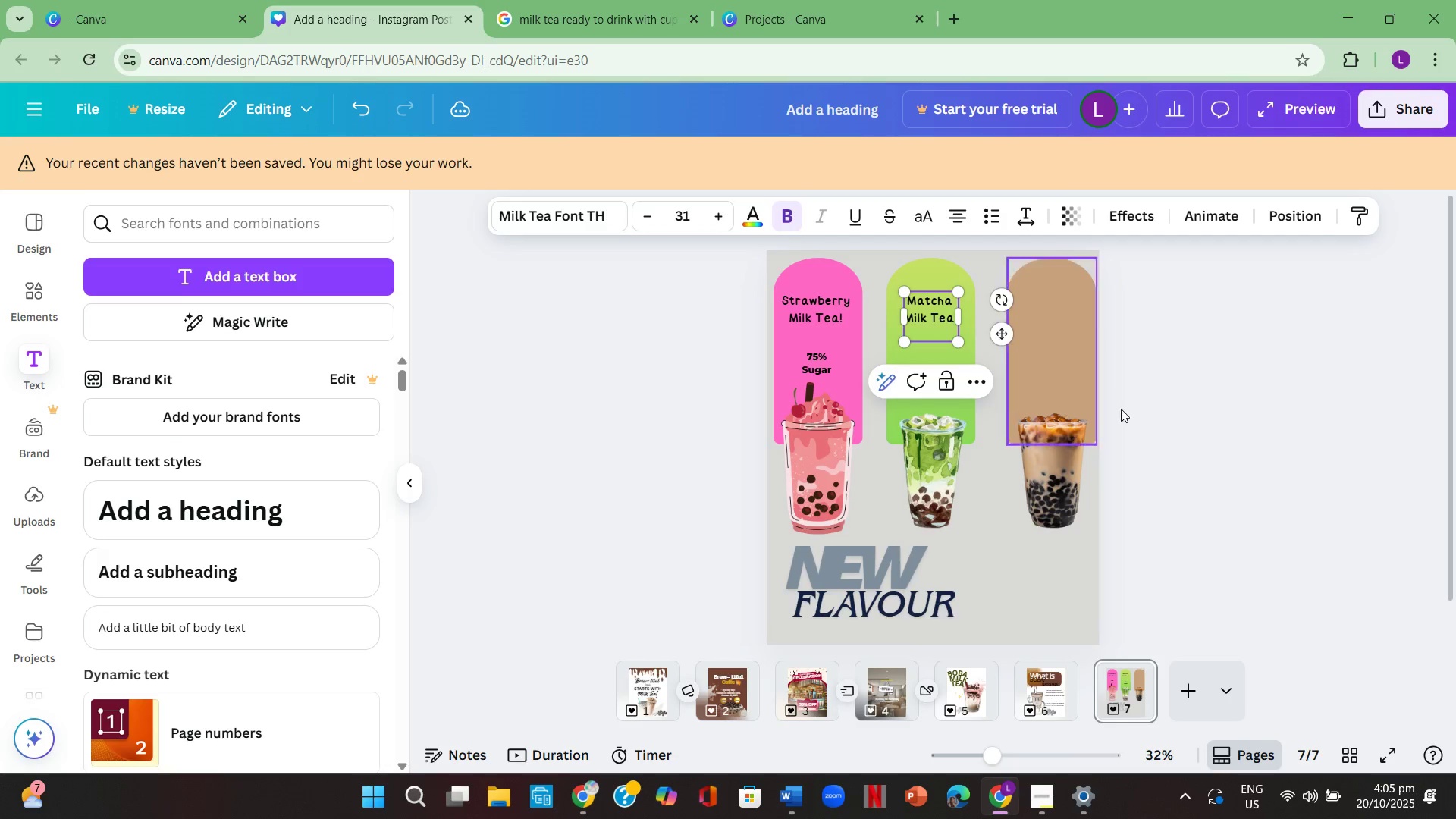 
left_click([1155, 417])
 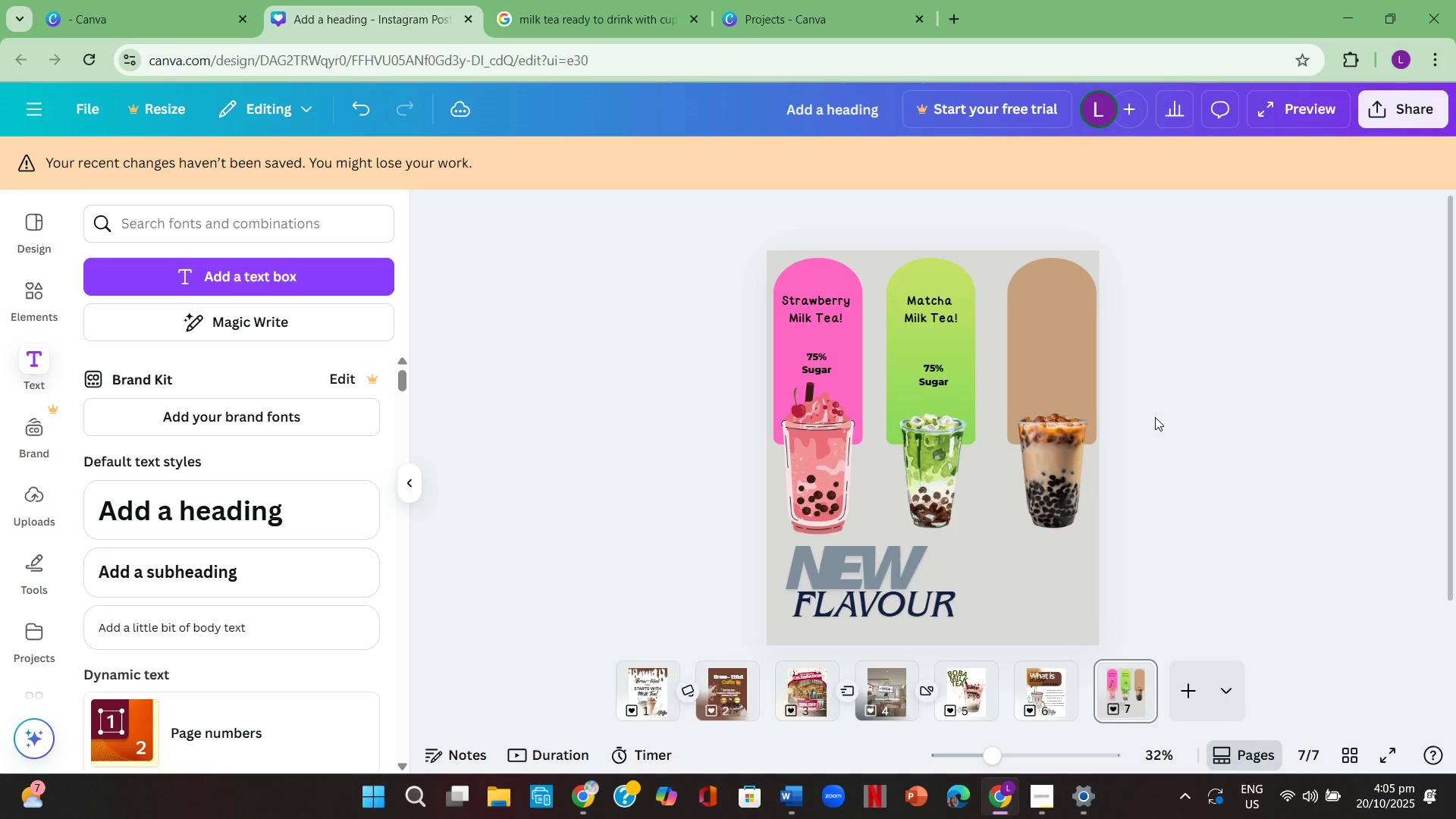 
key(Control+V)
 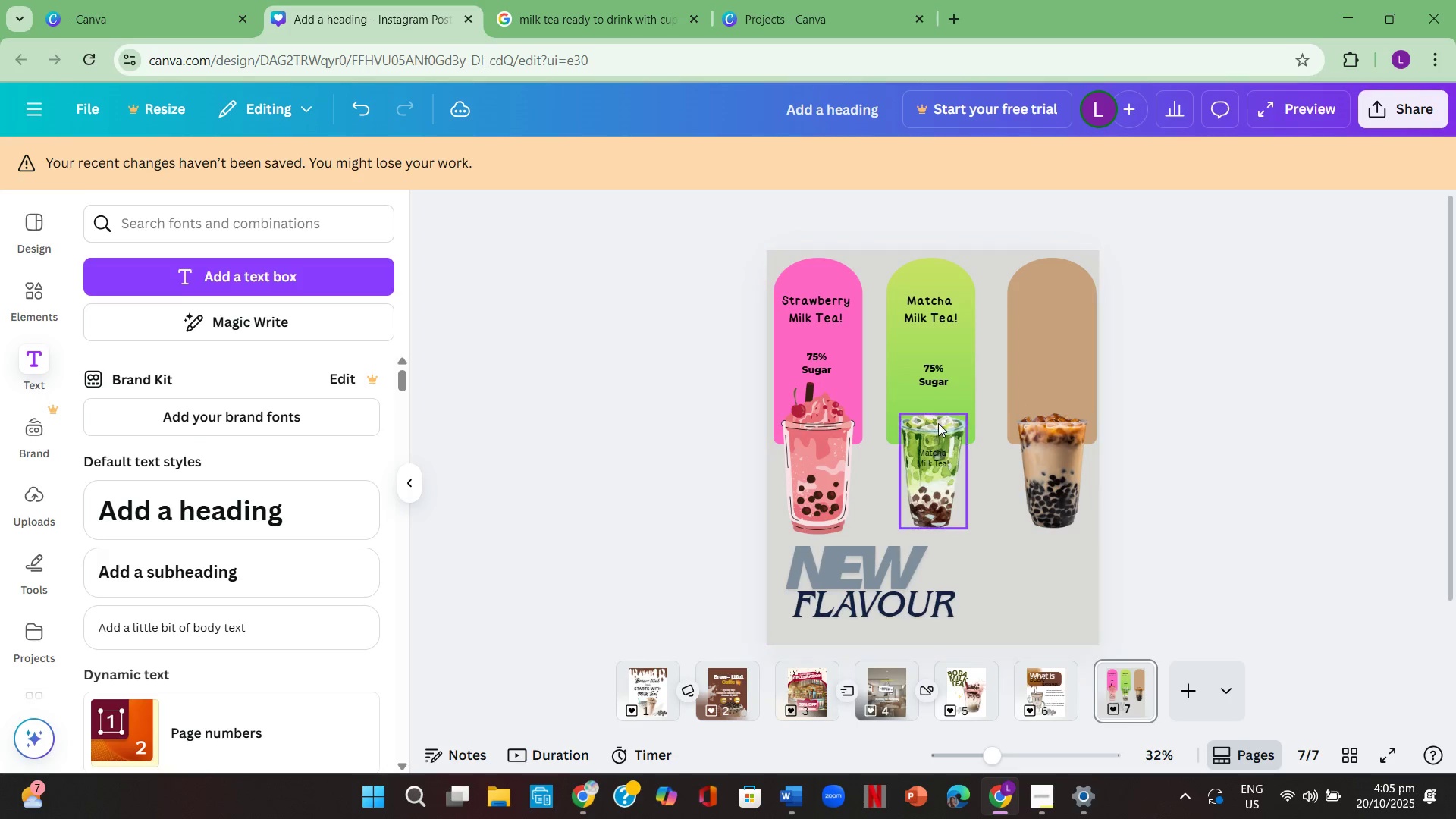 
left_click([927, 457])
 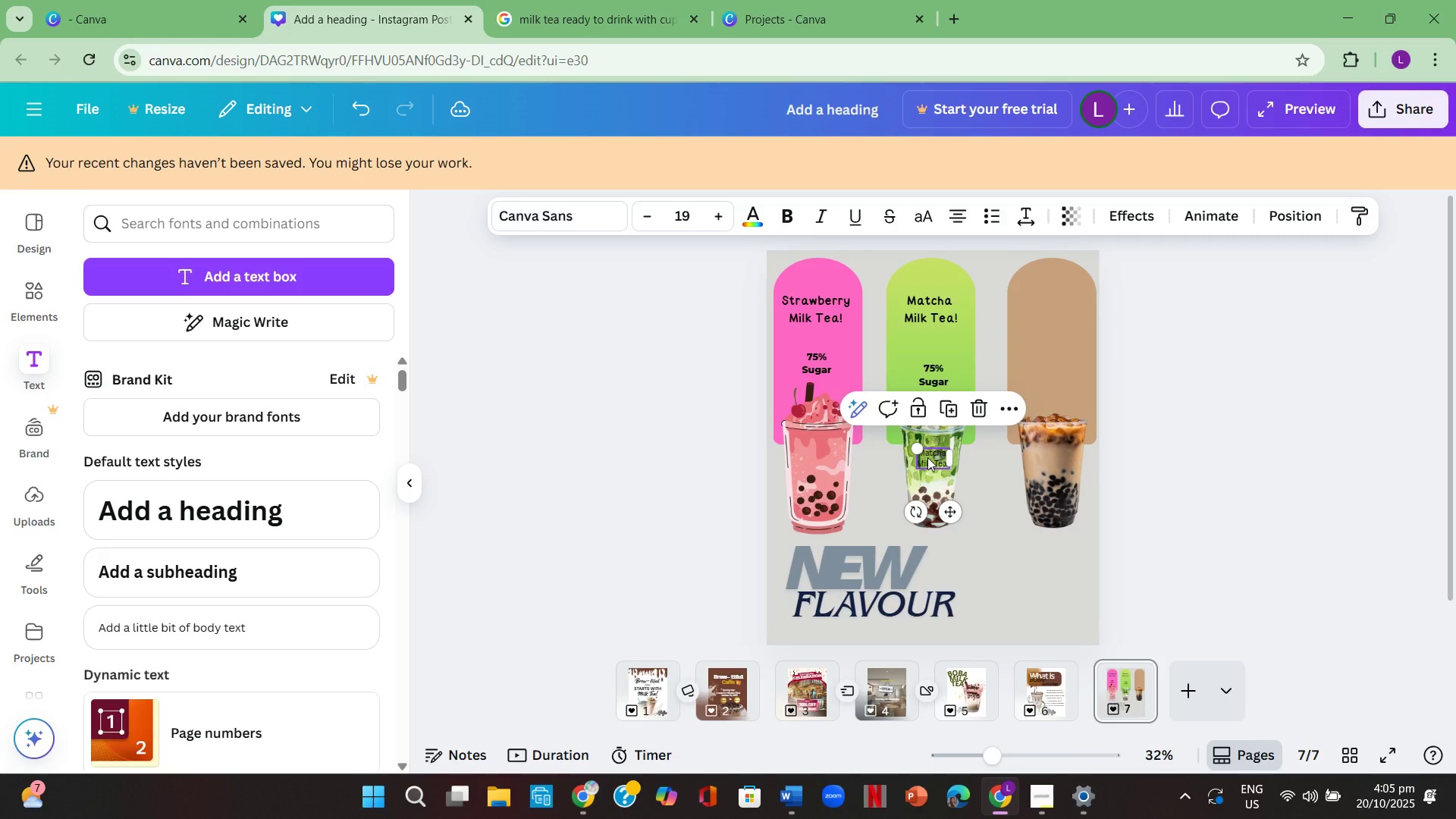 
key(Backspace)
 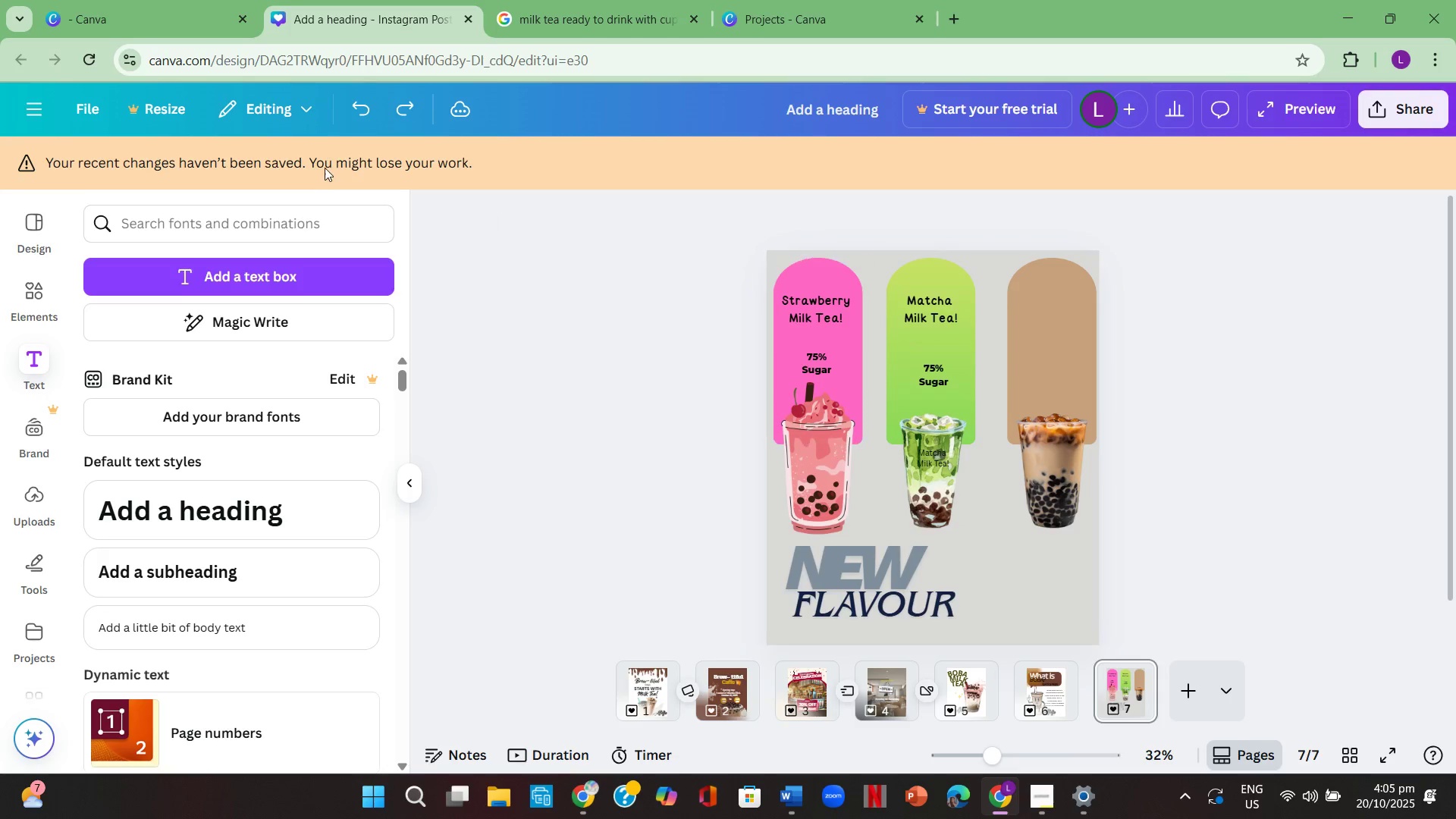 
left_click([928, 295])
 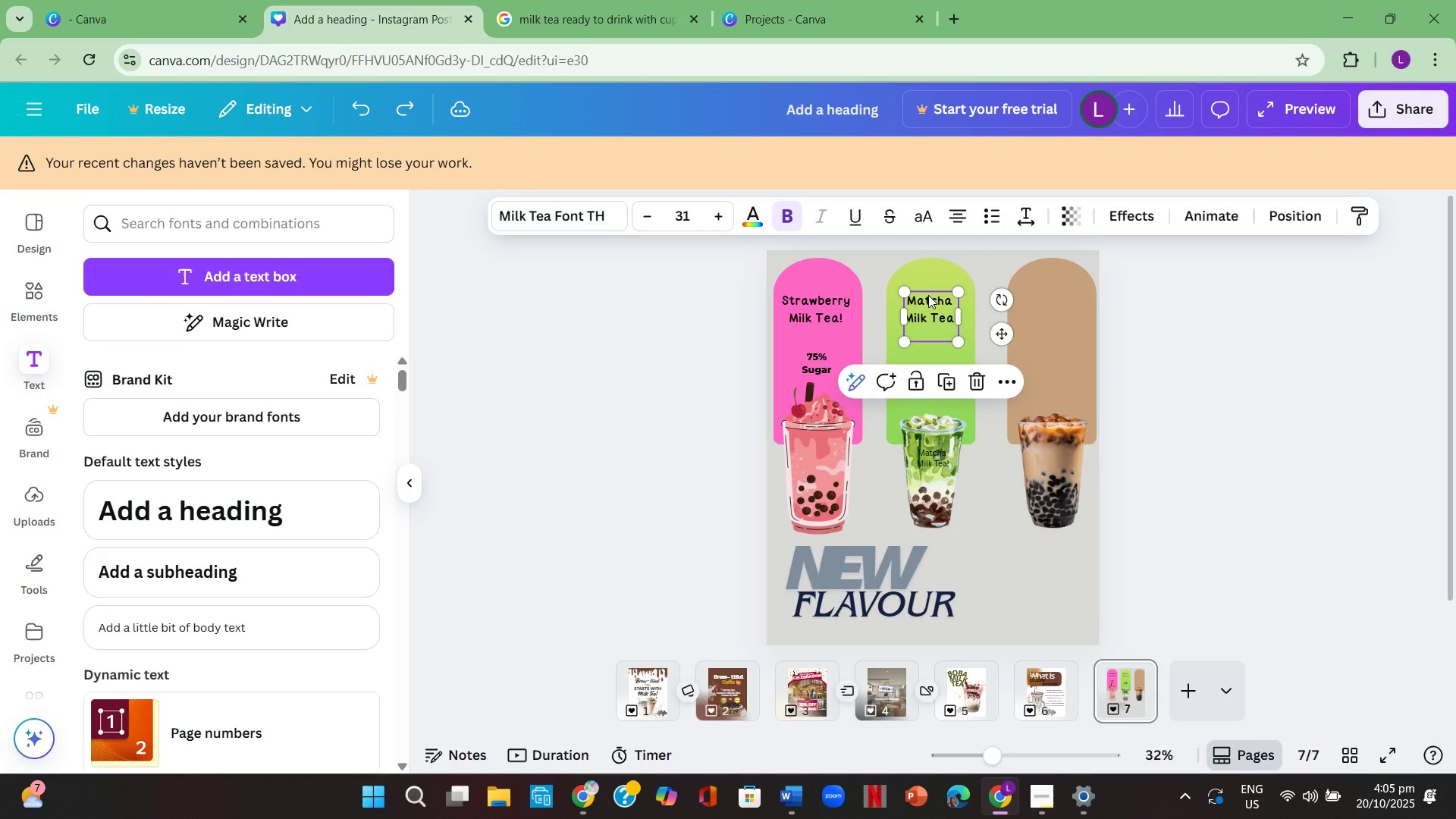 
key(Control+ControlLeft)
 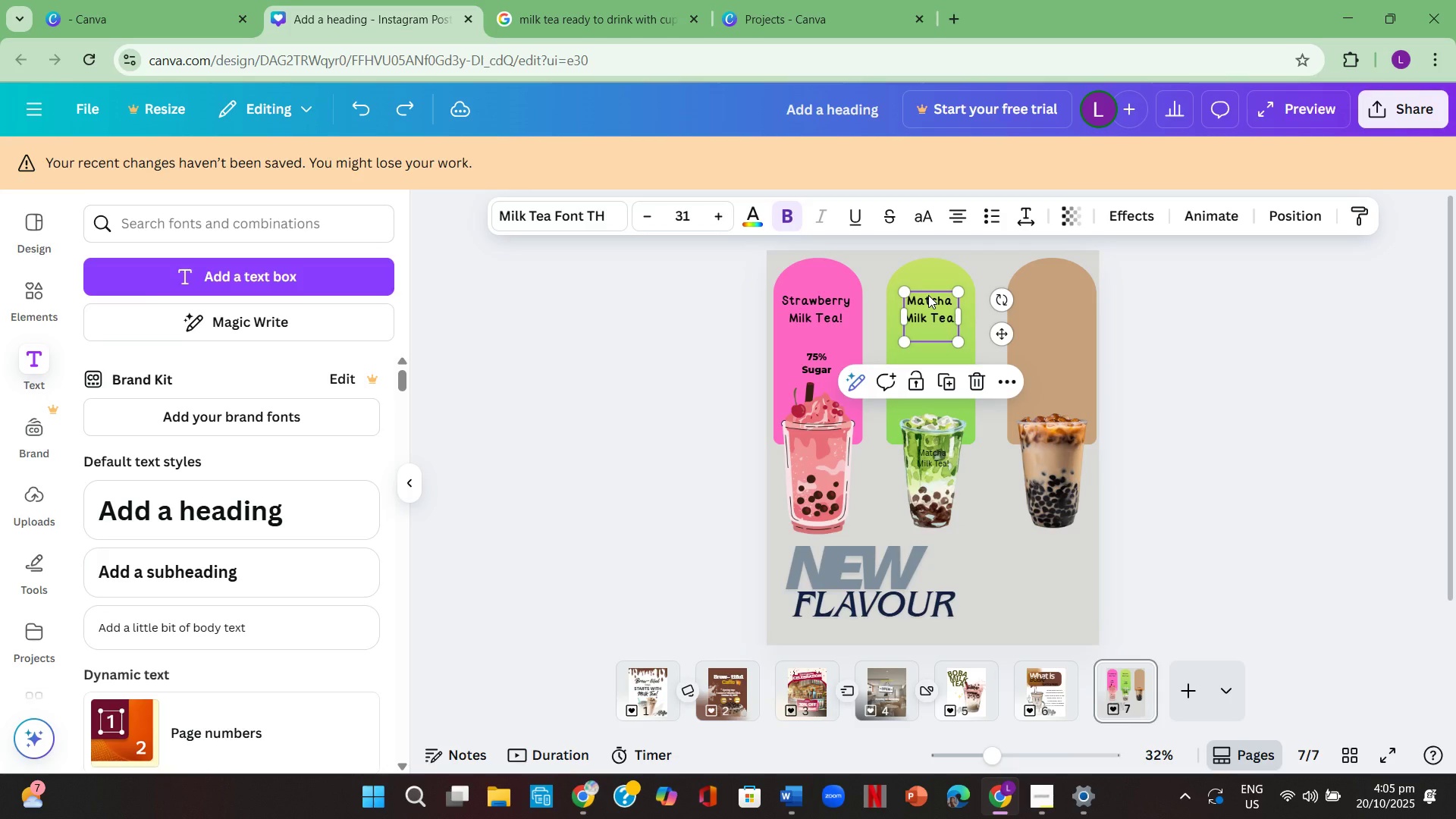 
key(Control+C)
 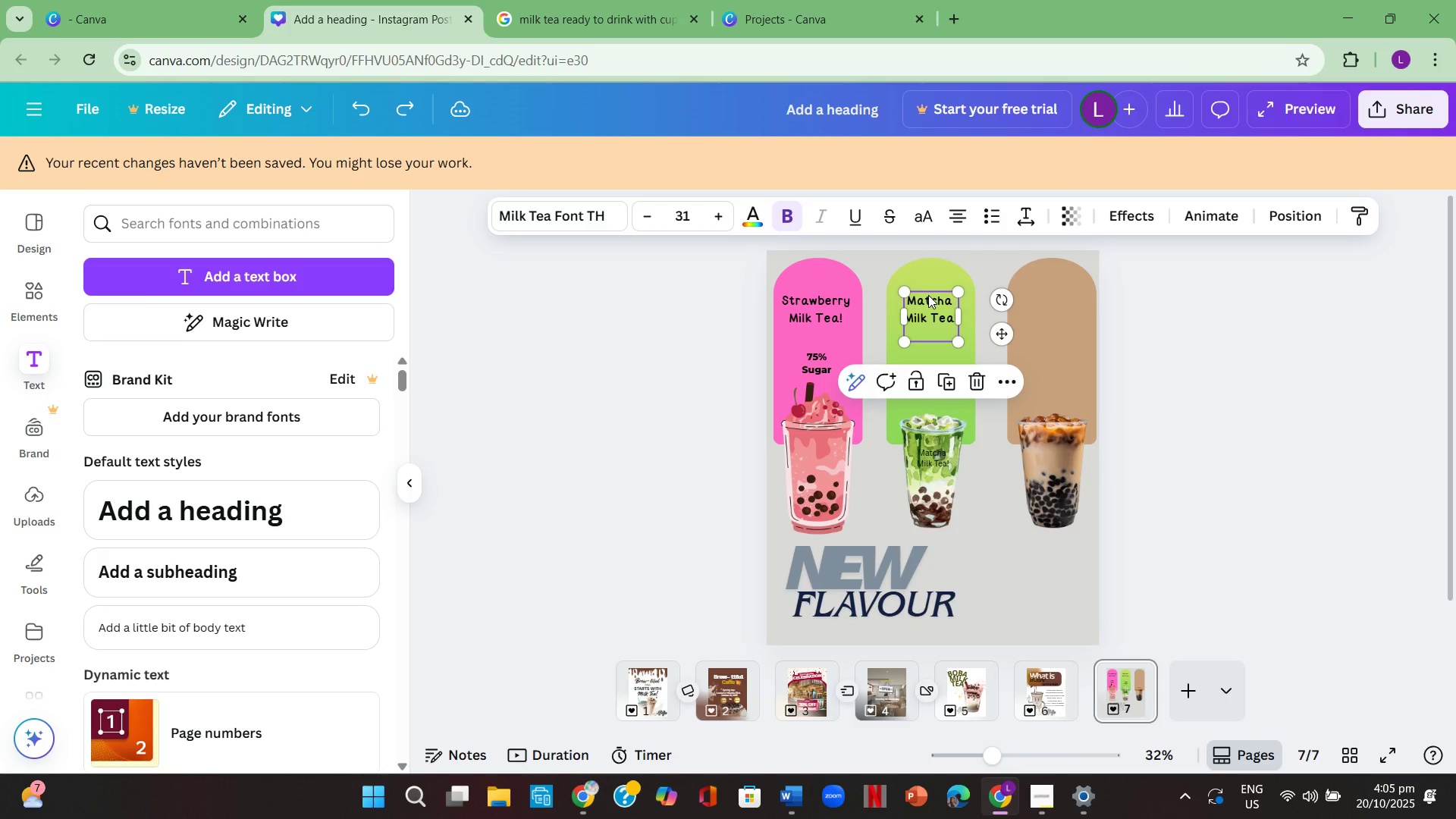 
key(Control+ControlLeft)
 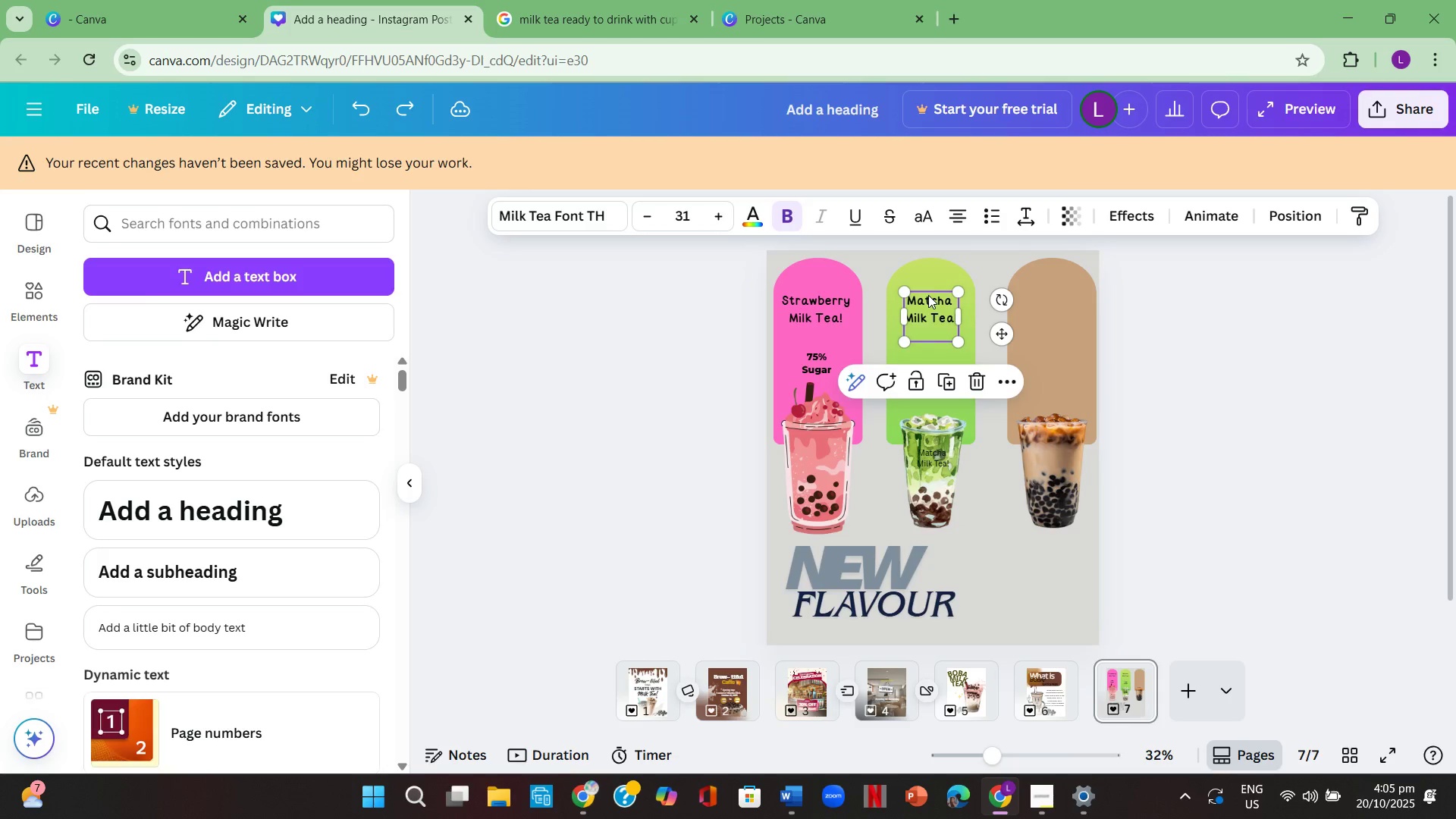 
key(Control+V)
 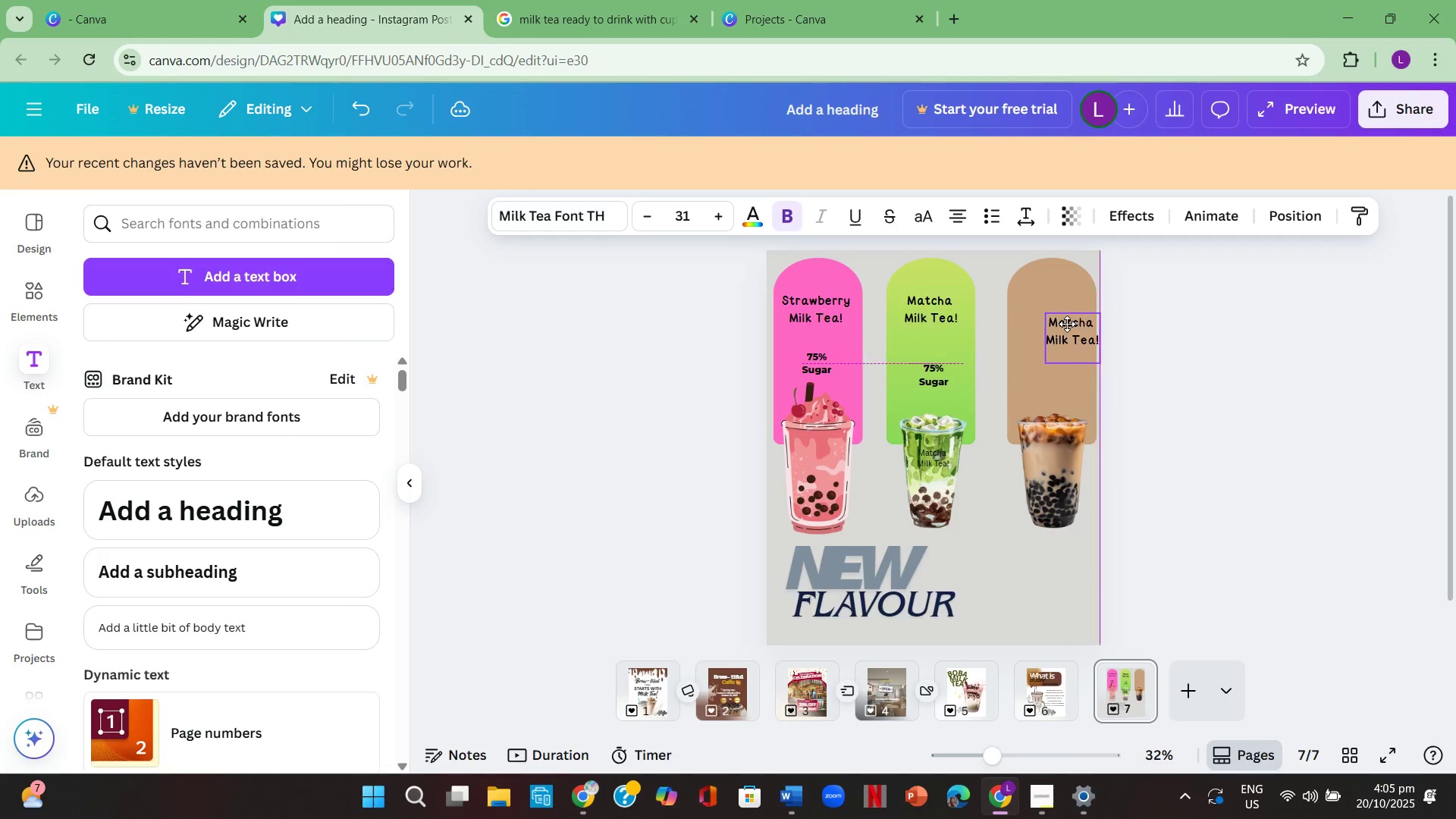 
mouse_move([1078, 303])
 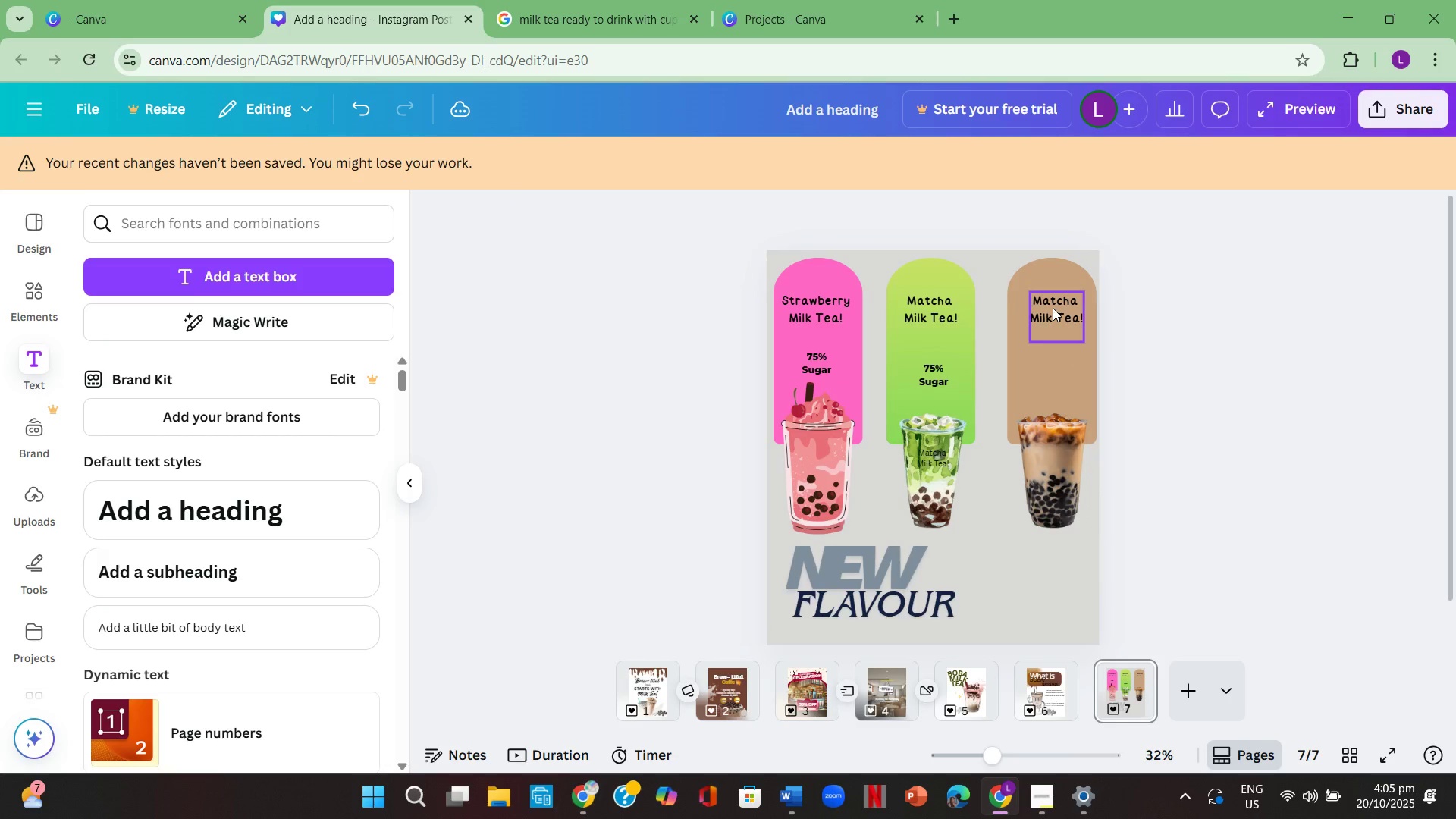 
left_click([1054, 308])
 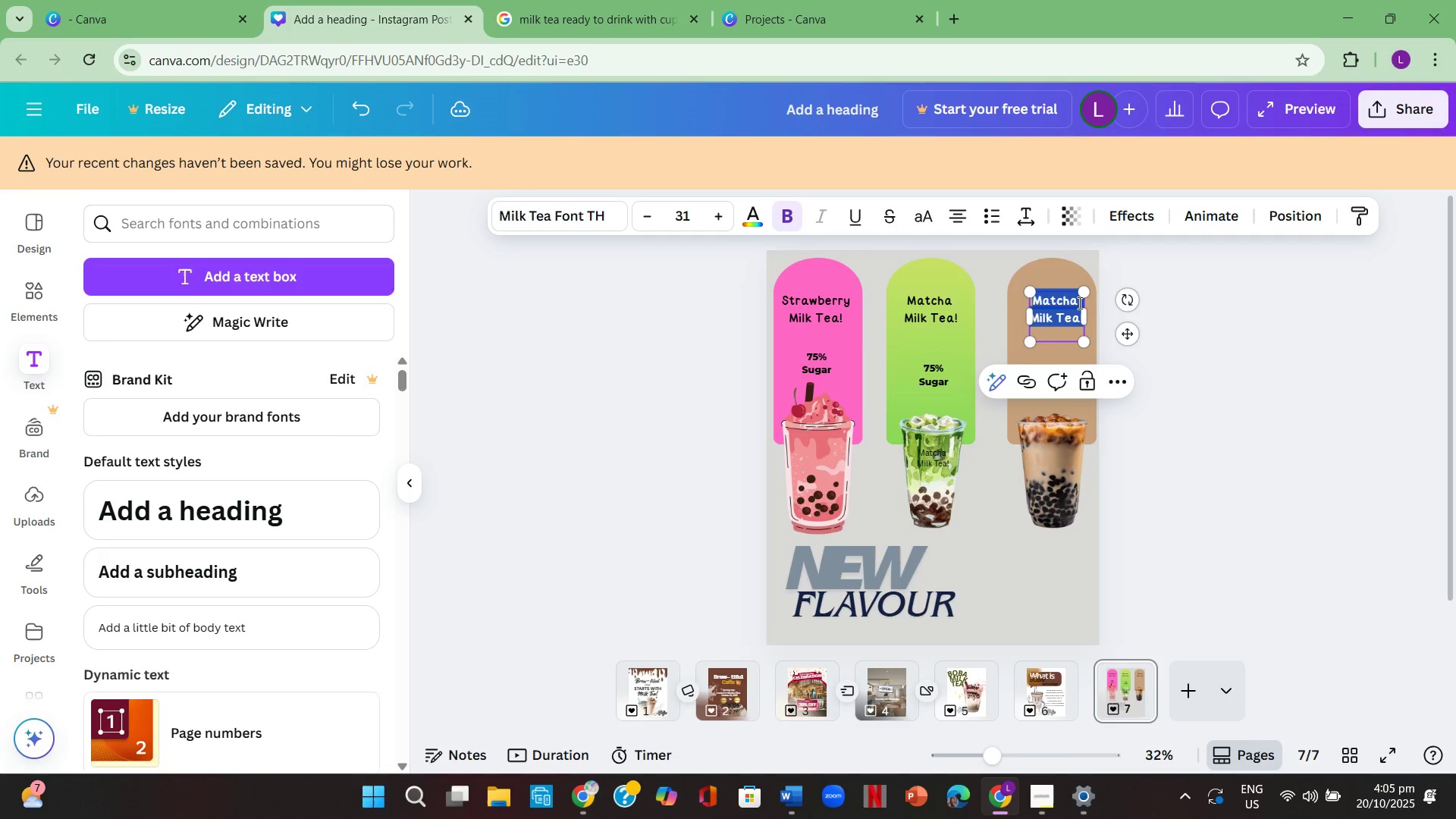 
left_click([1250, 342])
 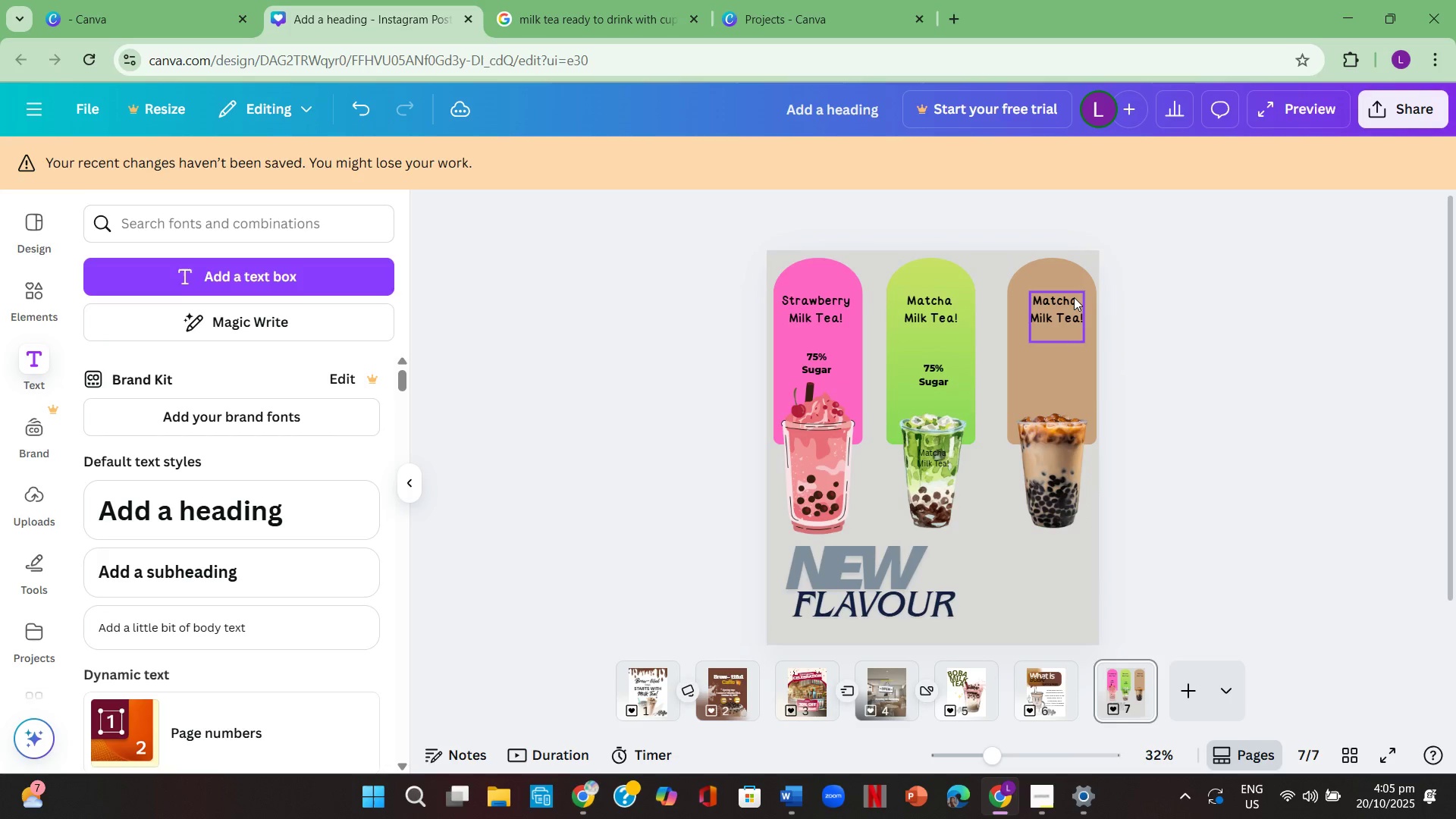 
double_click([1074, 297])
 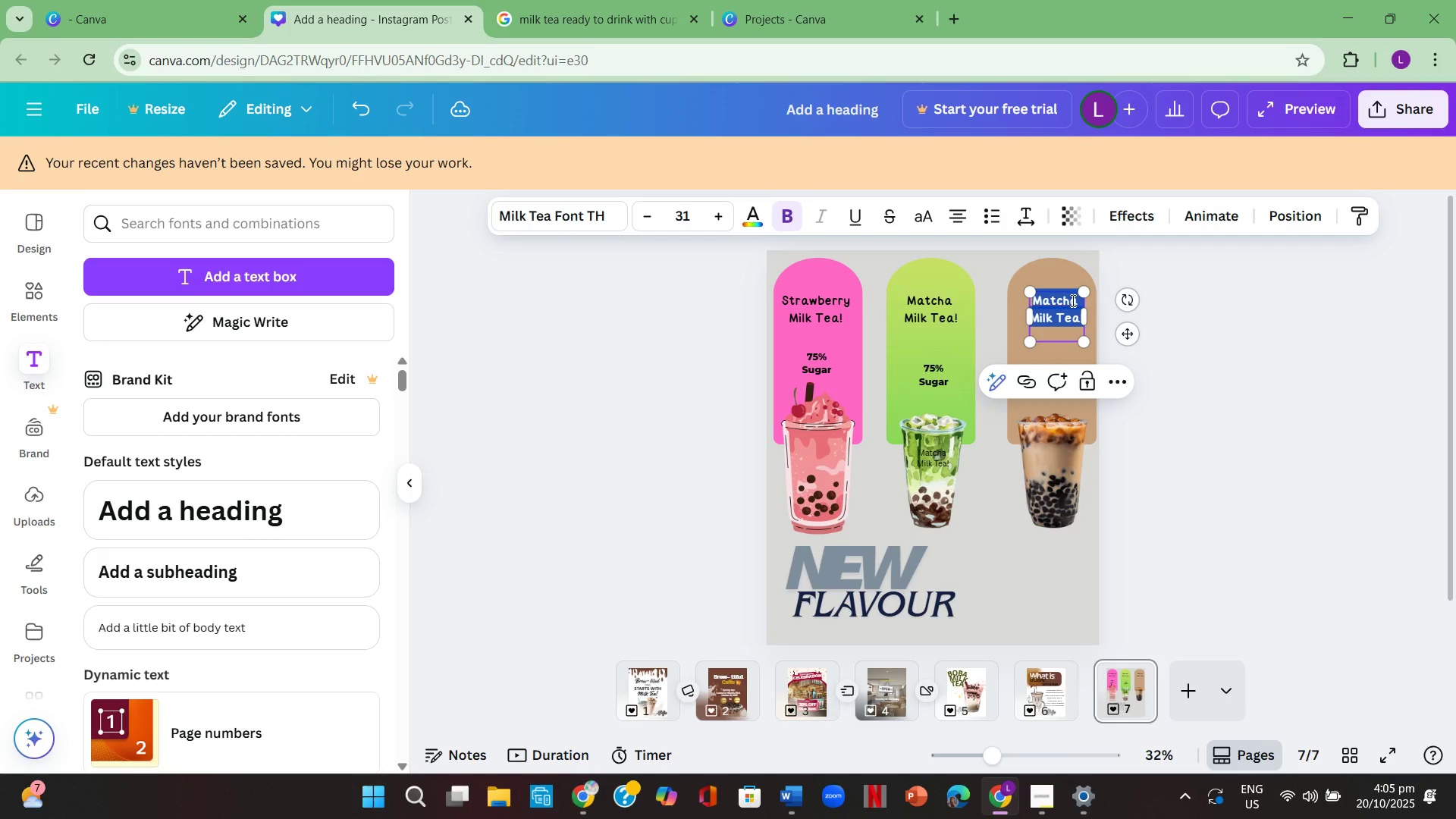 
left_click([1072, 300])
 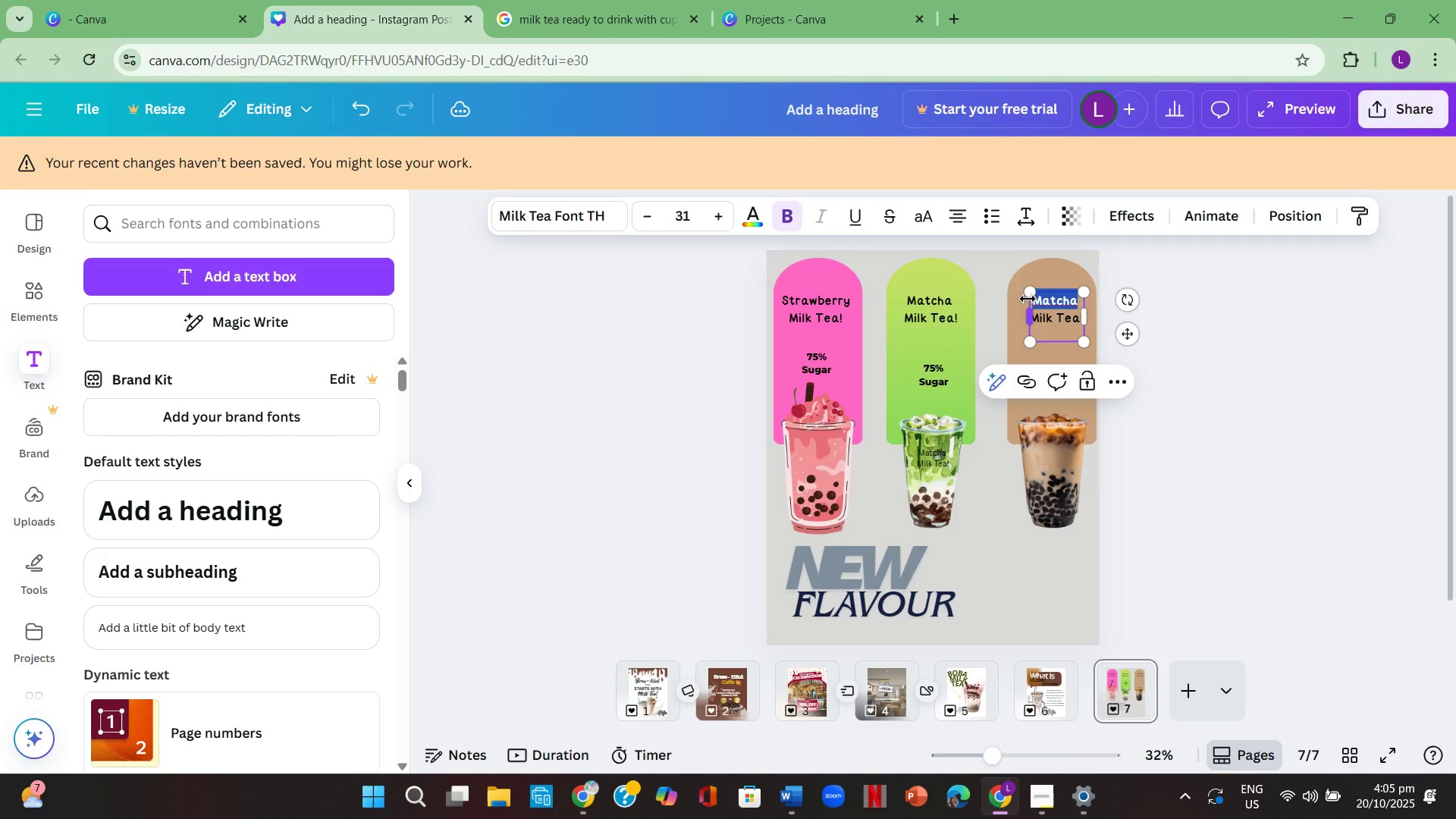 
key(Backspace)
type(Wintermelon)
 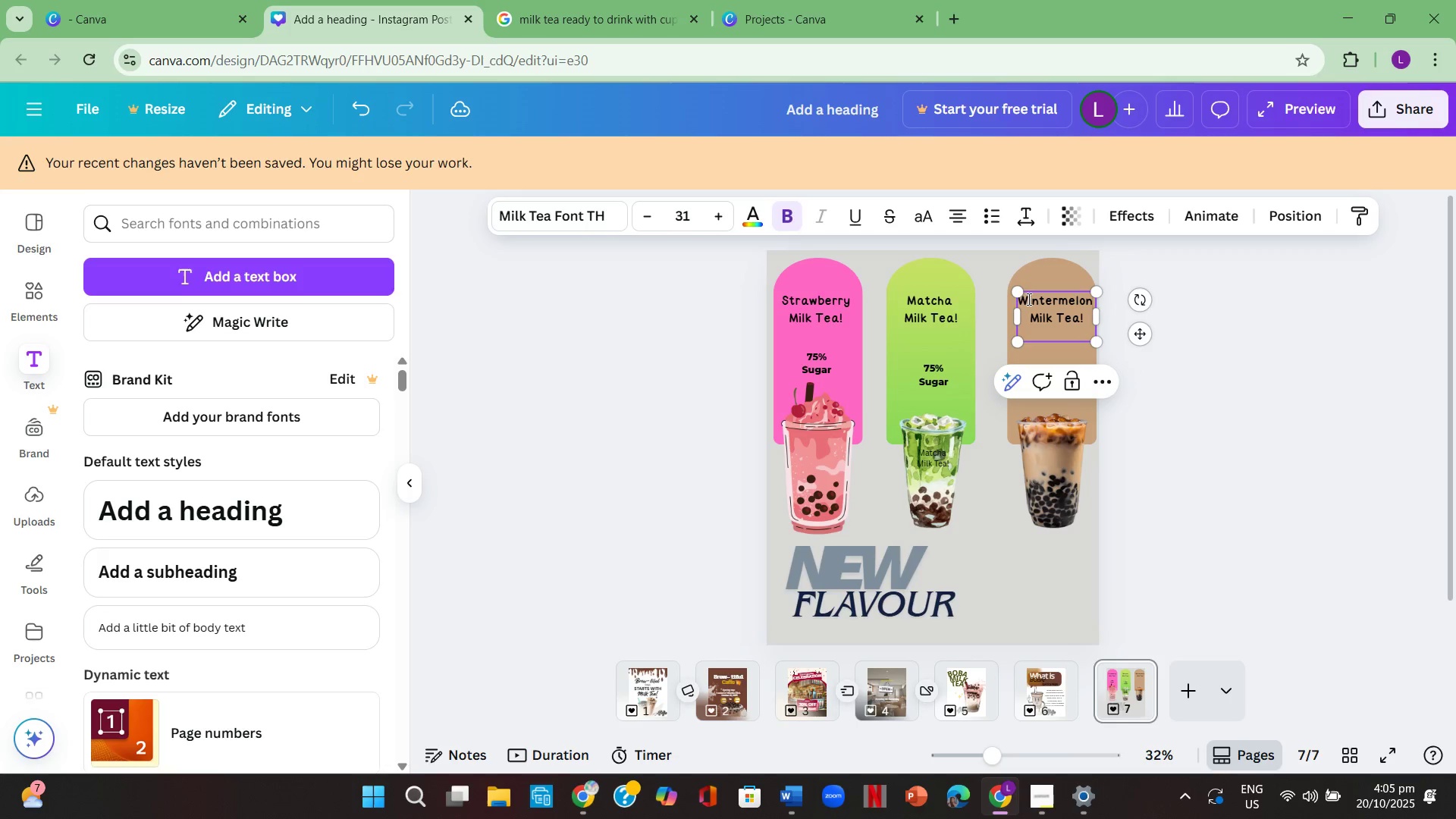 
wait(7.47)
 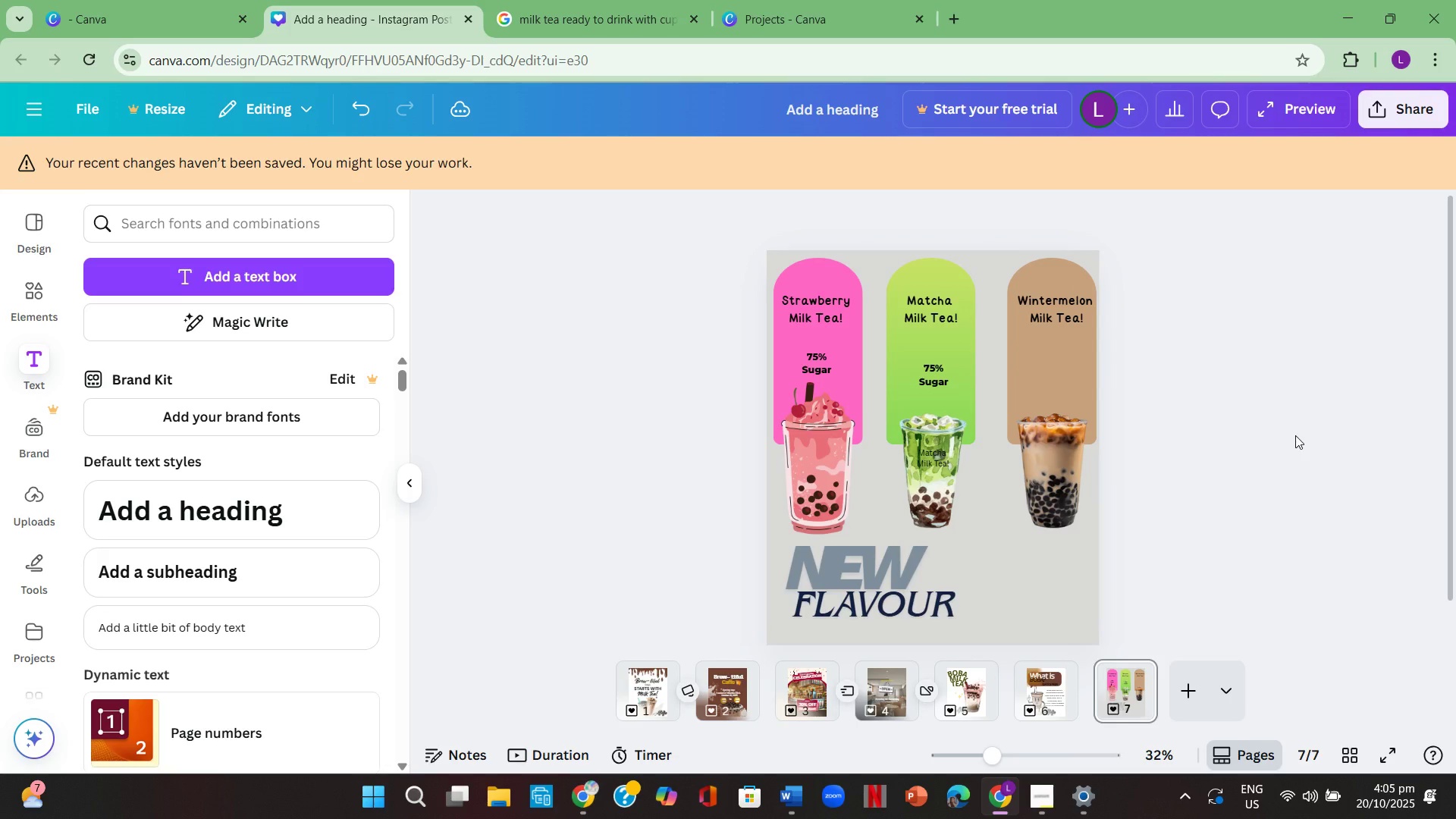 
key(Control+C)
 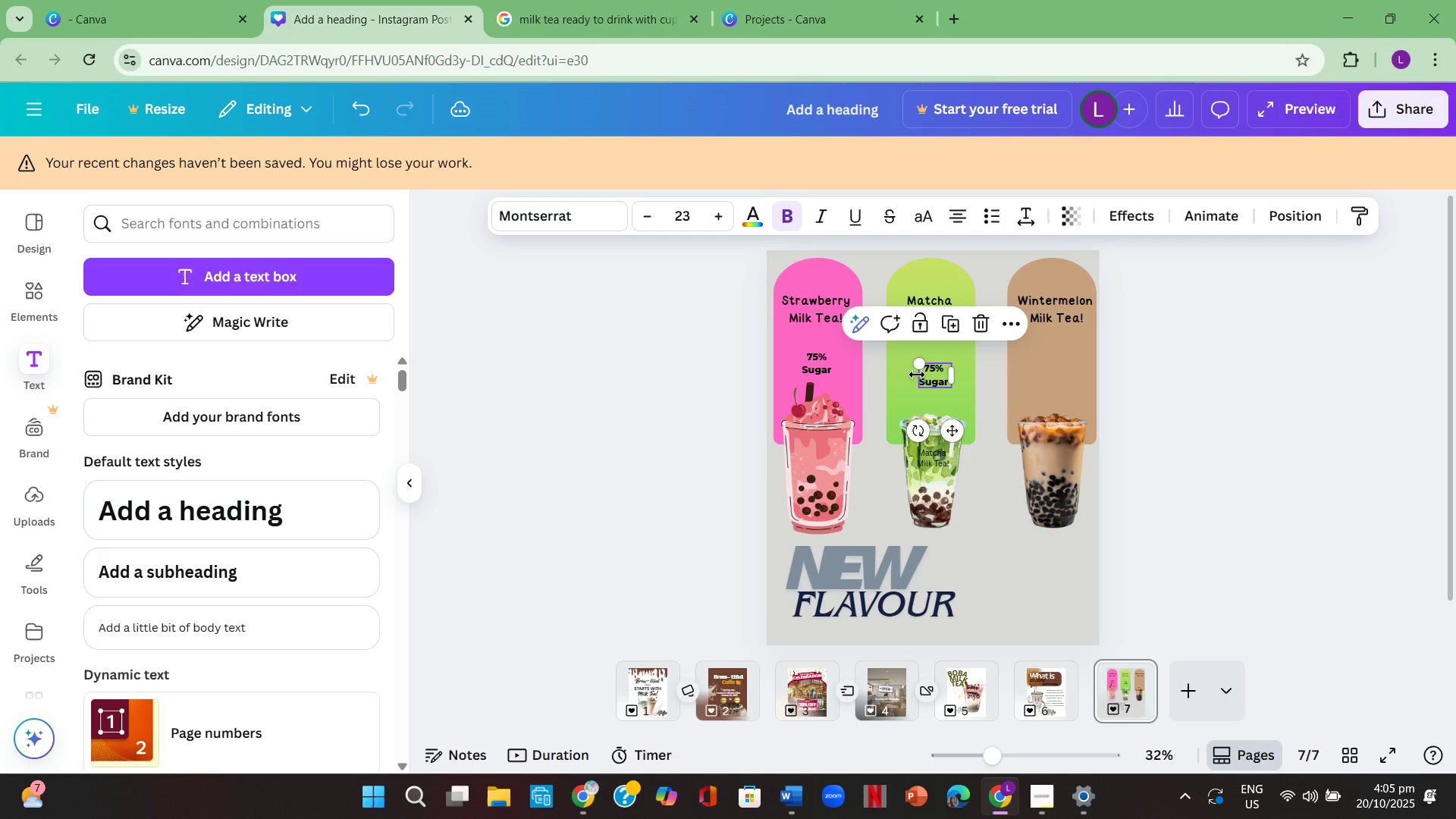 
key(Control+ControlLeft)
 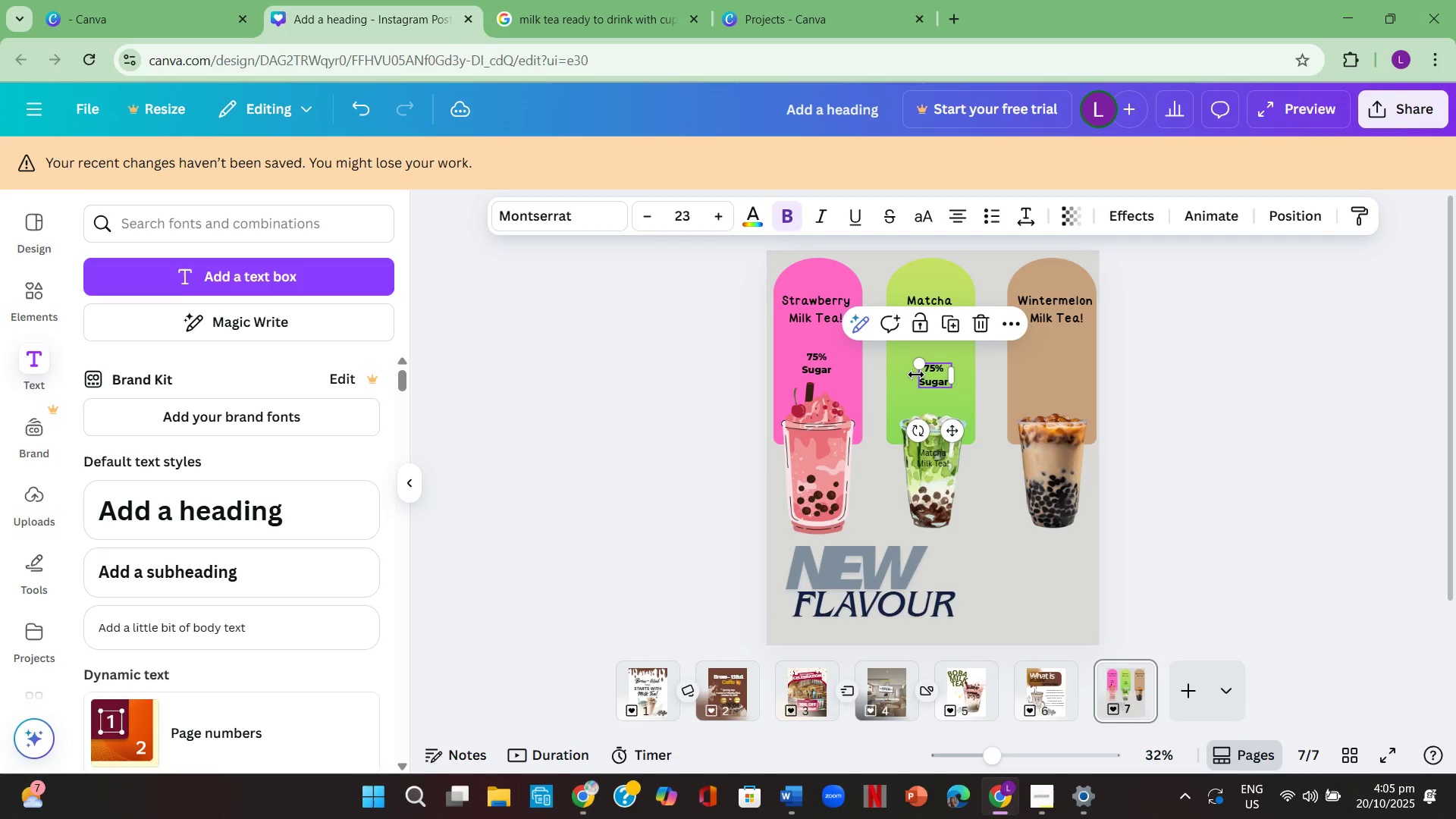 
key(Control+V)
 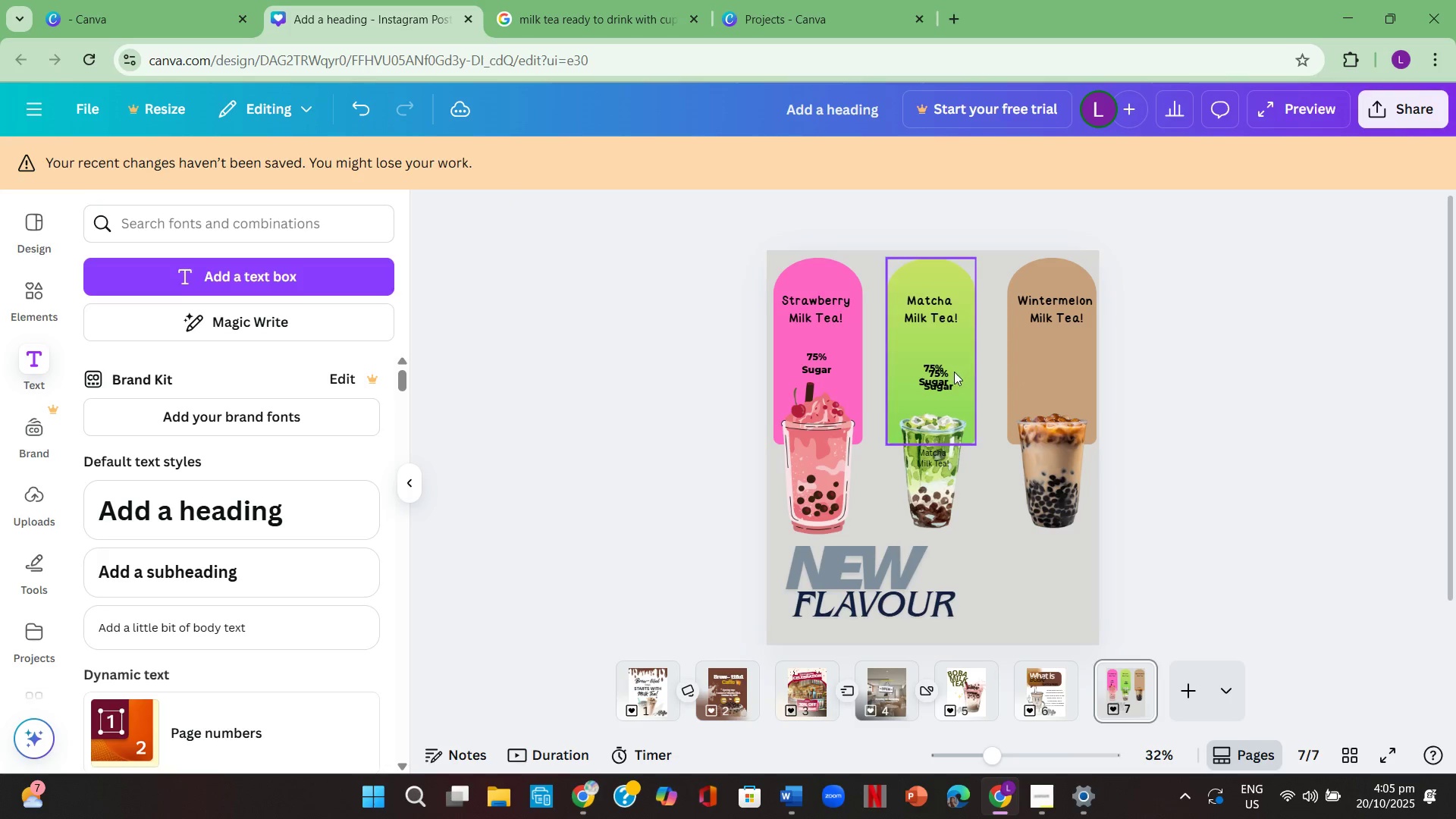 
mouse_move([1071, 381])
 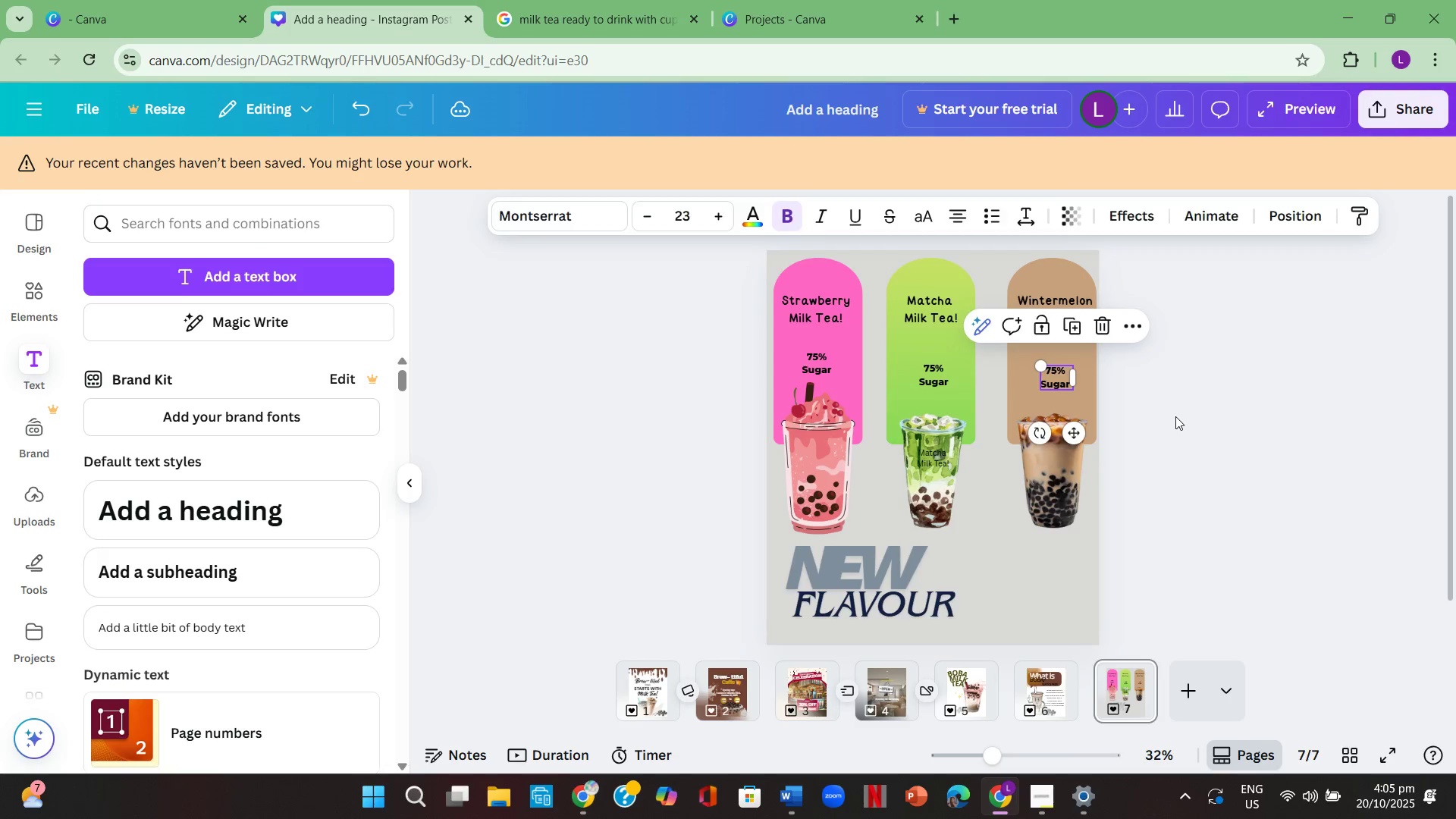 
left_click([1175, 416])
 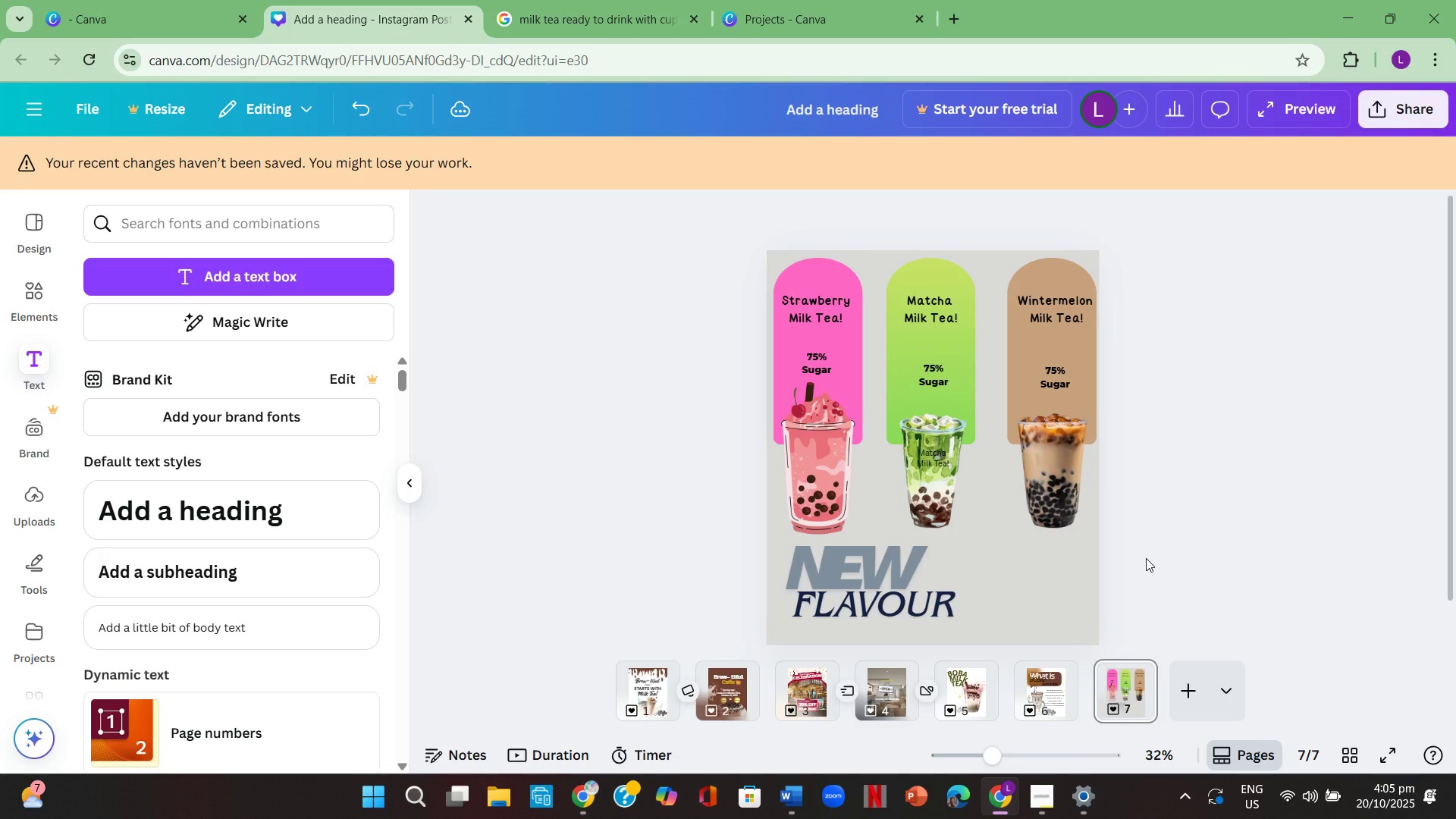 
left_click([1360, 486])
 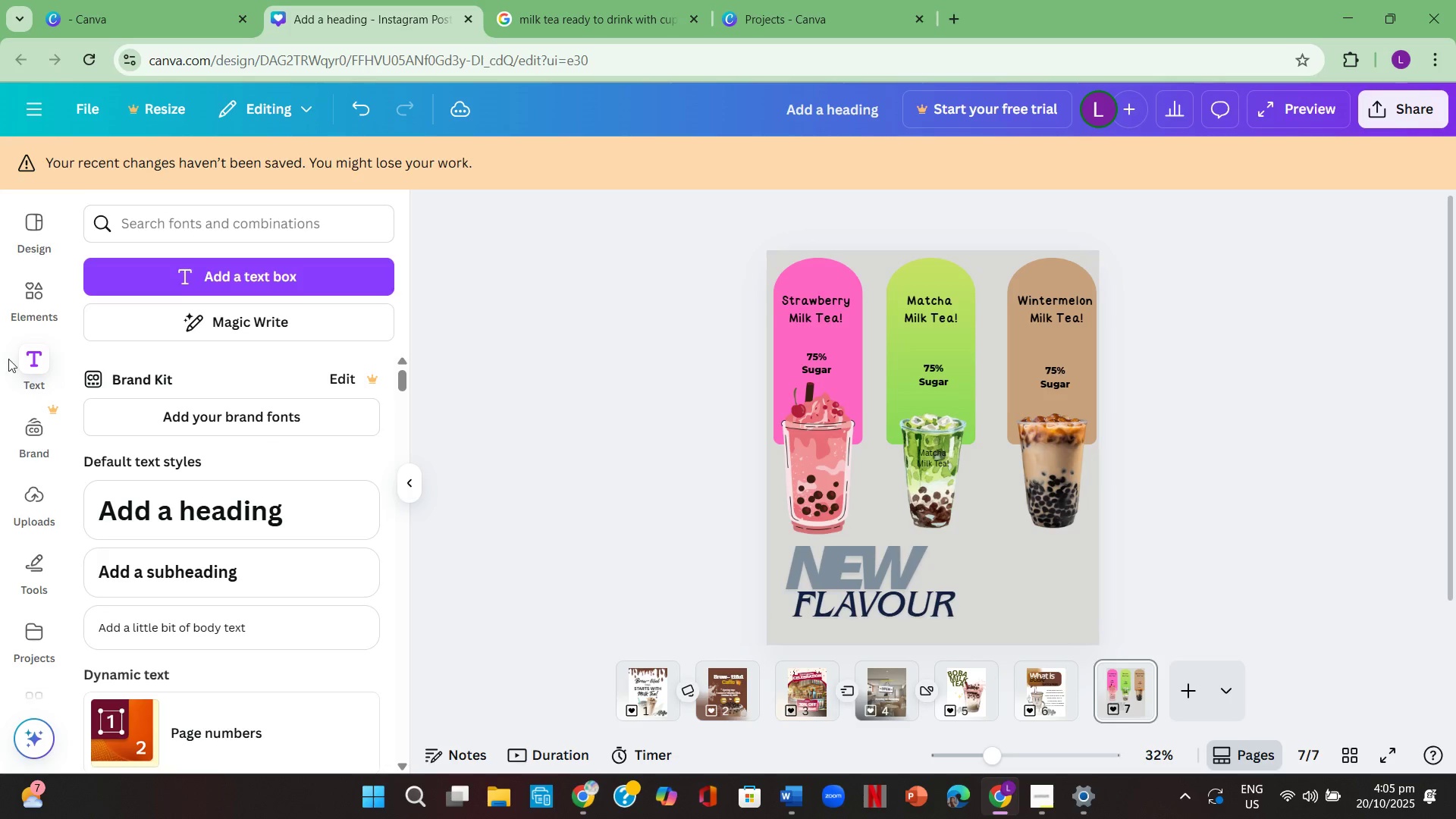 
left_click([45, 295])
 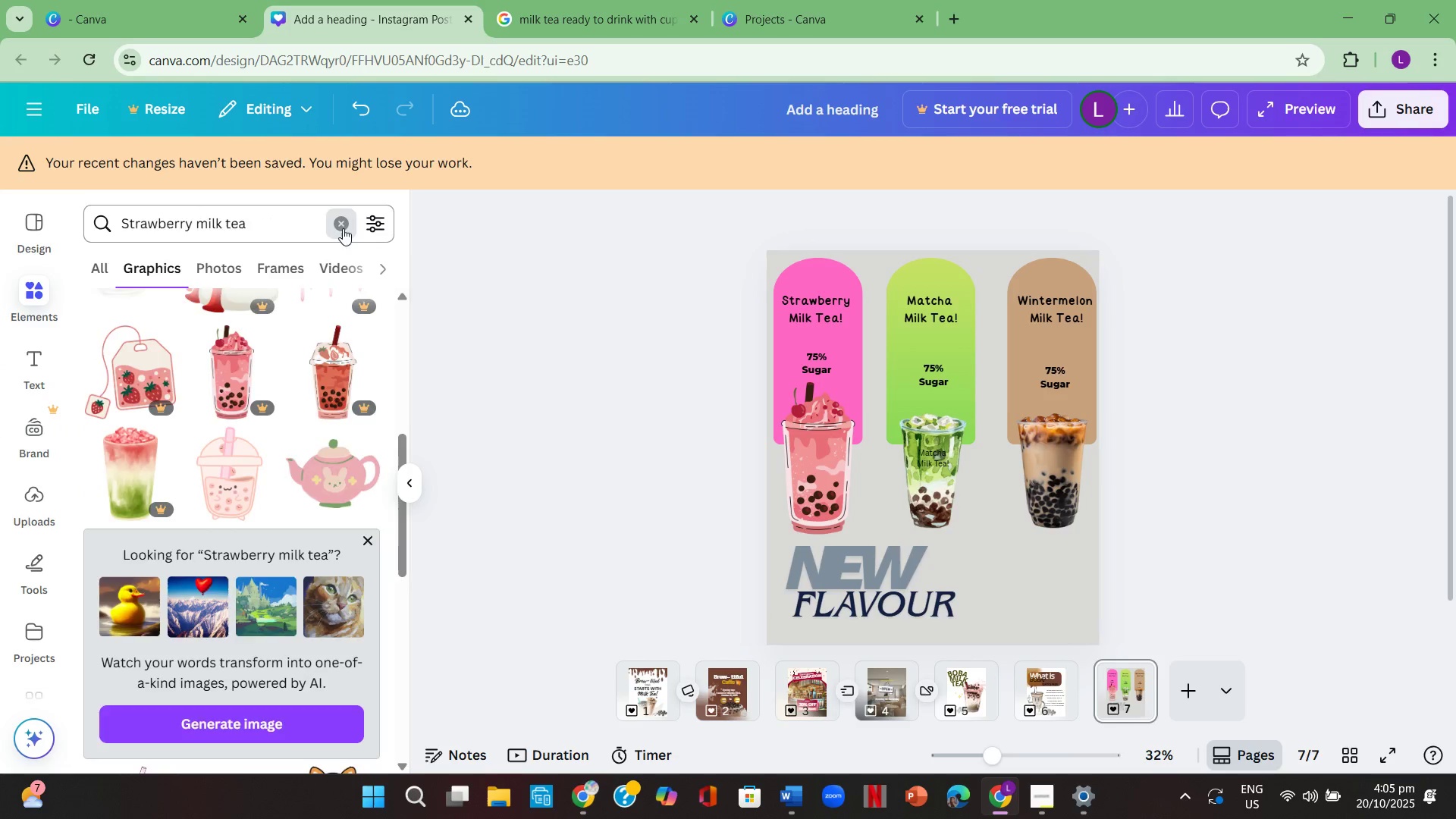 
left_click([287, 235])
 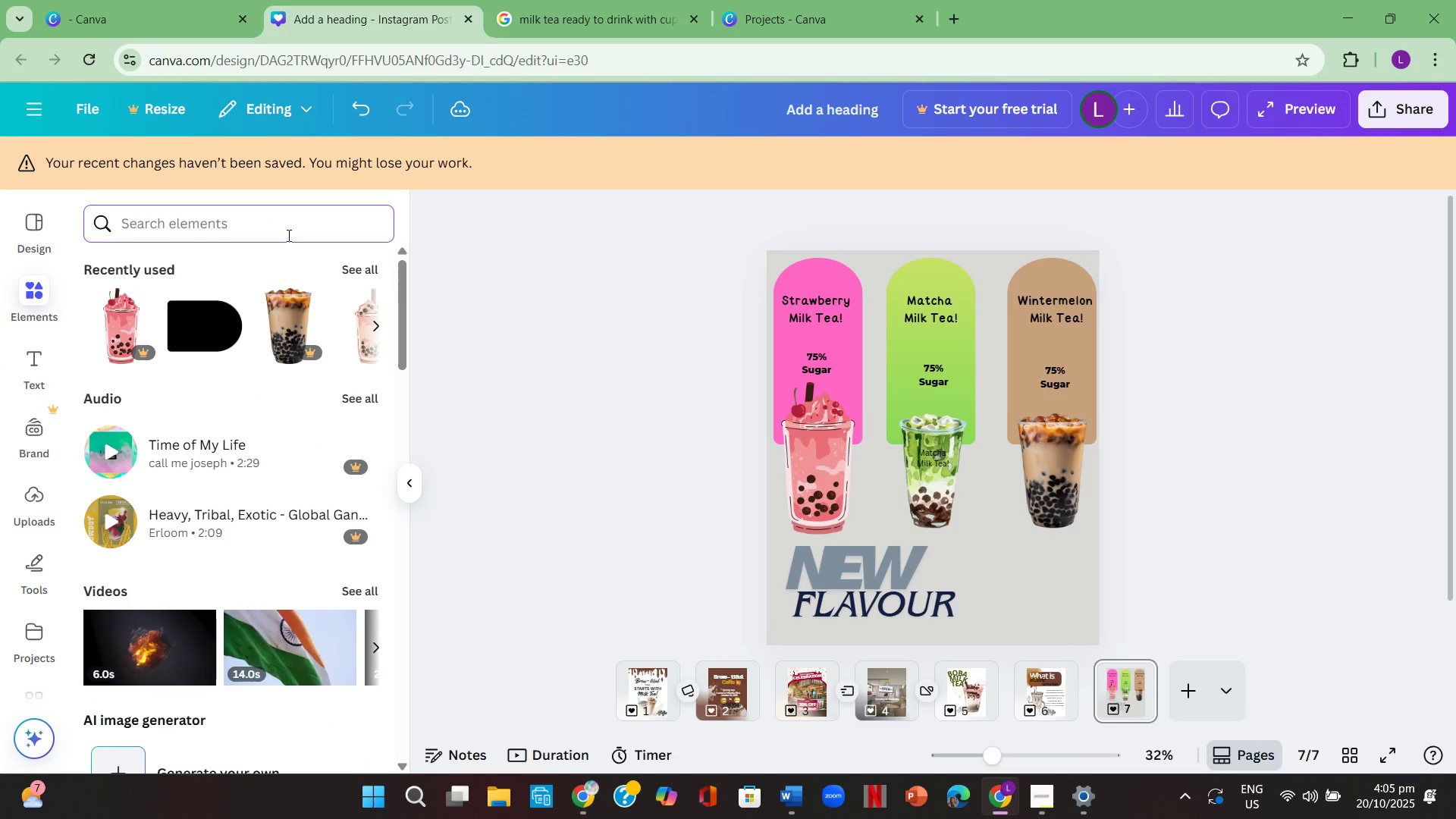 
type(straw )
key(Backspace)
type(berry )
 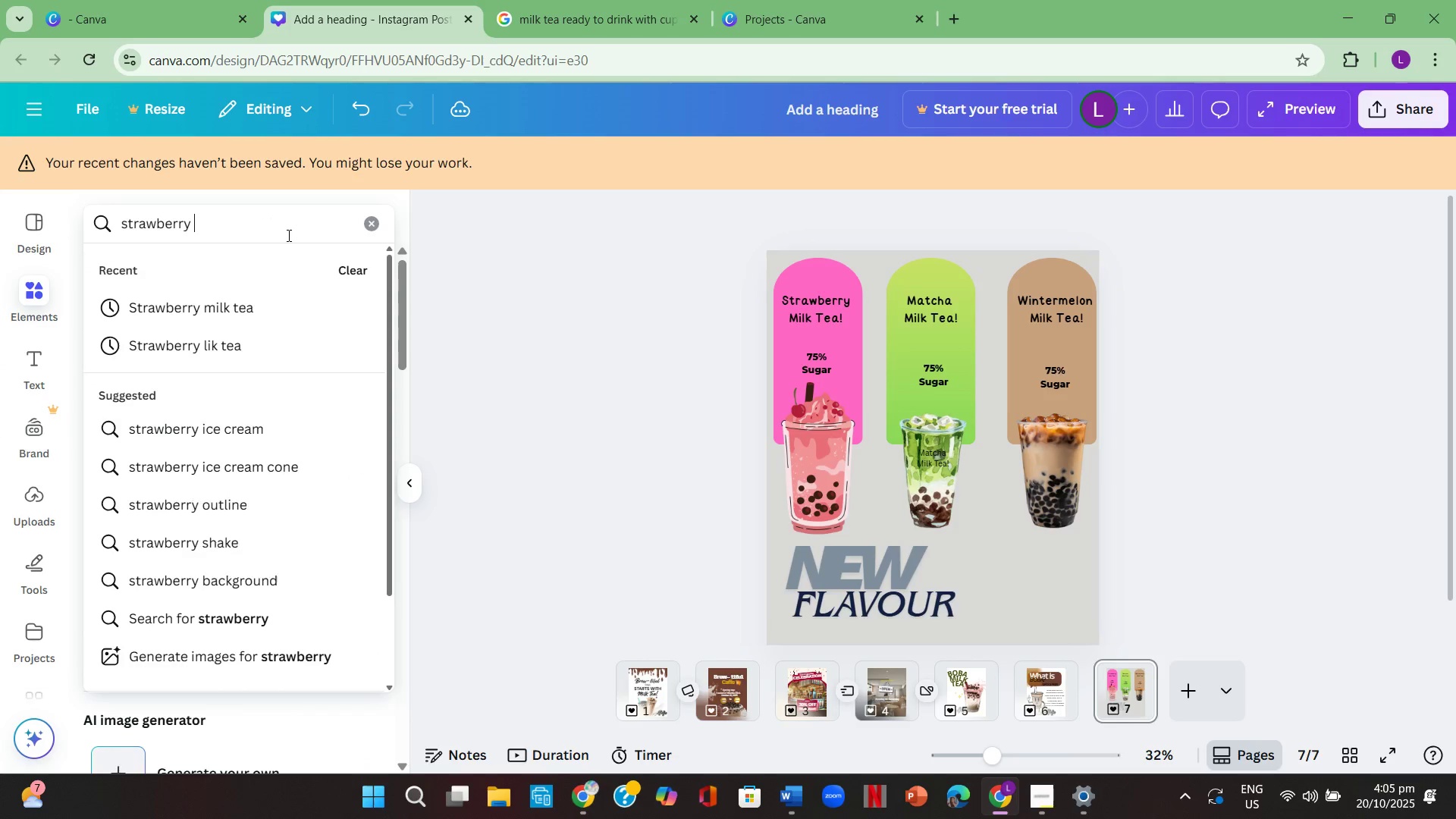 
key(Enter)
 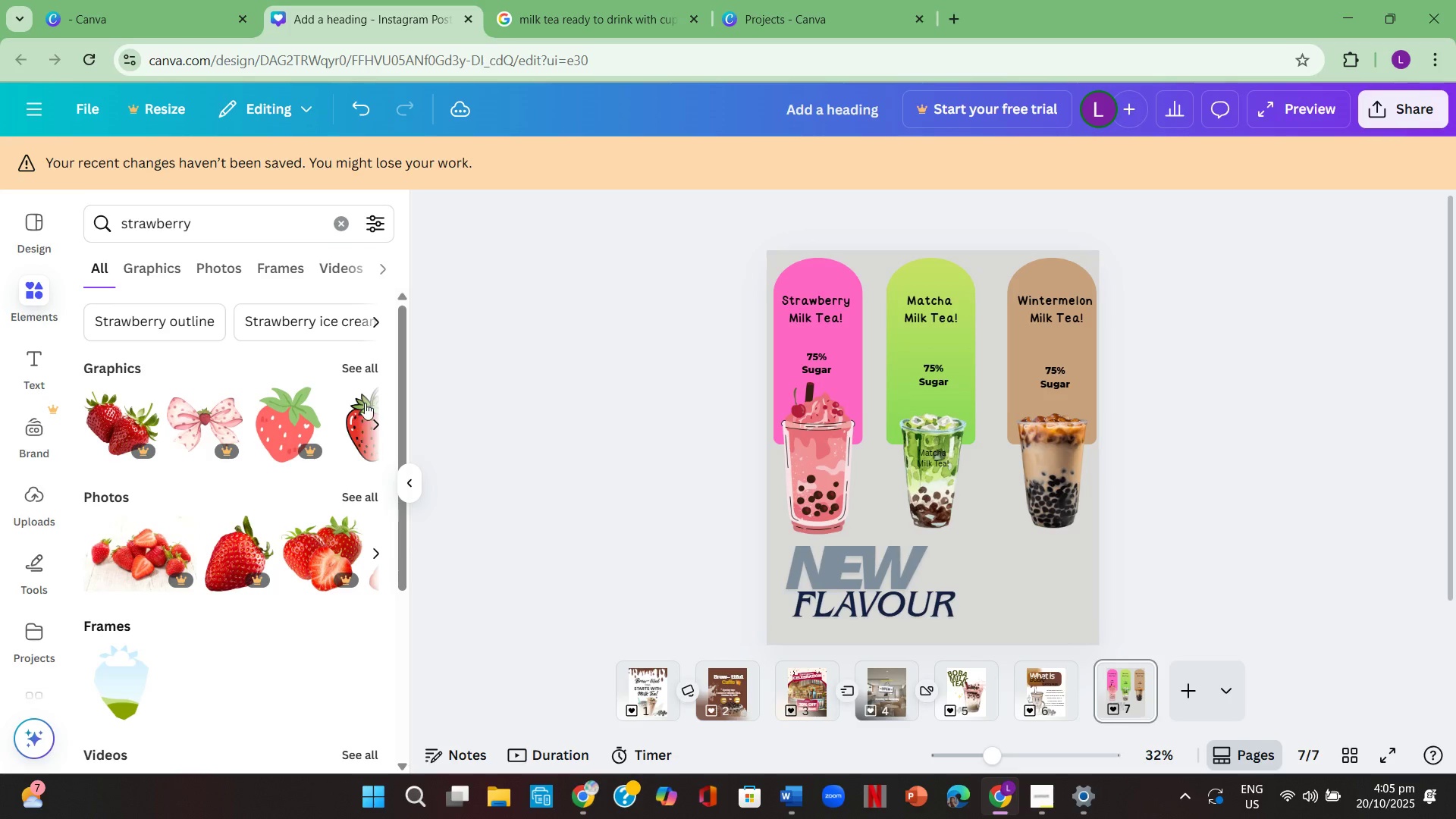 
left_click([368, 369])
 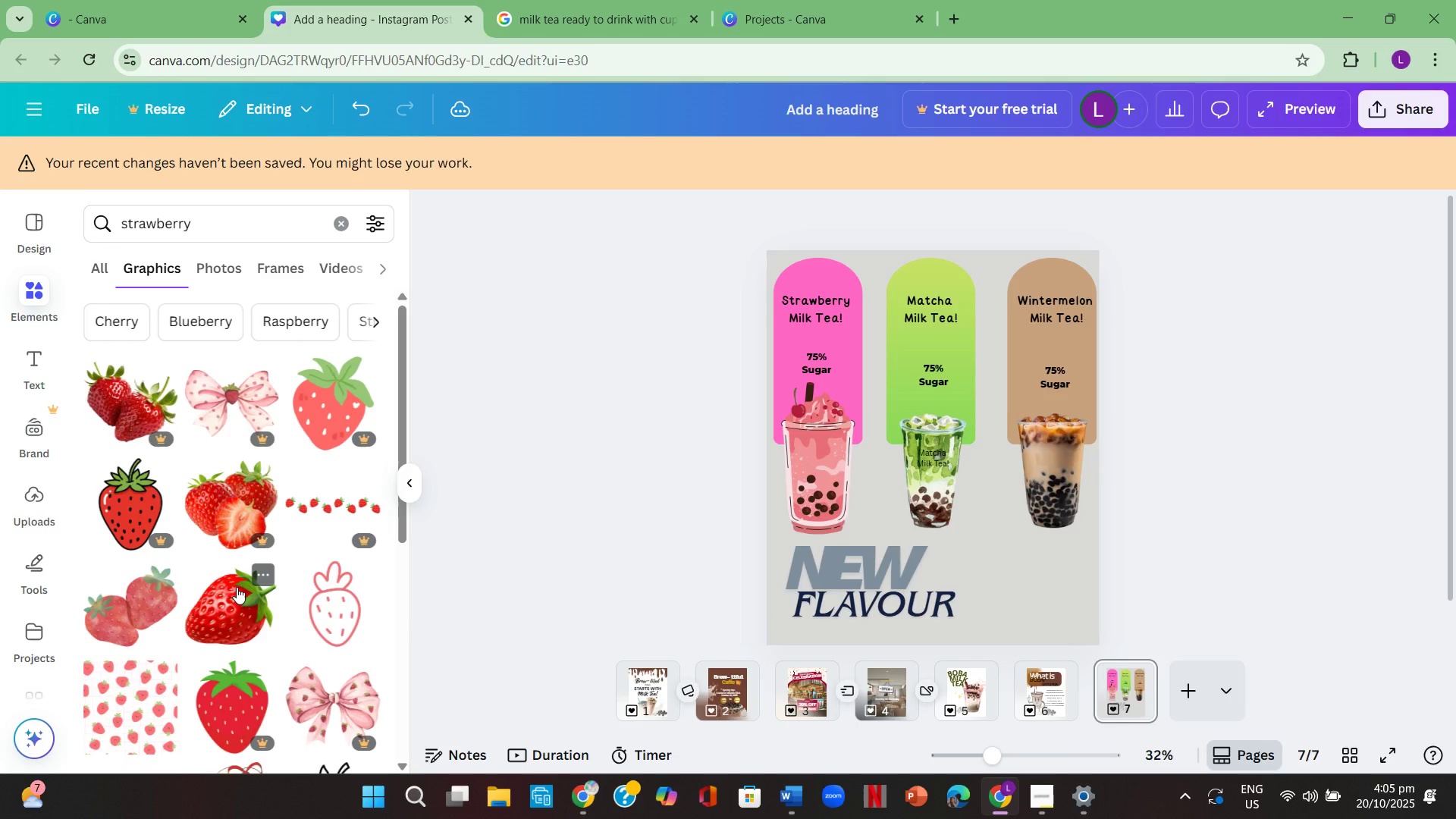 
scroll: coordinate [234, 587], scroll_direction: down, amount: 3.0
 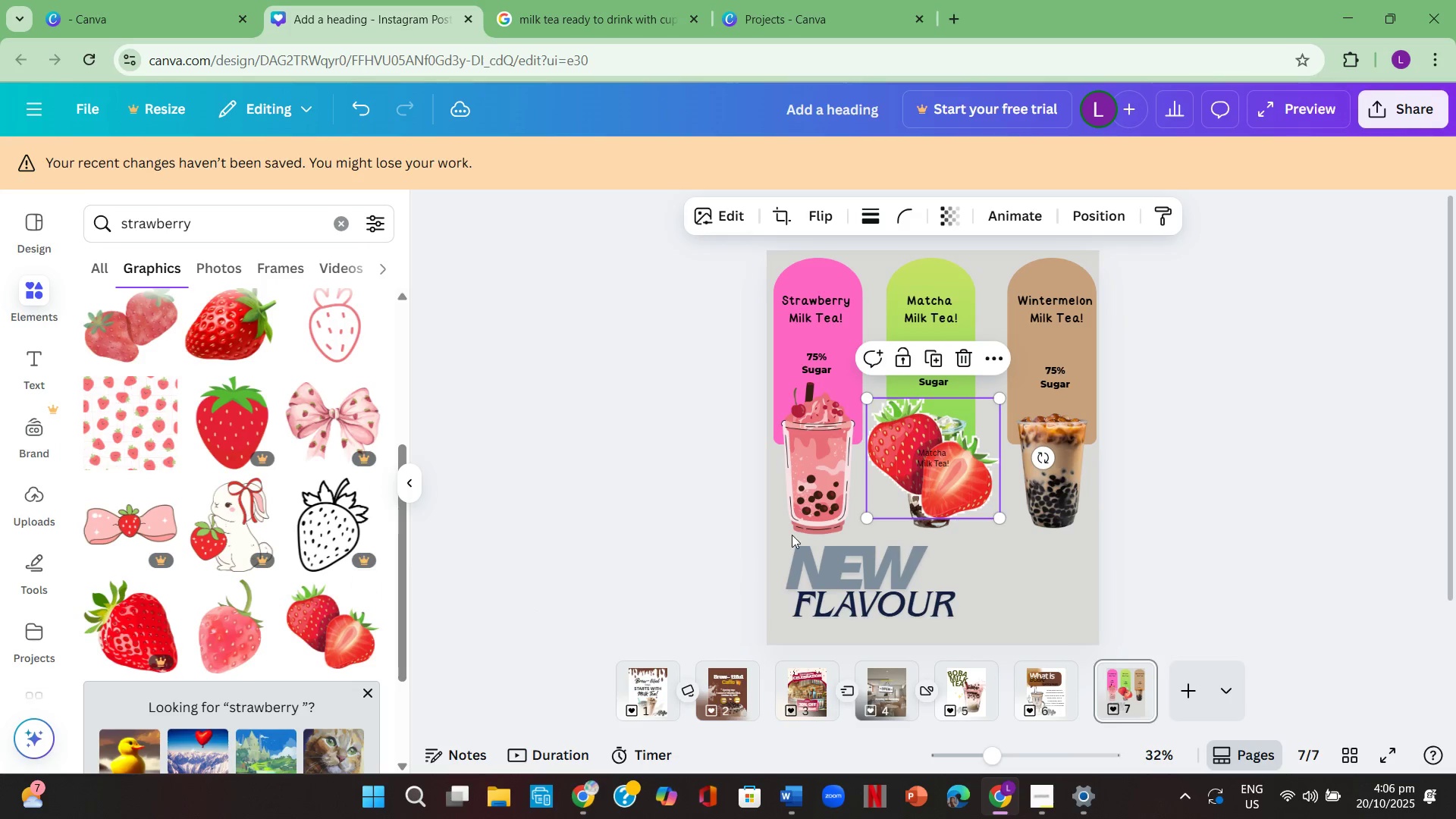 
left_click([934, 457])
 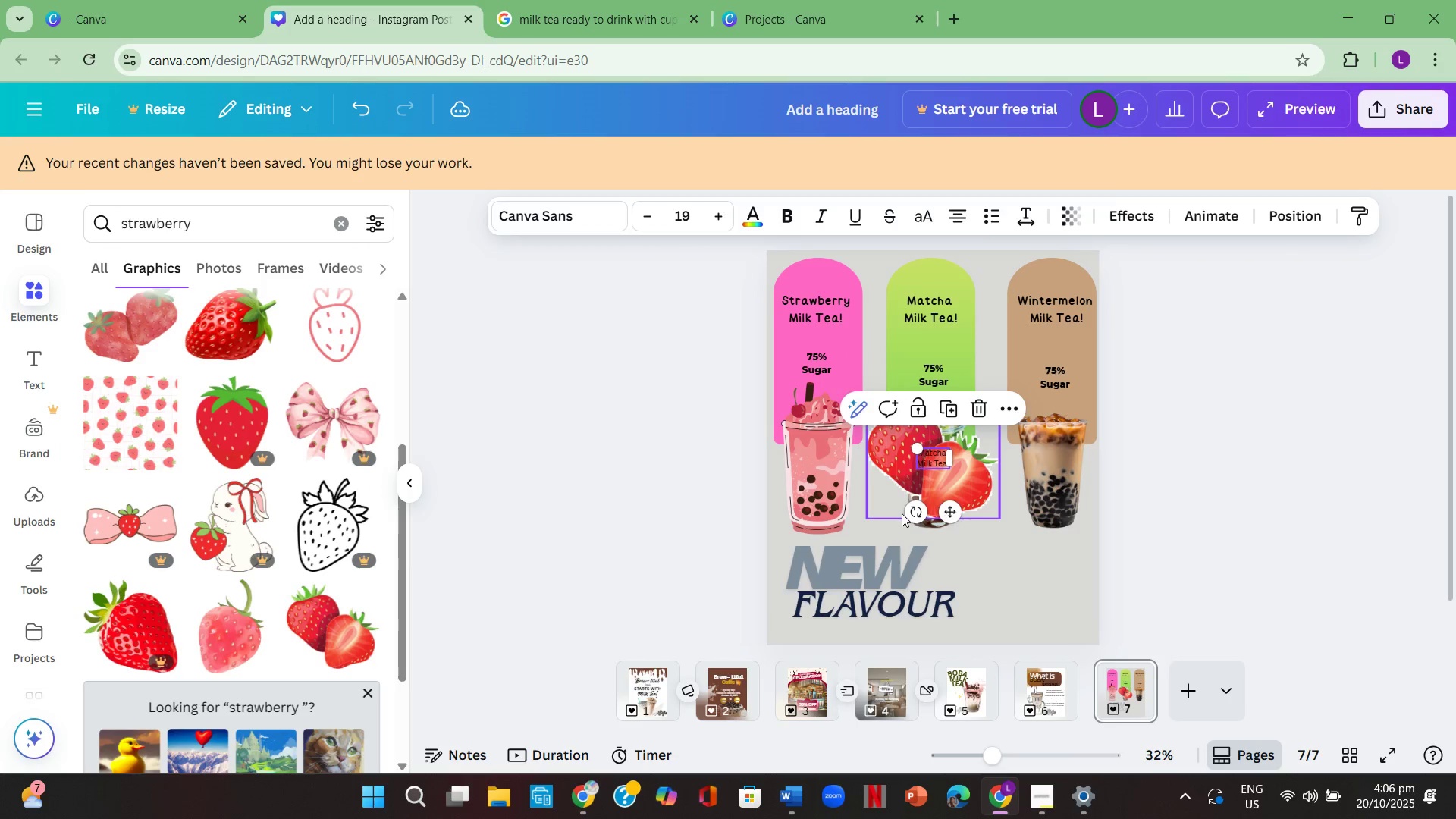 
left_click([902, 513])
 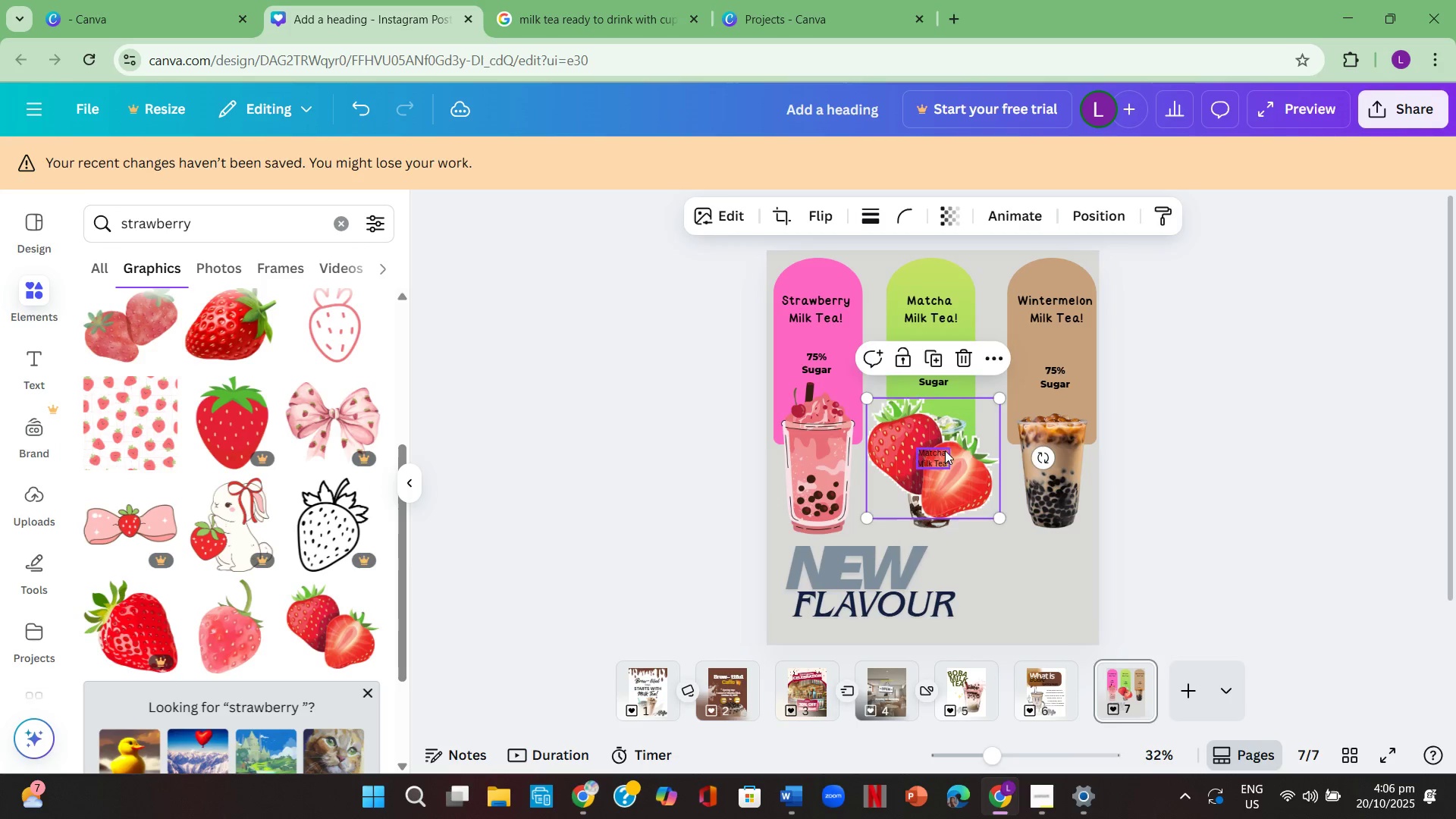 
left_click([944, 452])
 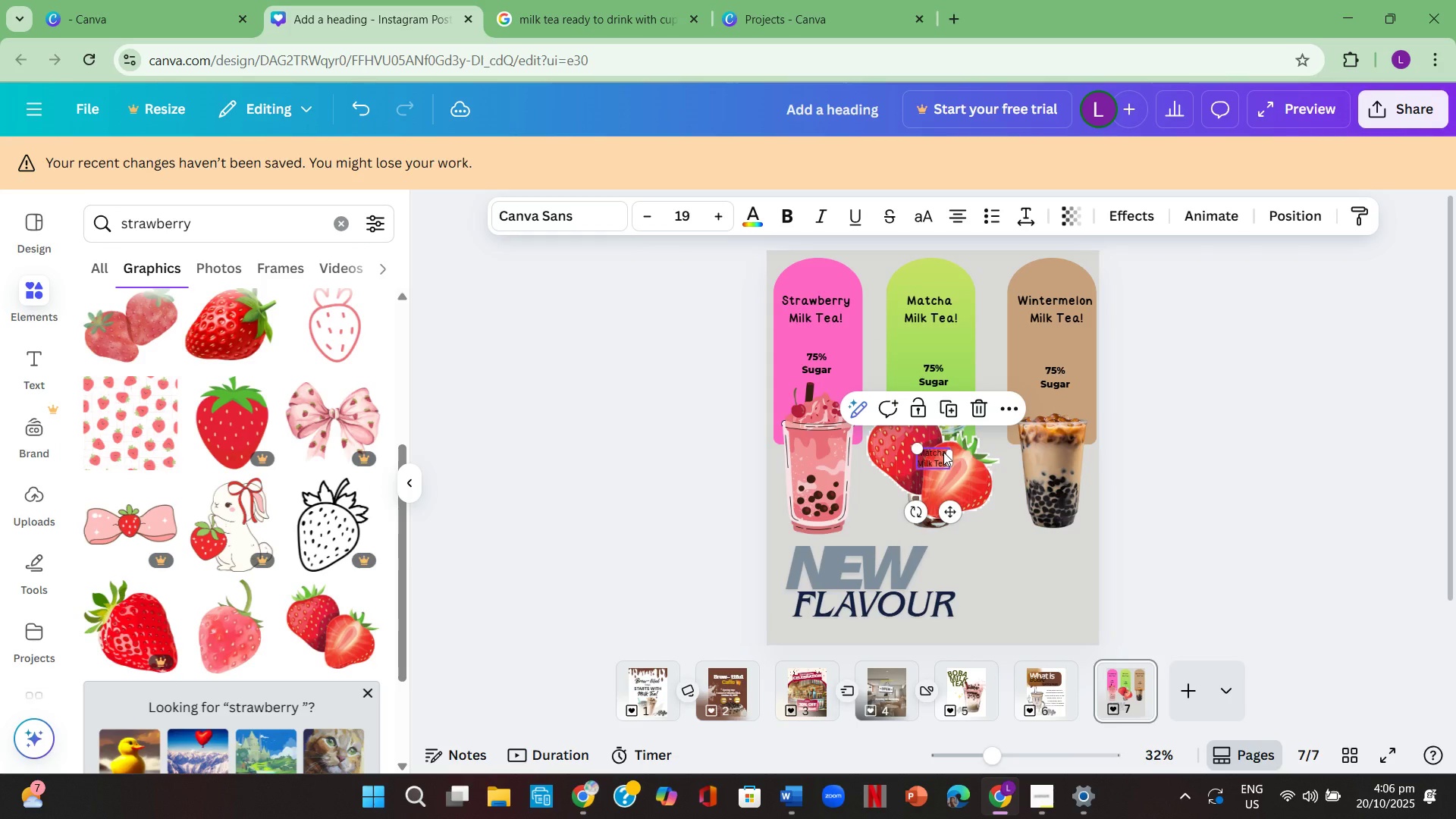 
key(Backspace)
 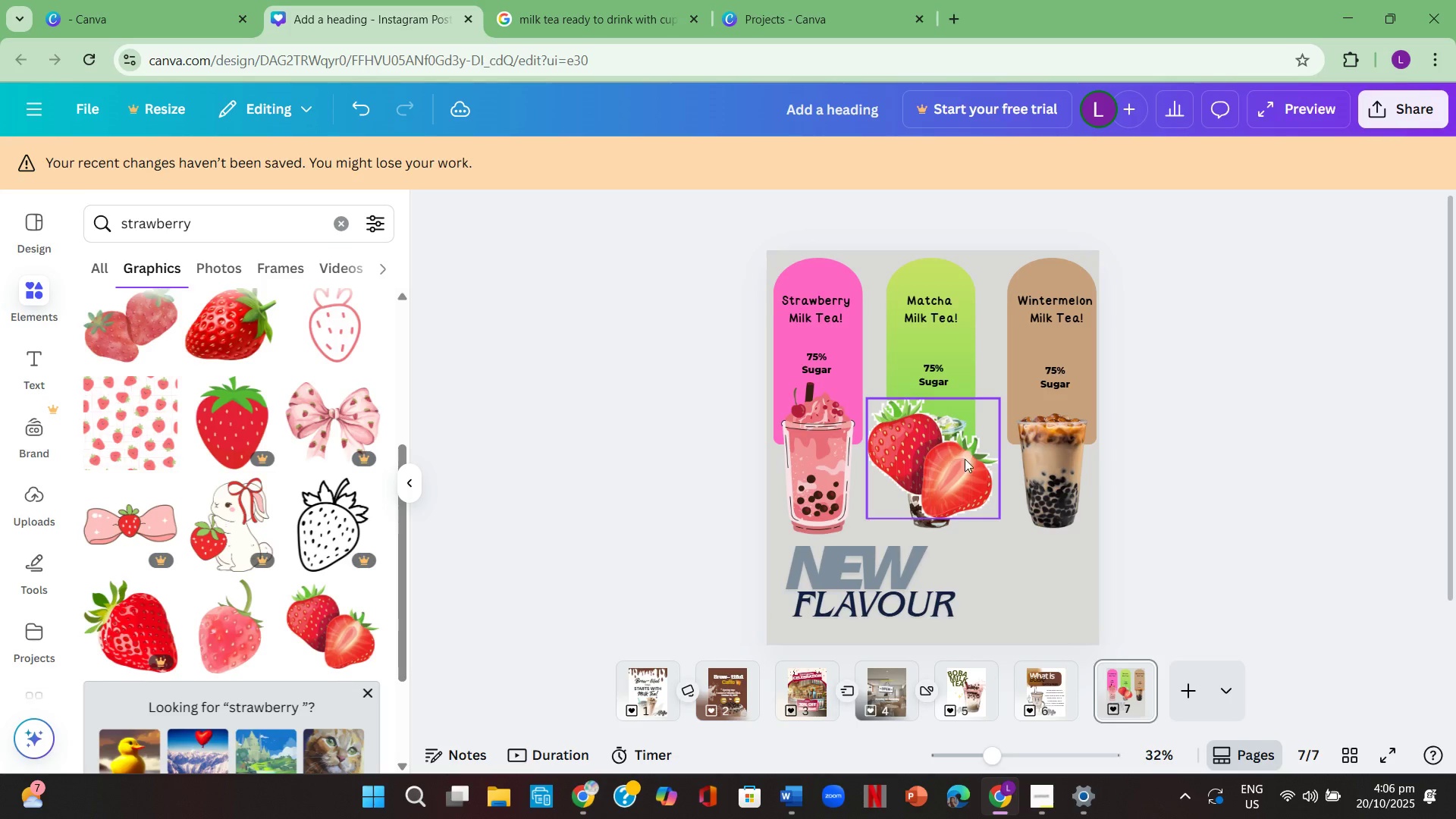 
left_click([966, 461])
 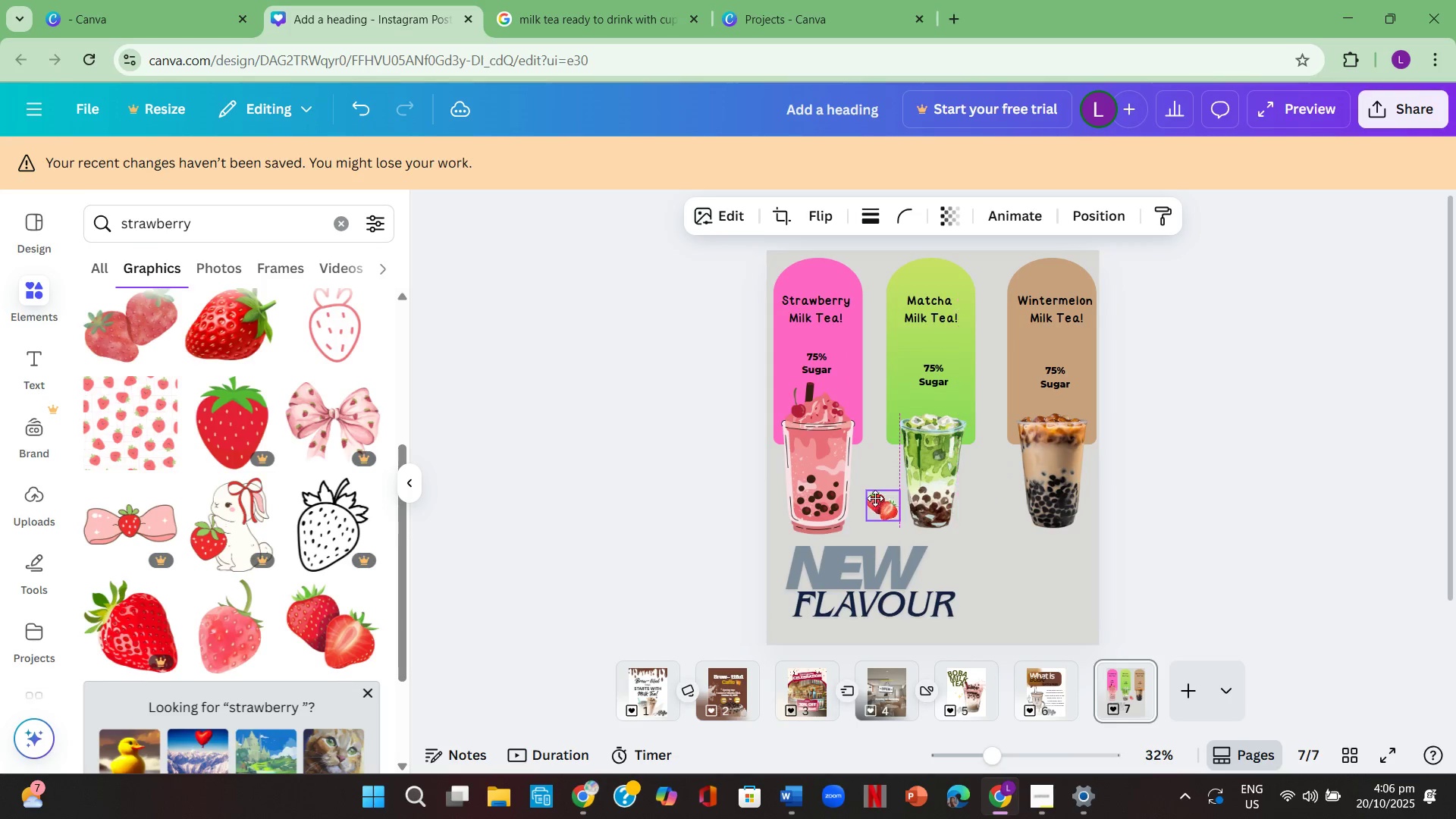 
wait(8.42)
 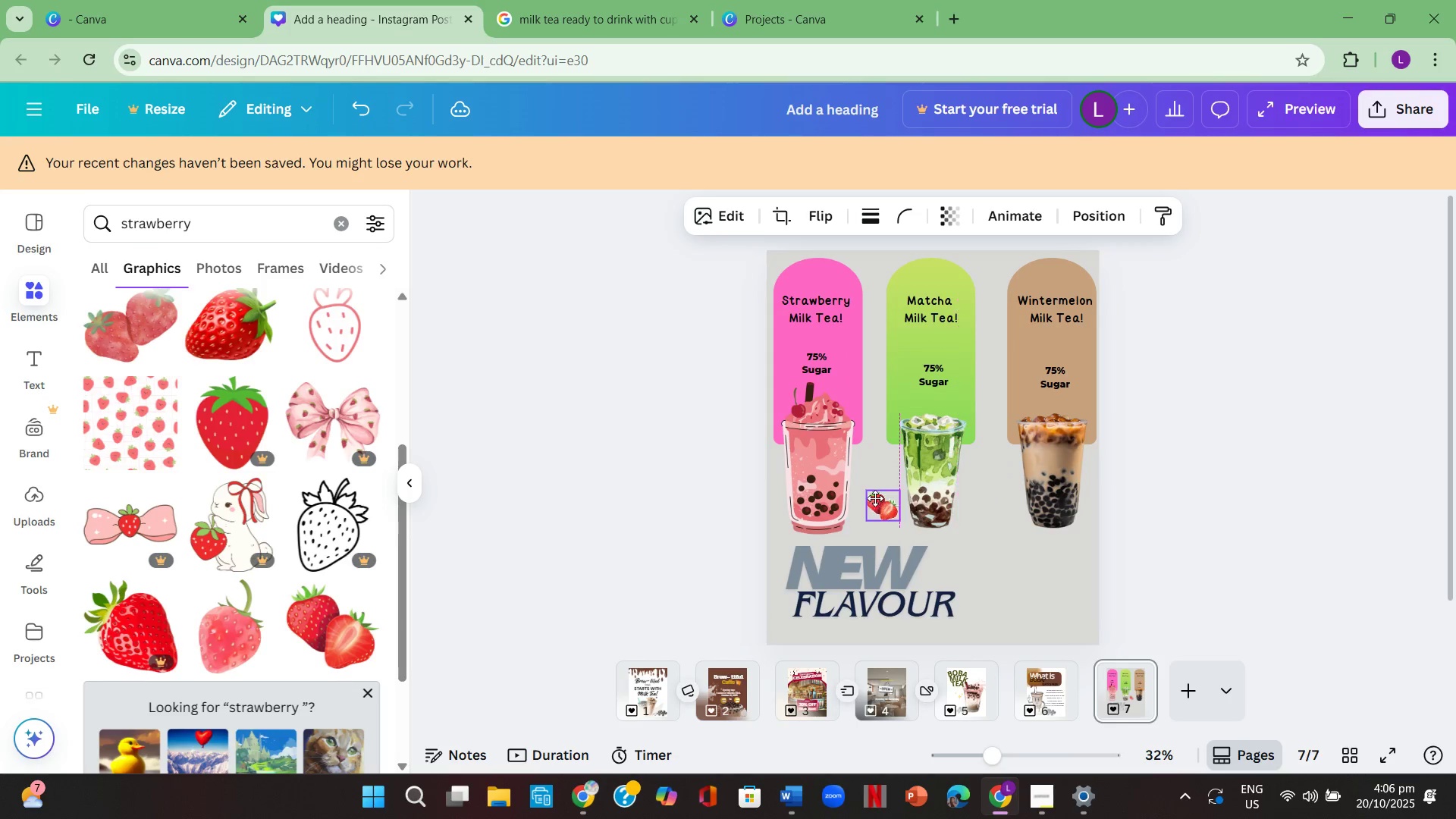 
left_click([605, 495])
 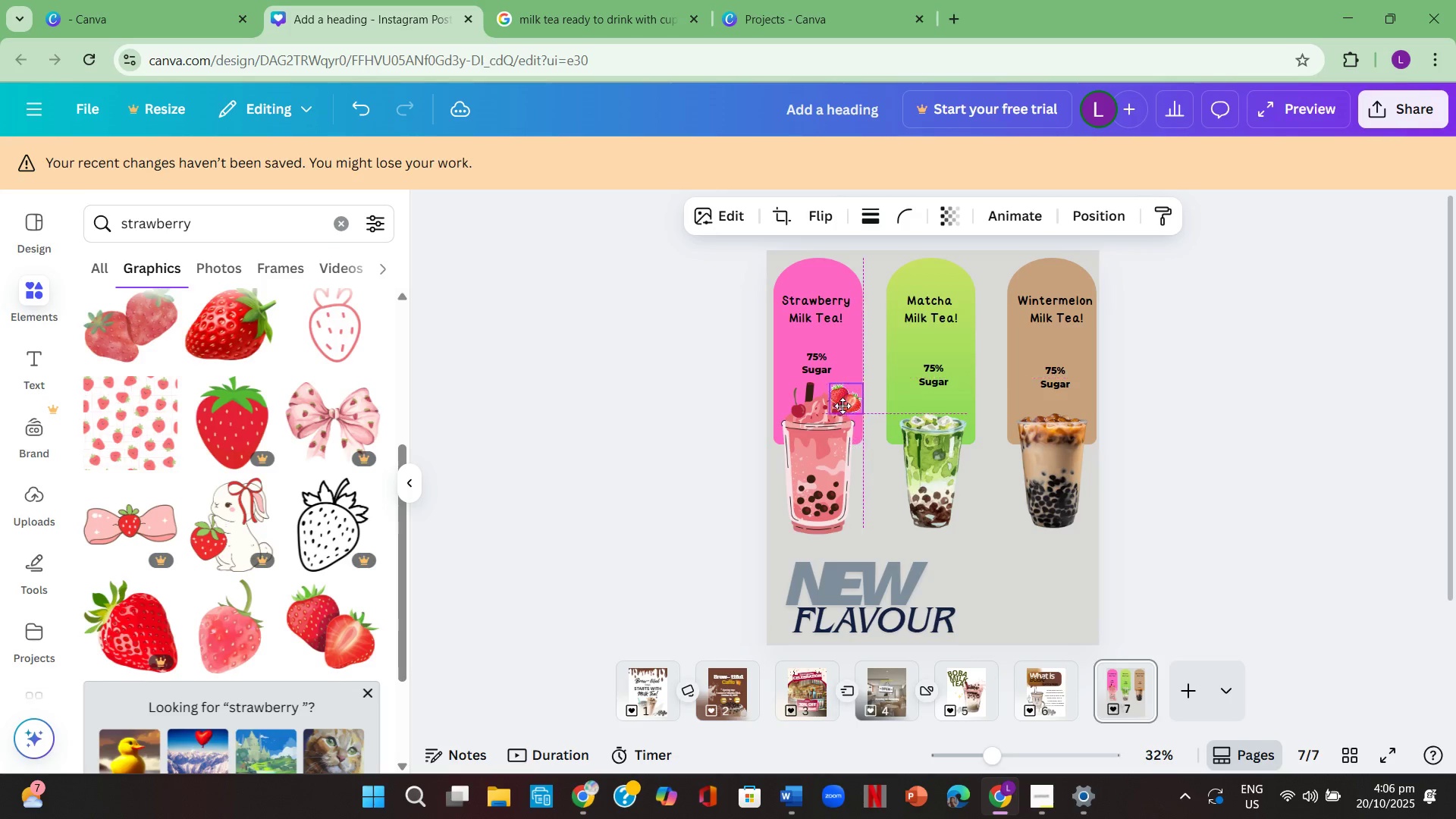 
left_click([906, 458])
 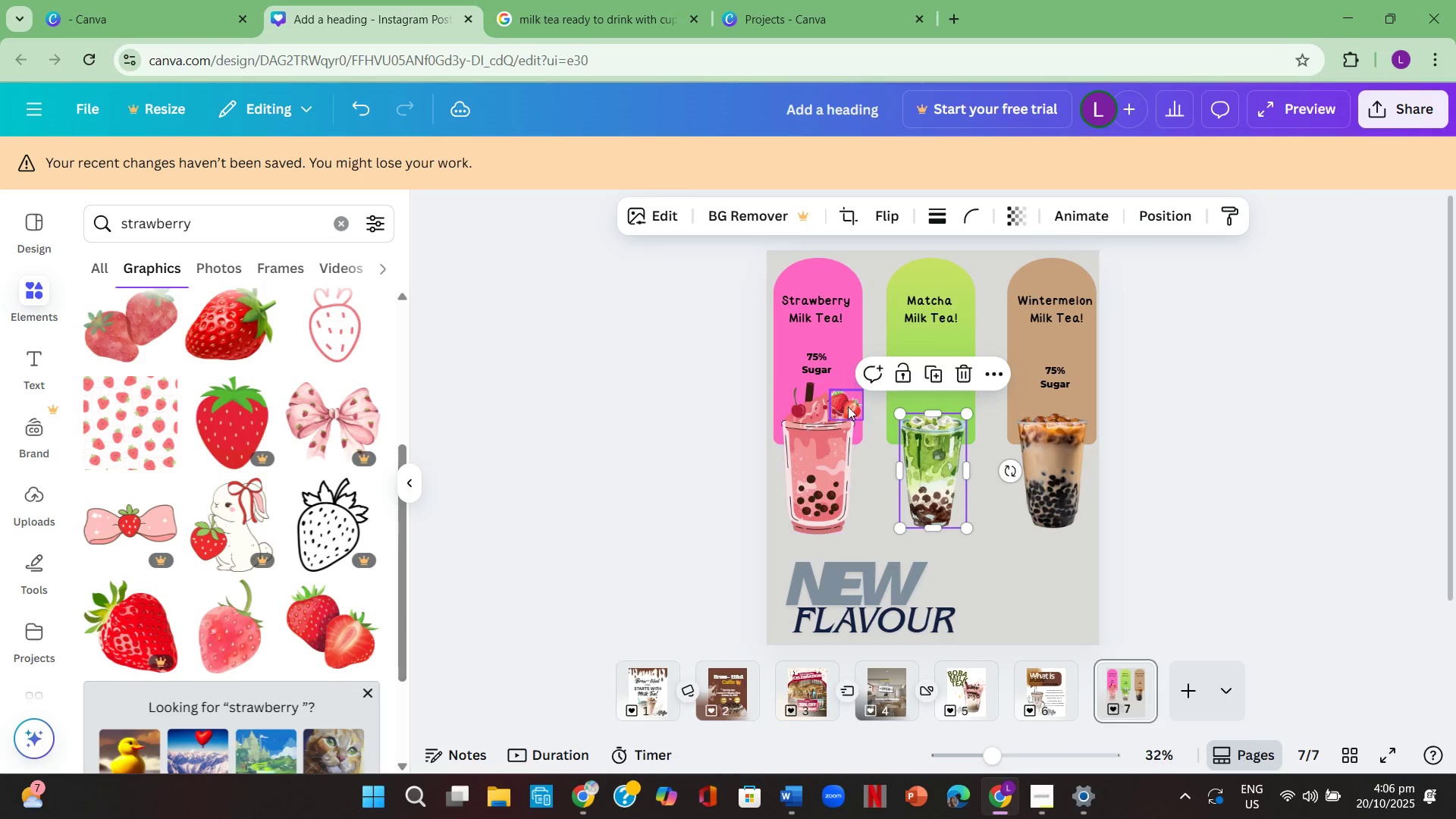 
left_click([852, 408])
 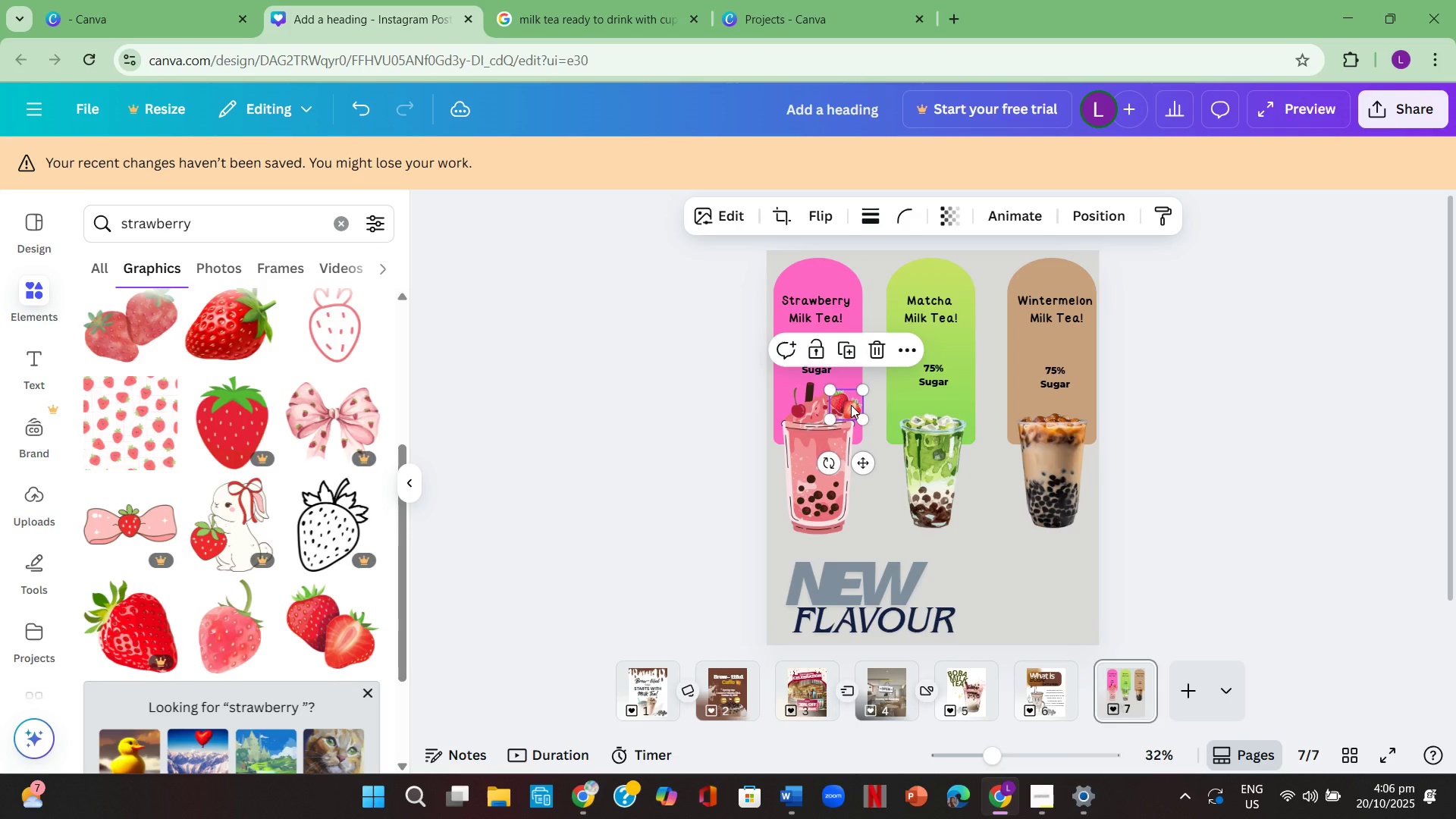 
key(Control+C)
 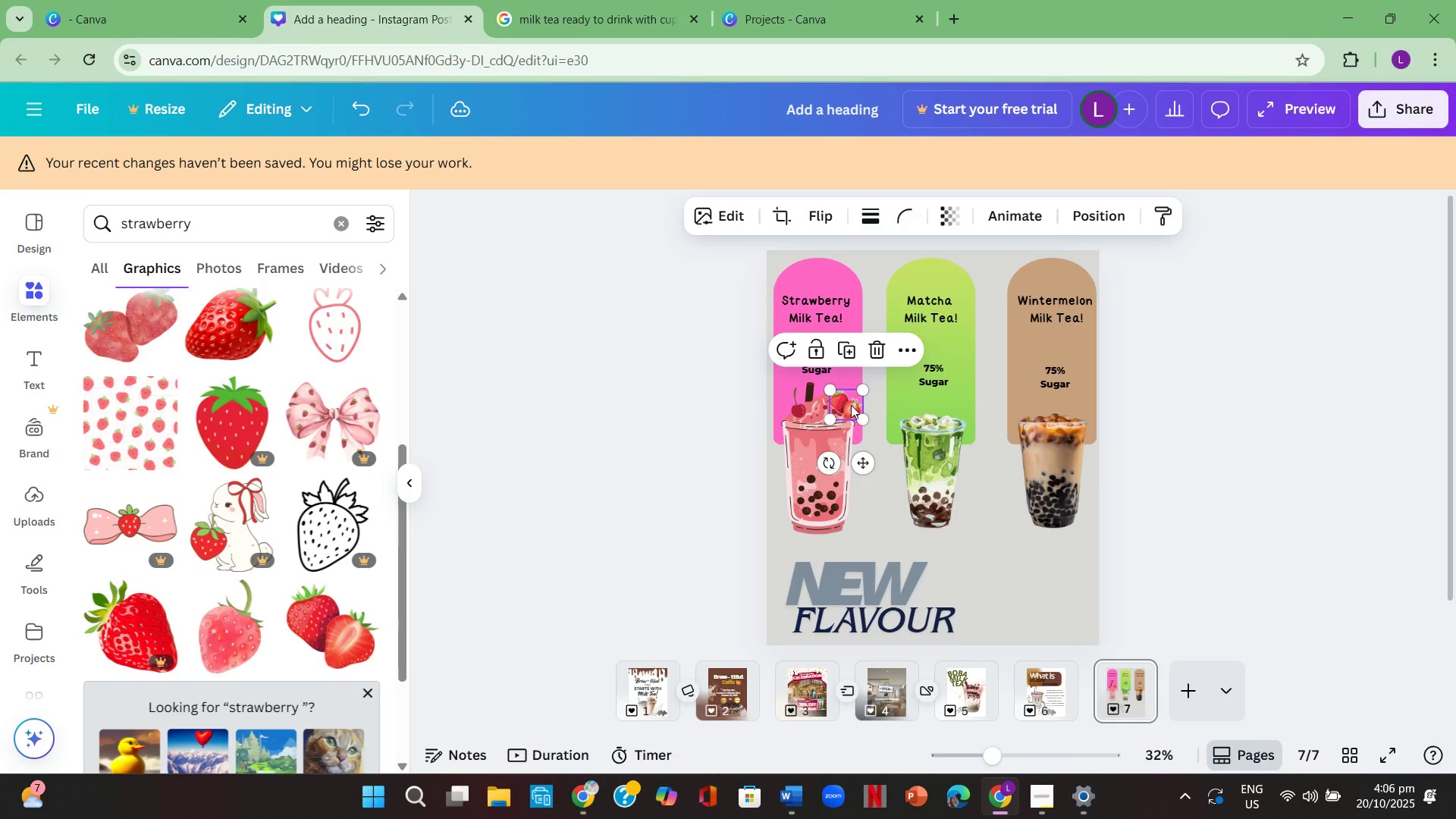 
key(Control+ControlLeft)
 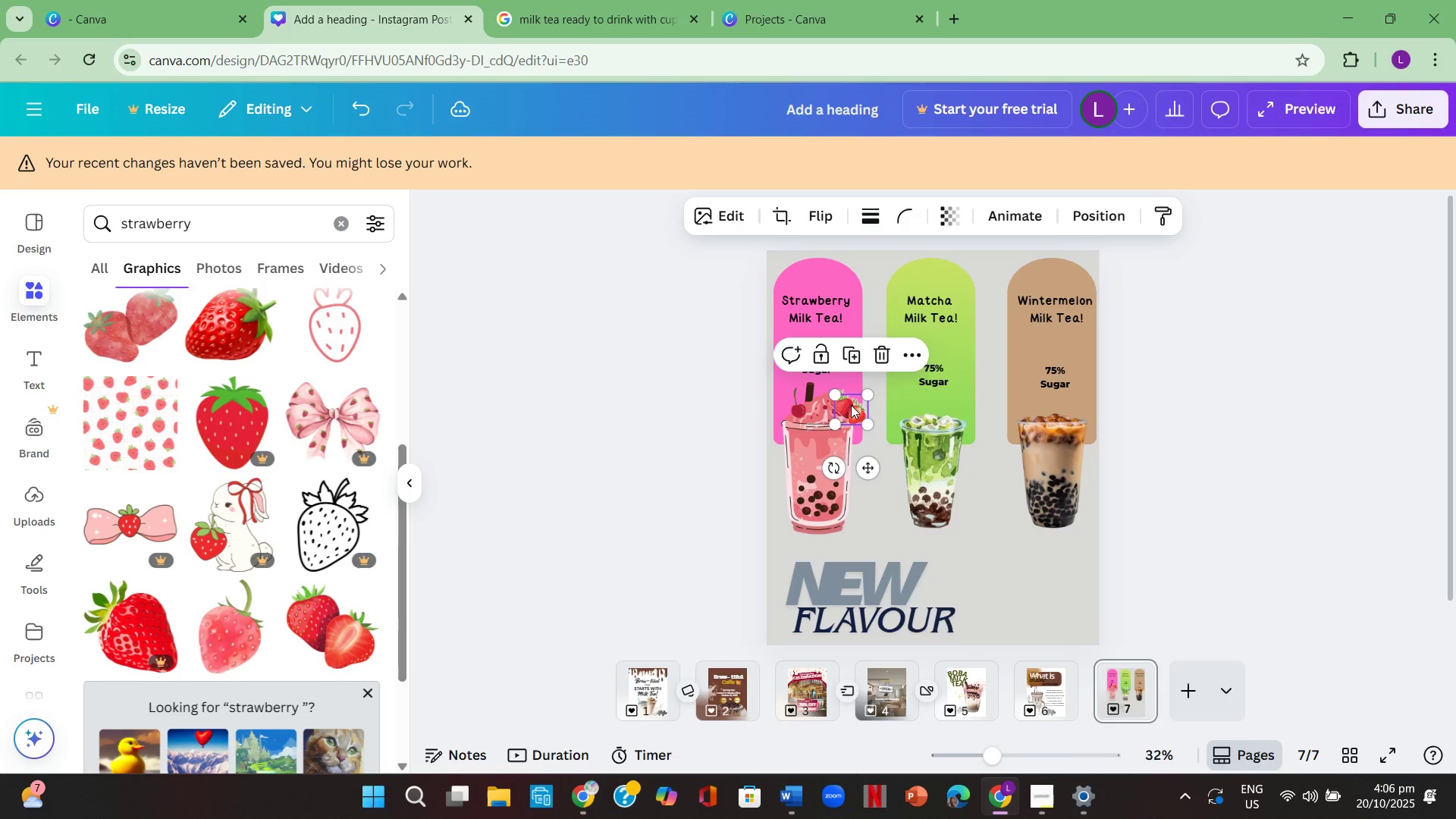 
key(Control+V)
 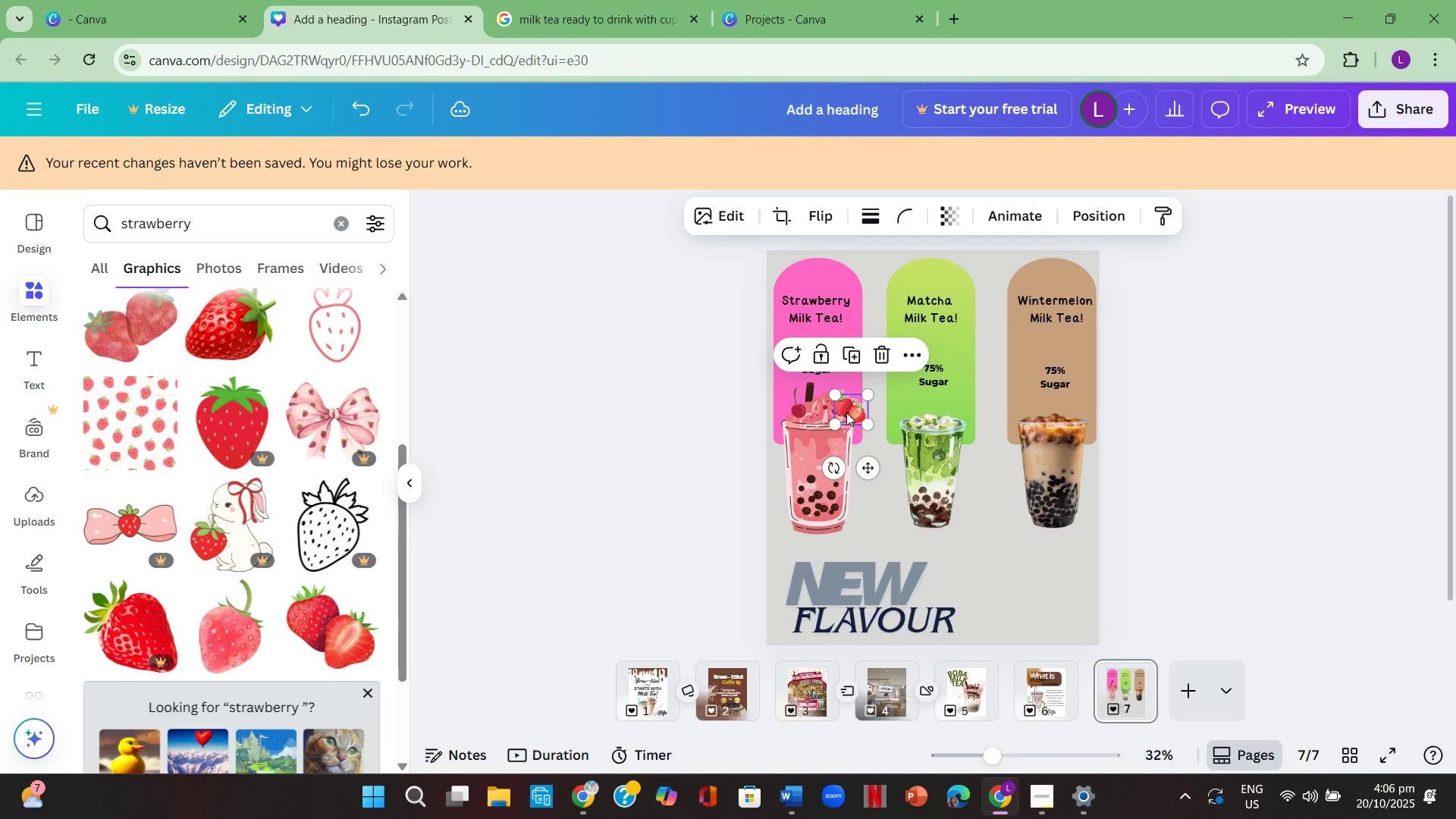 
mouse_move([831, 485])
 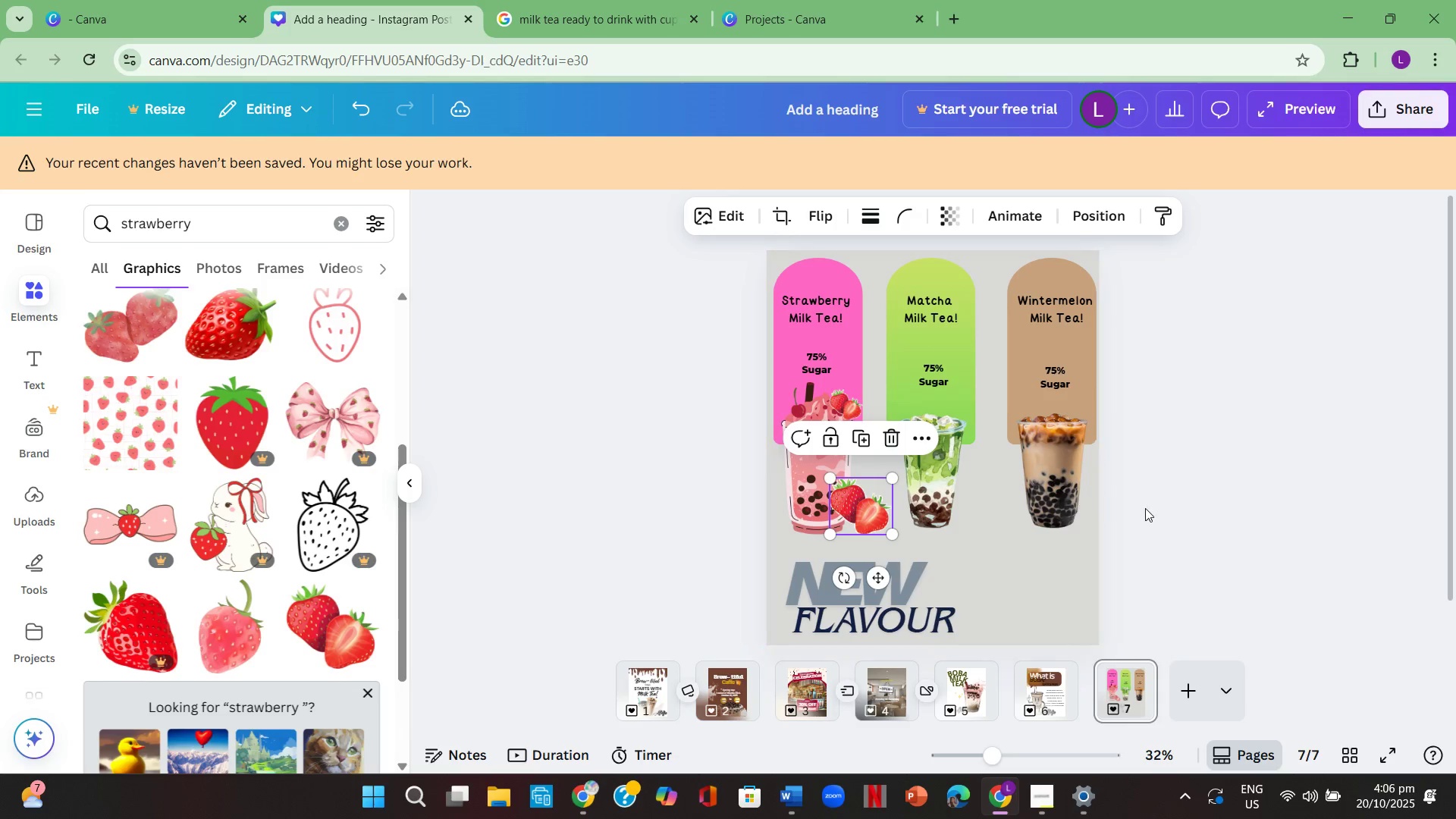 
left_click([1160, 513])
 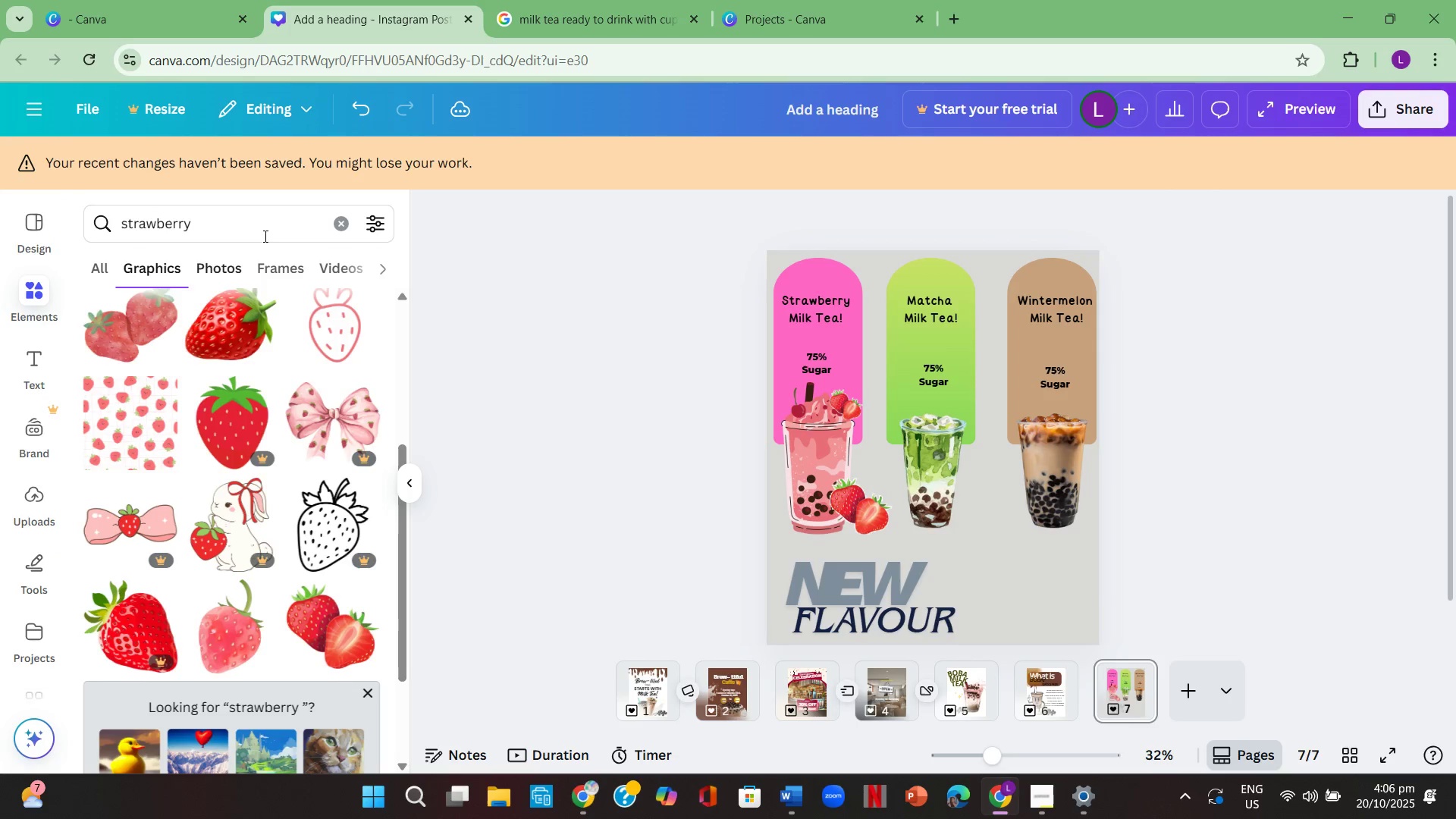 
left_click([350, 220])
 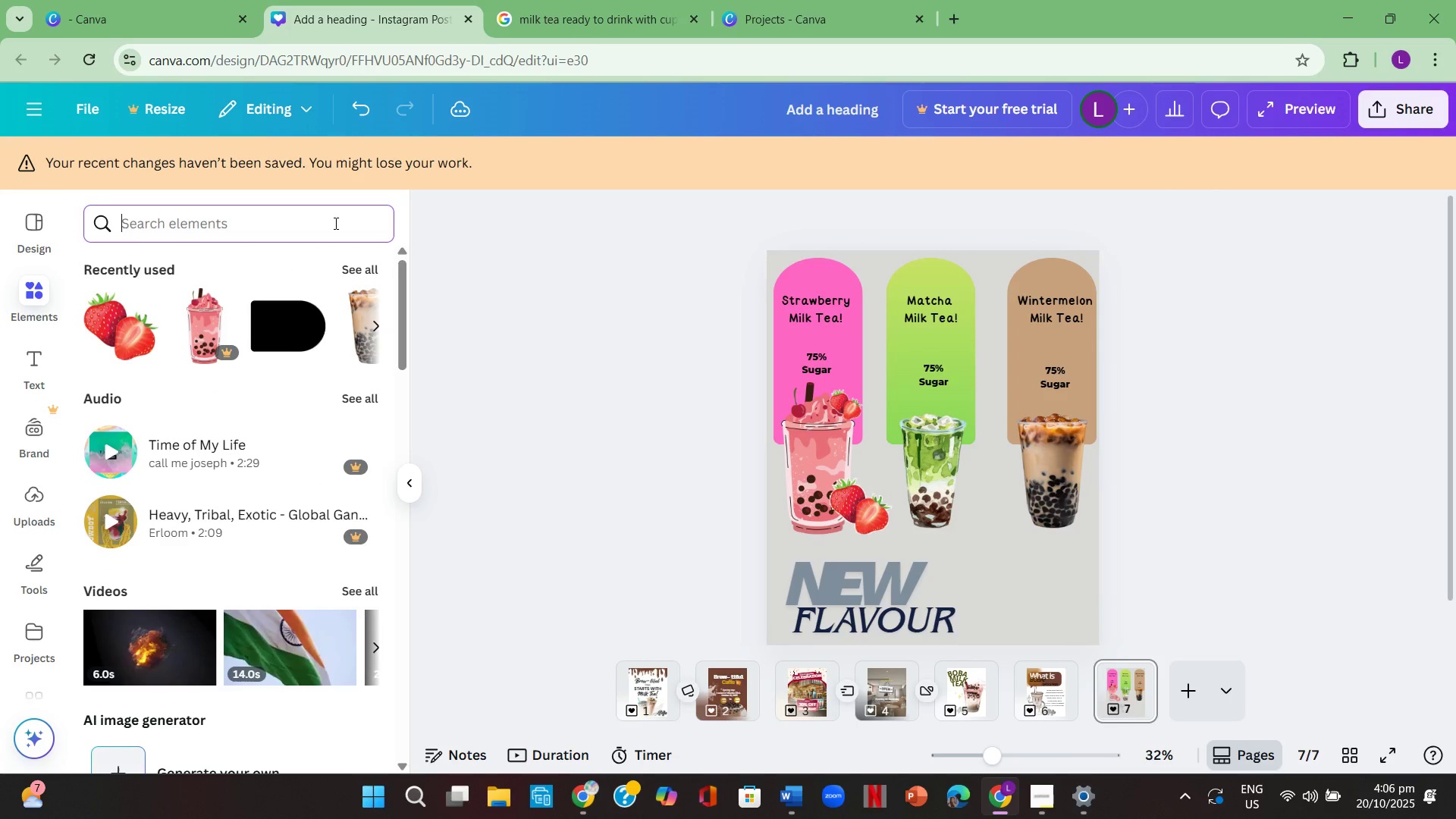 
type(mac)
key(Backspace)
type(tcha )
 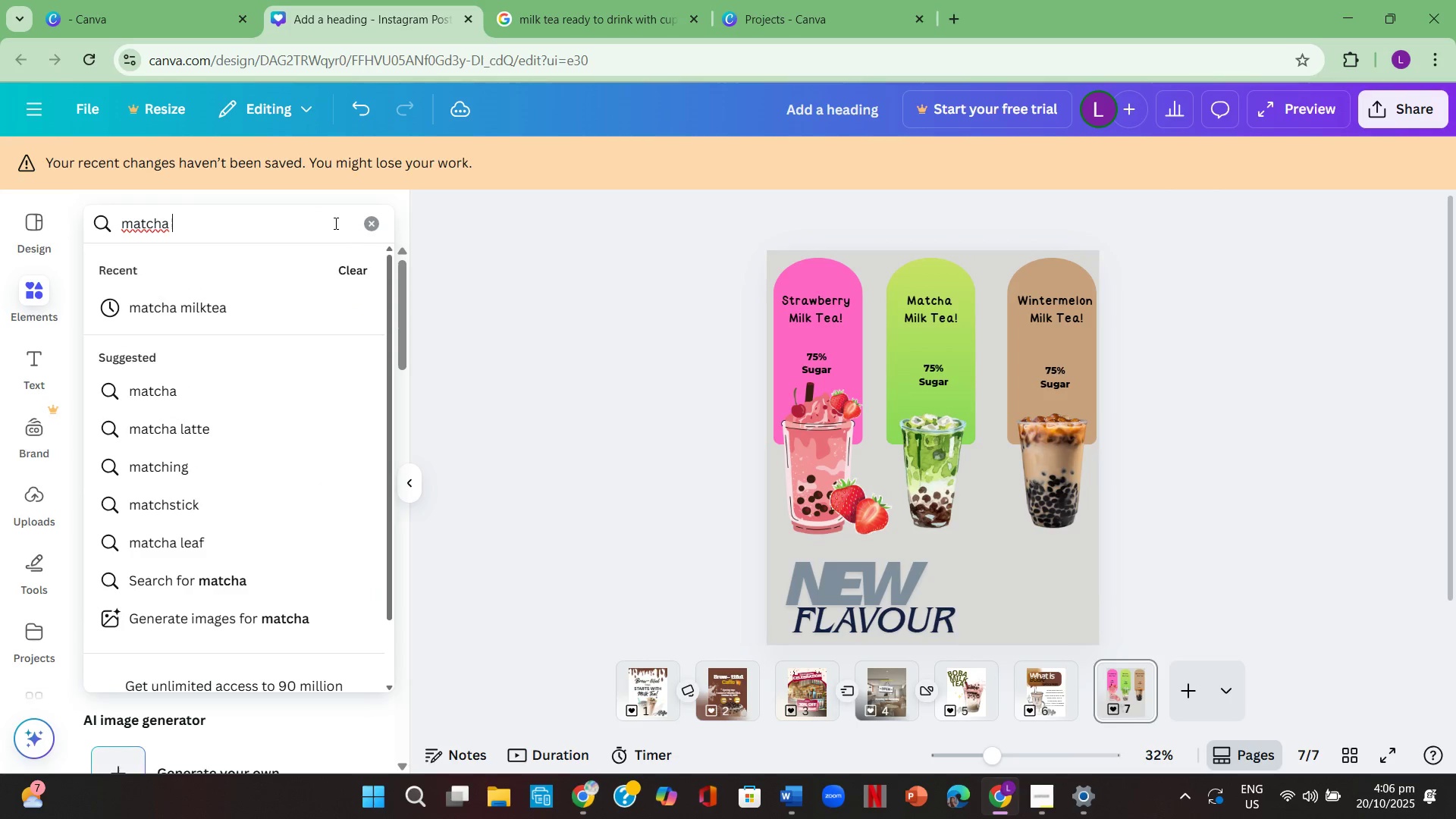 
key(Enter)
 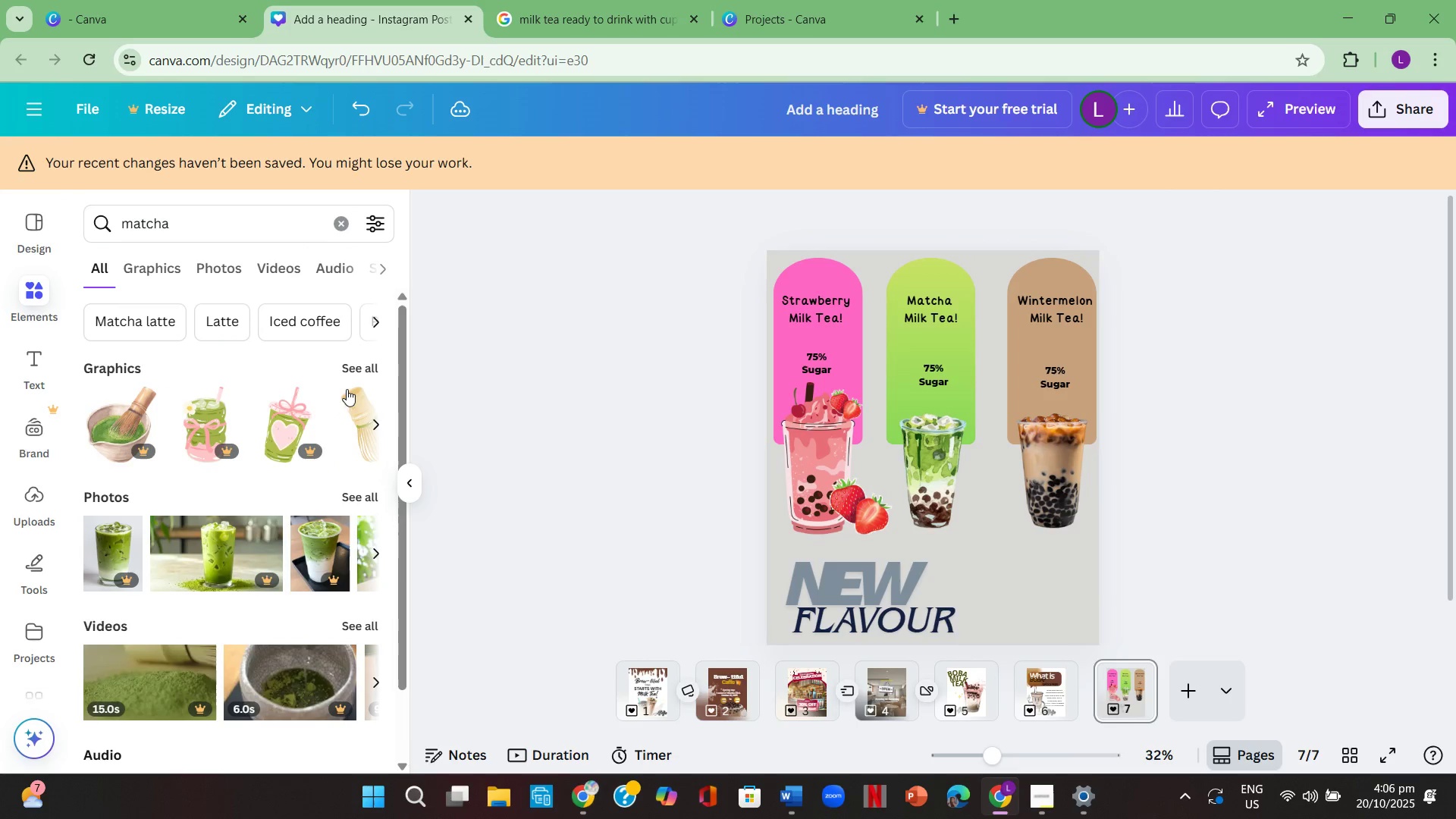 
left_click([362, 362])
 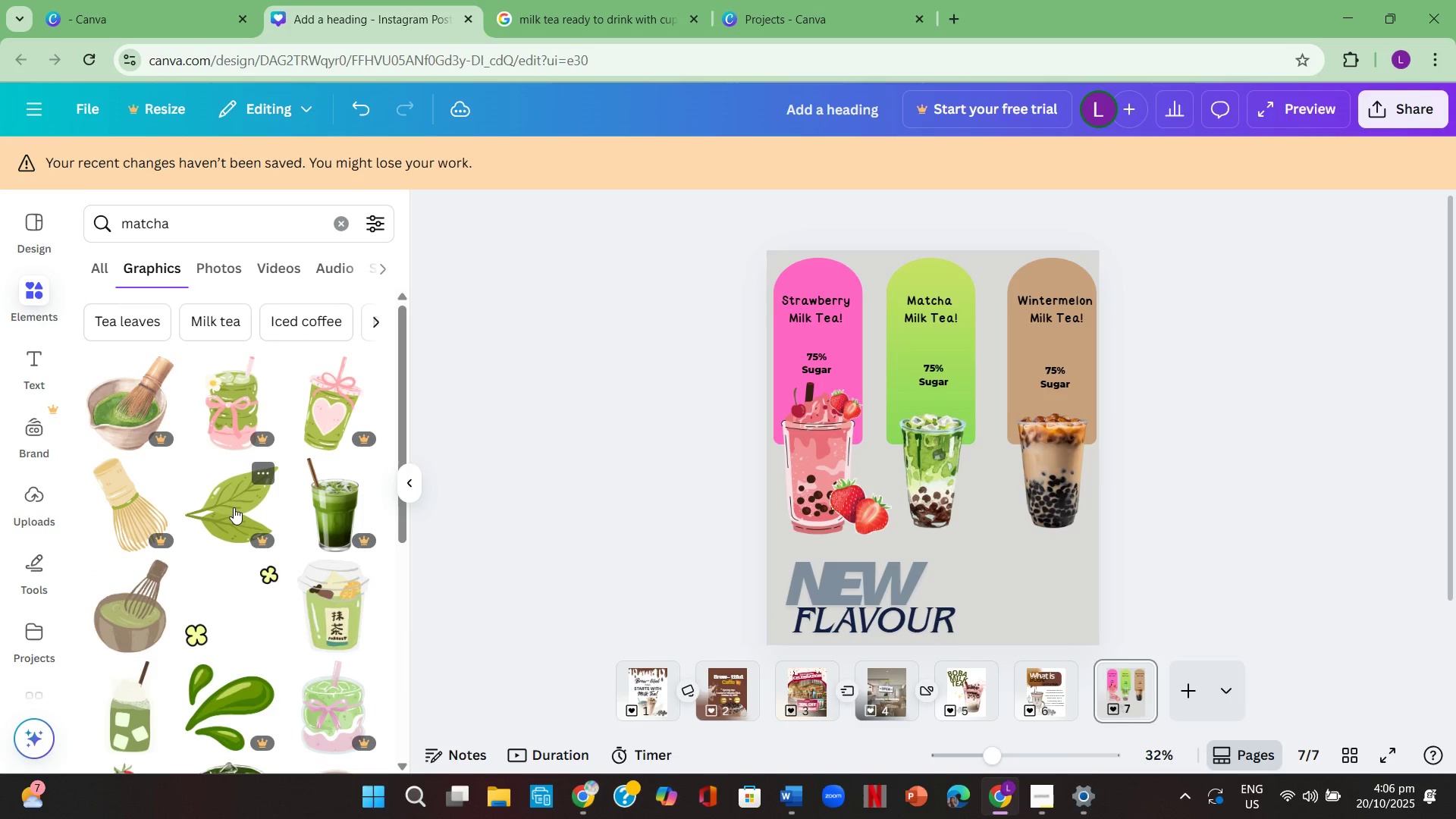 
scroll: coordinate [234, 510], scroll_direction: down, amount: 3.0
 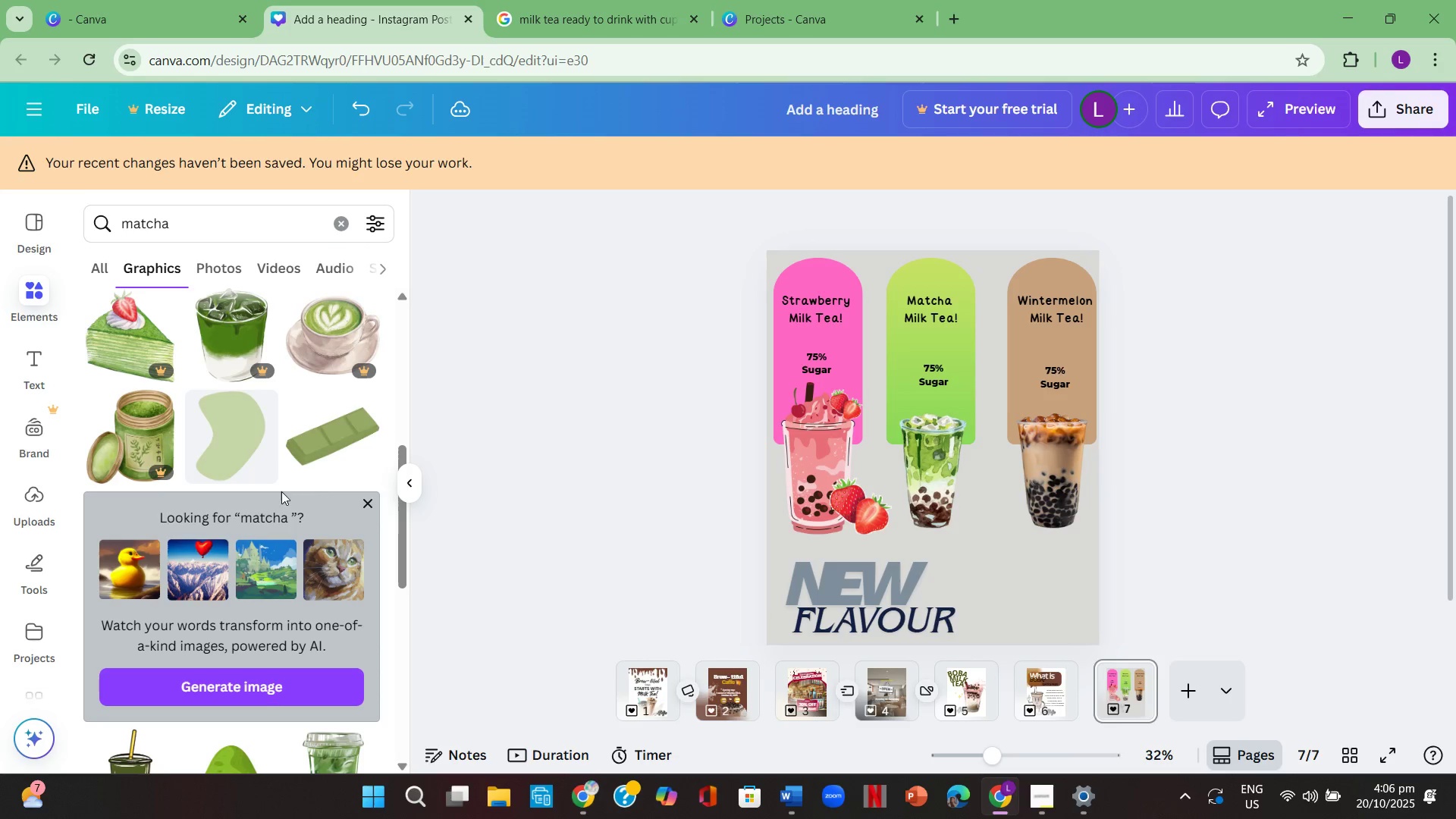 
mouse_move([338, 465])
 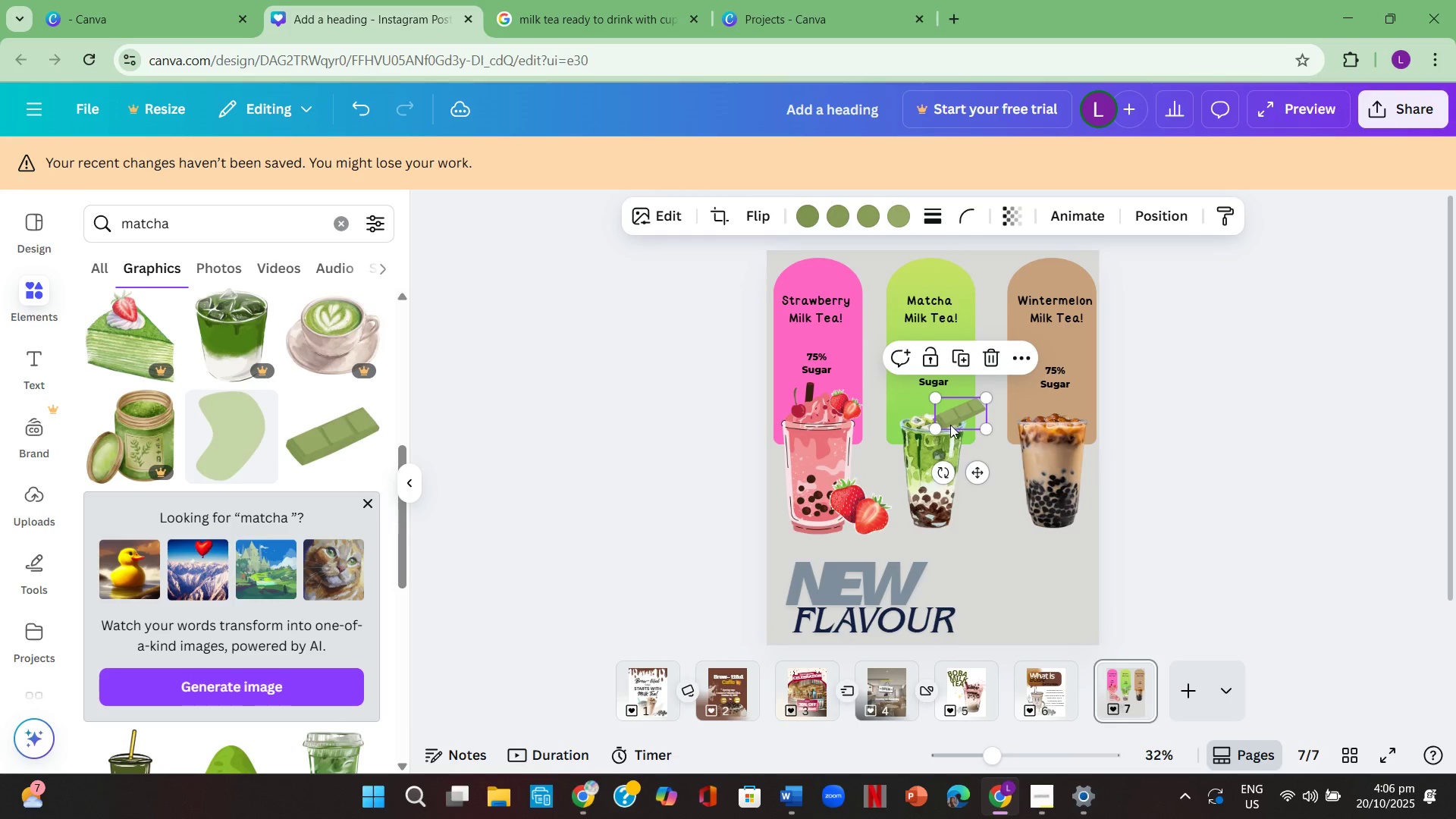 
wait(12.84)
 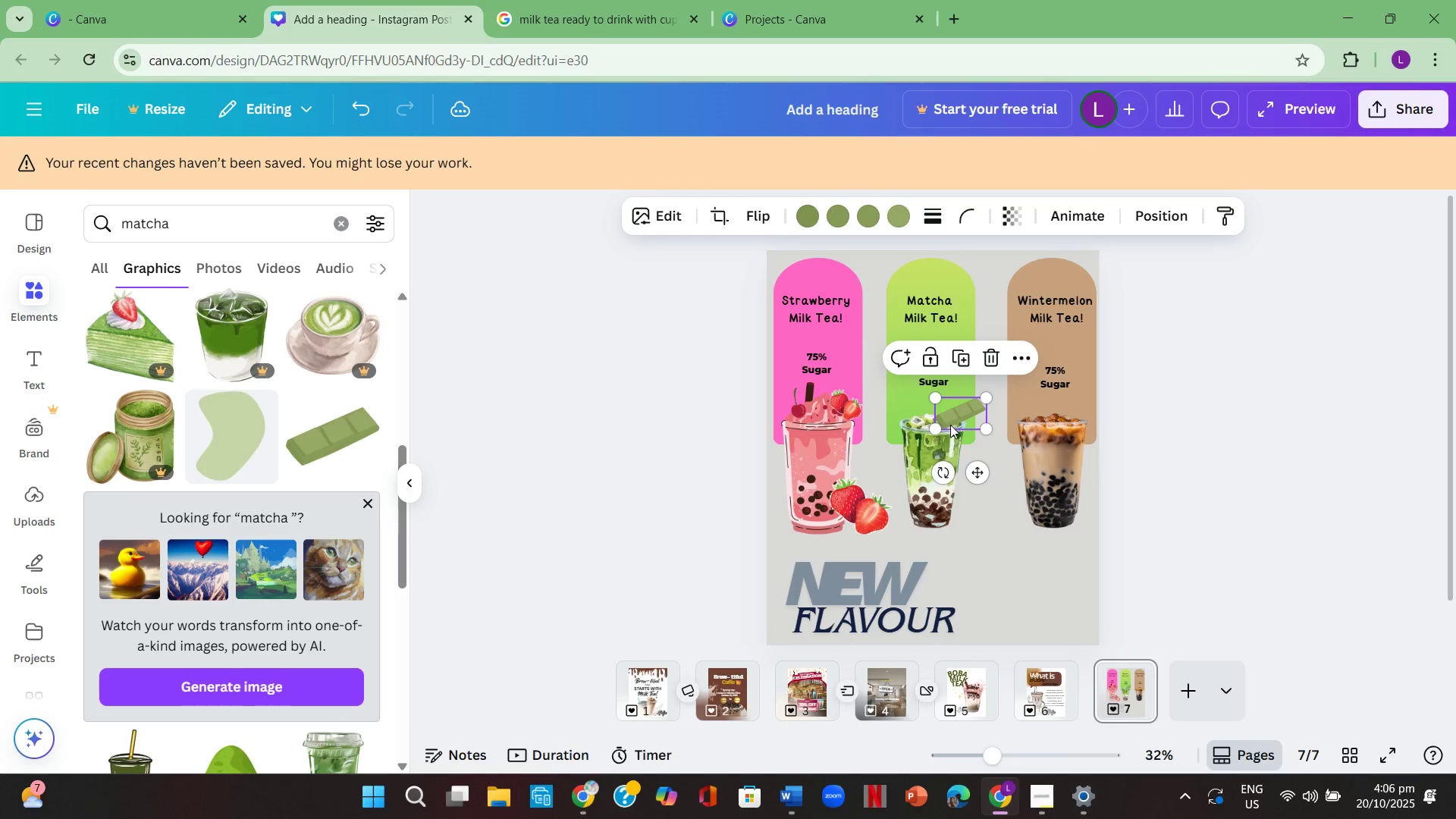 
scroll: coordinate [238, 507], scroll_direction: down, amount: 3.0
 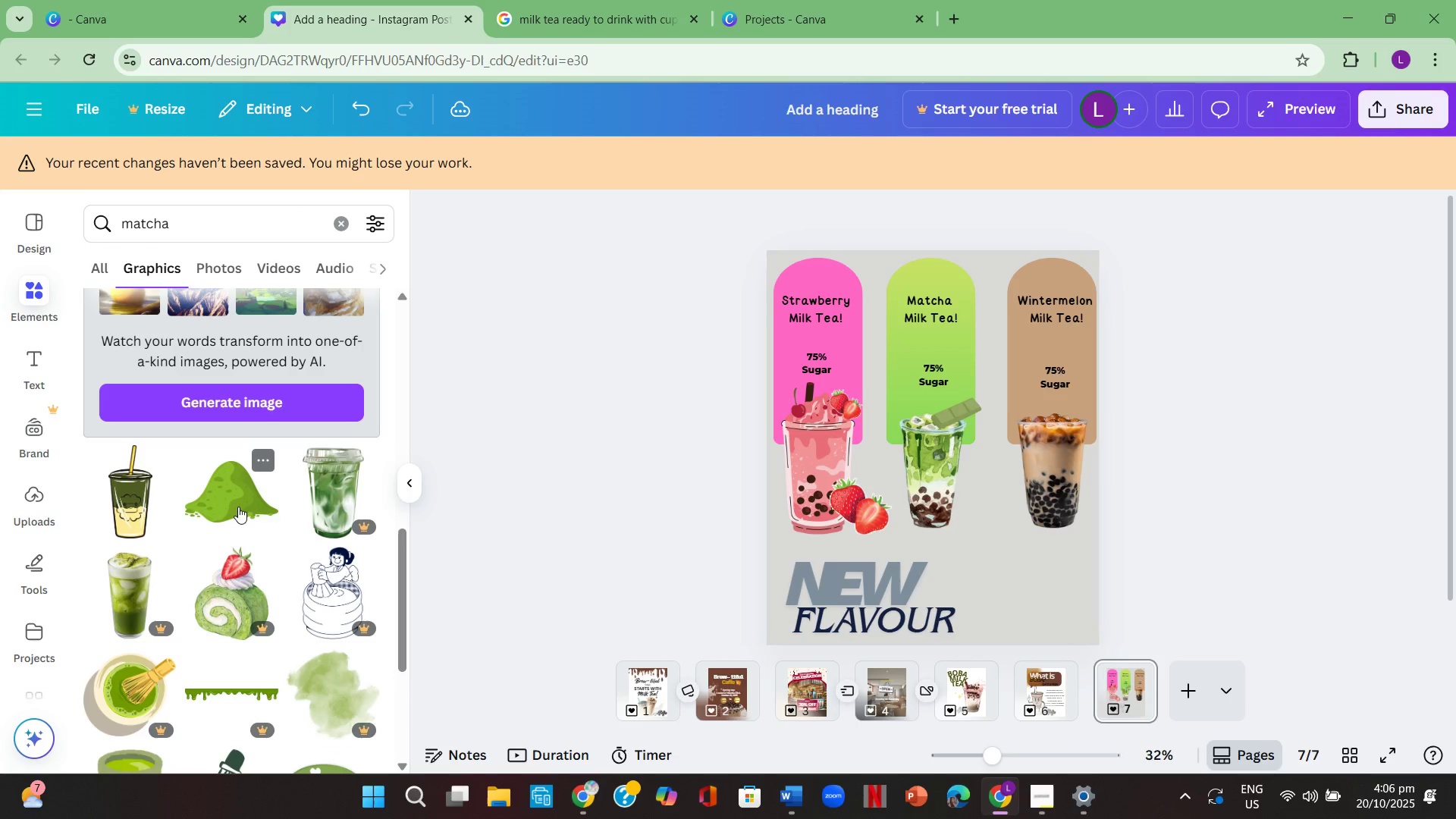 
left_click([238, 507])
 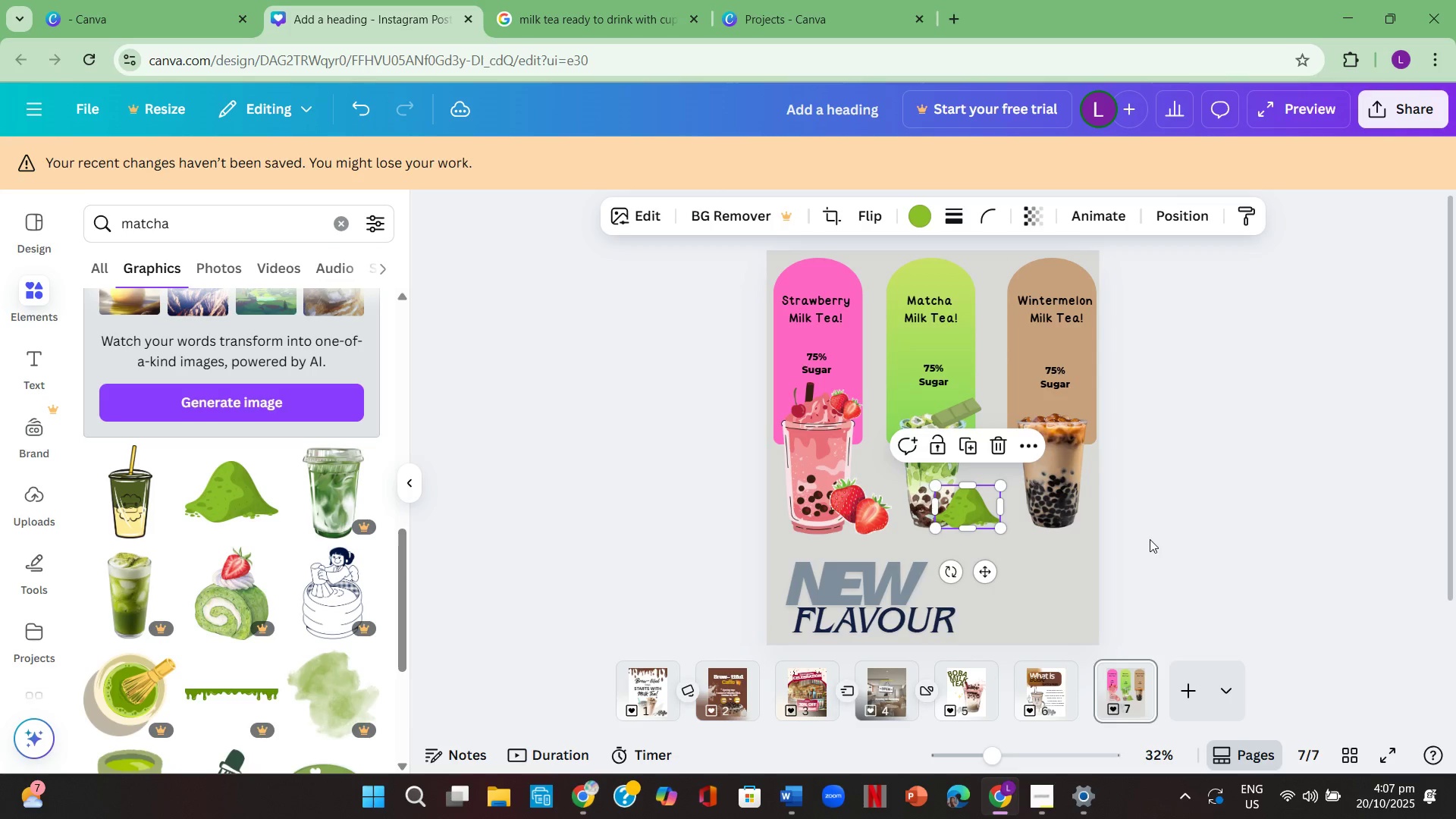 
wait(16.03)
 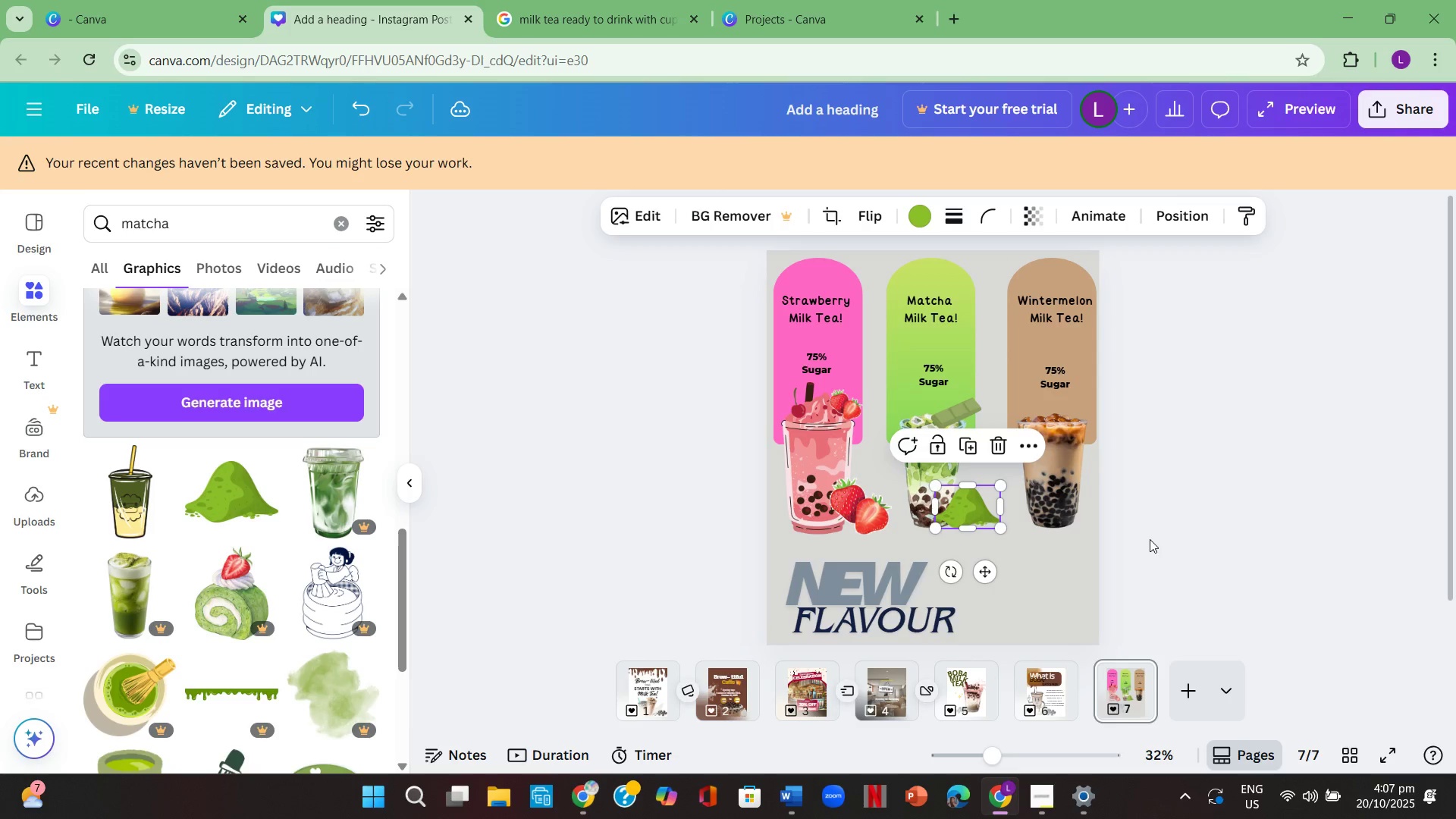 
left_click([500, 493])
 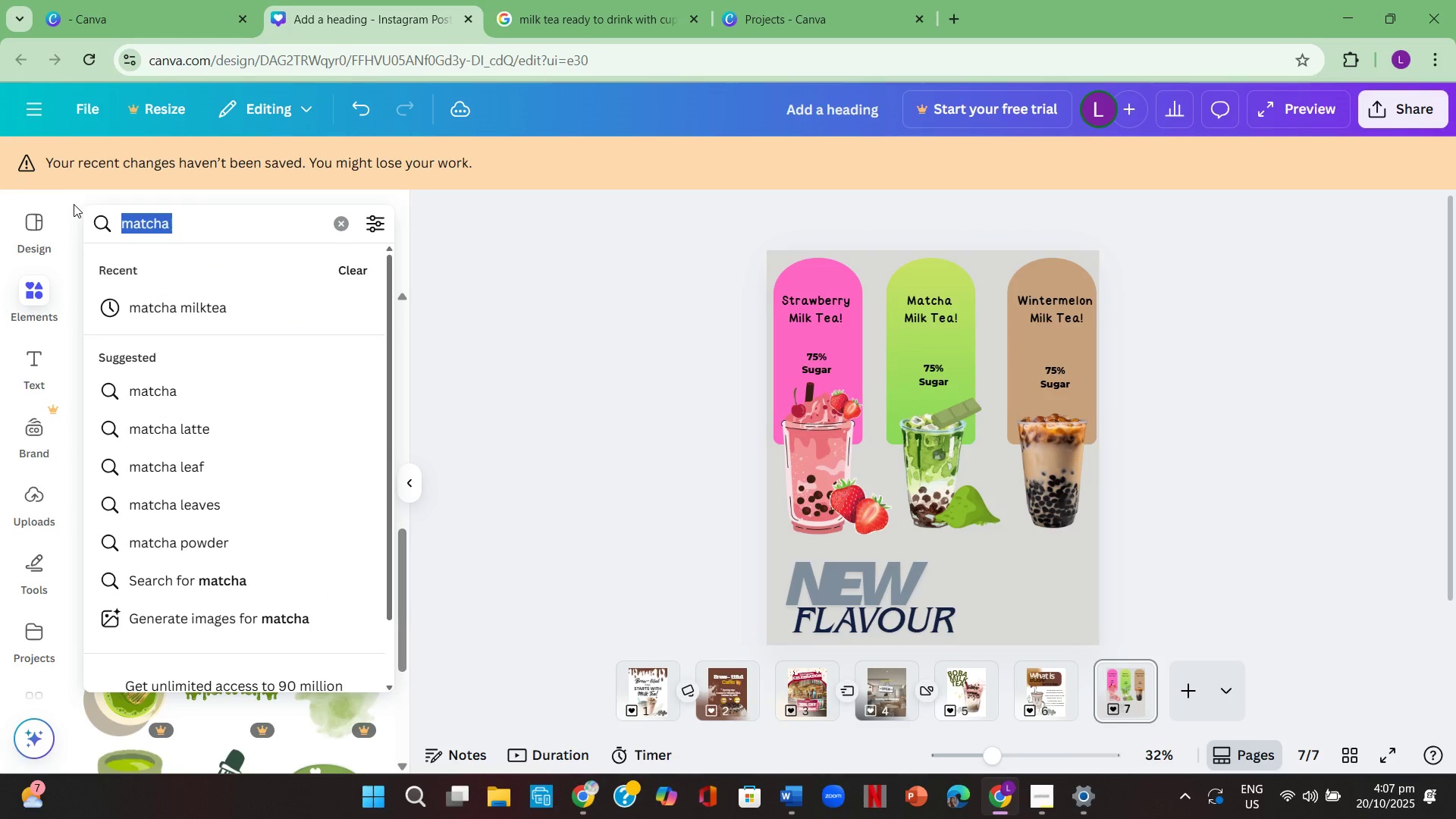 
key(Backspace)
type(wintermelon)
 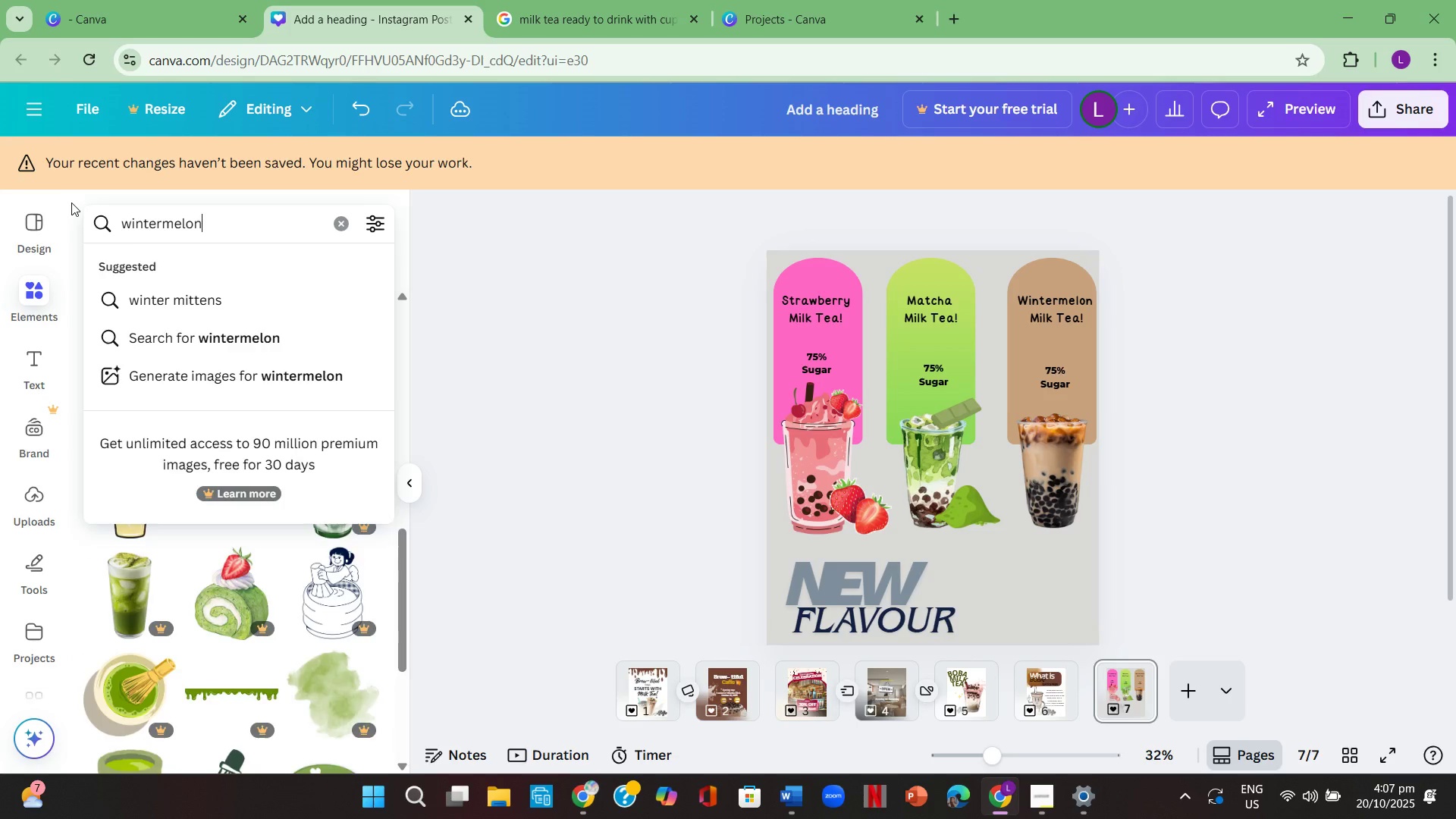 
key(Enter)
 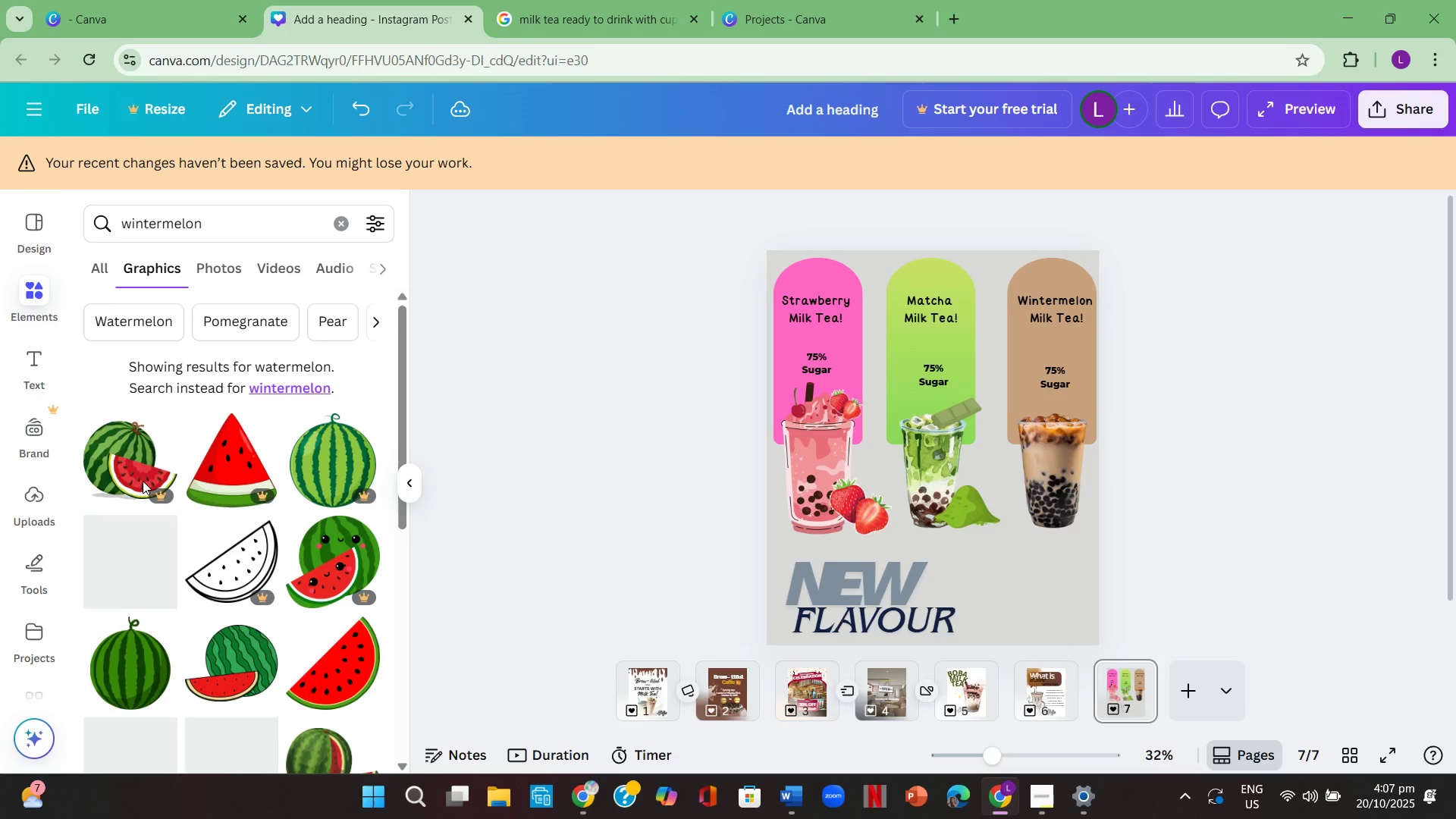 
scroll: coordinate [249, 446], scroll_direction: down, amount: 10.0
 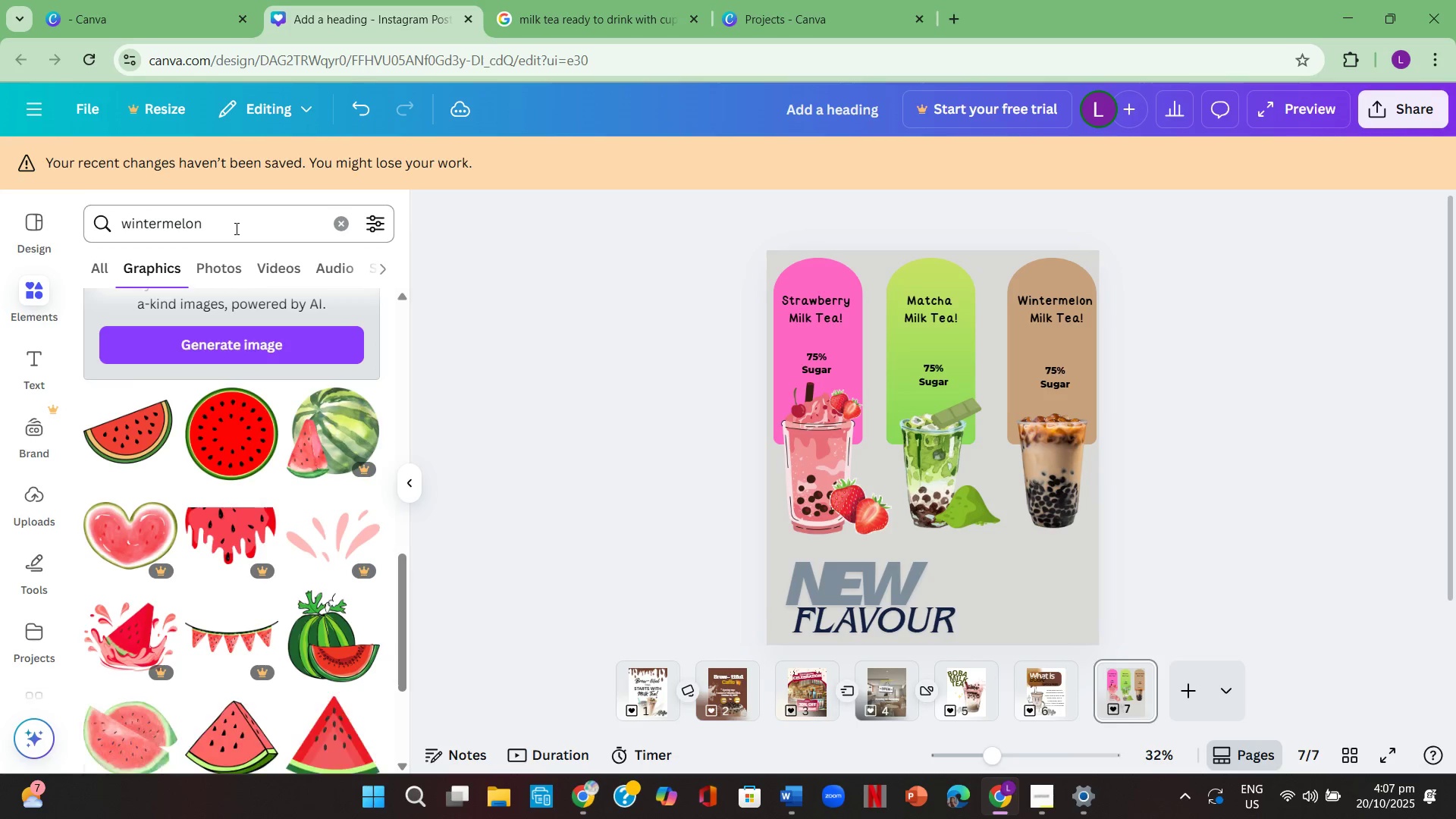 
left_click([235, 228])
 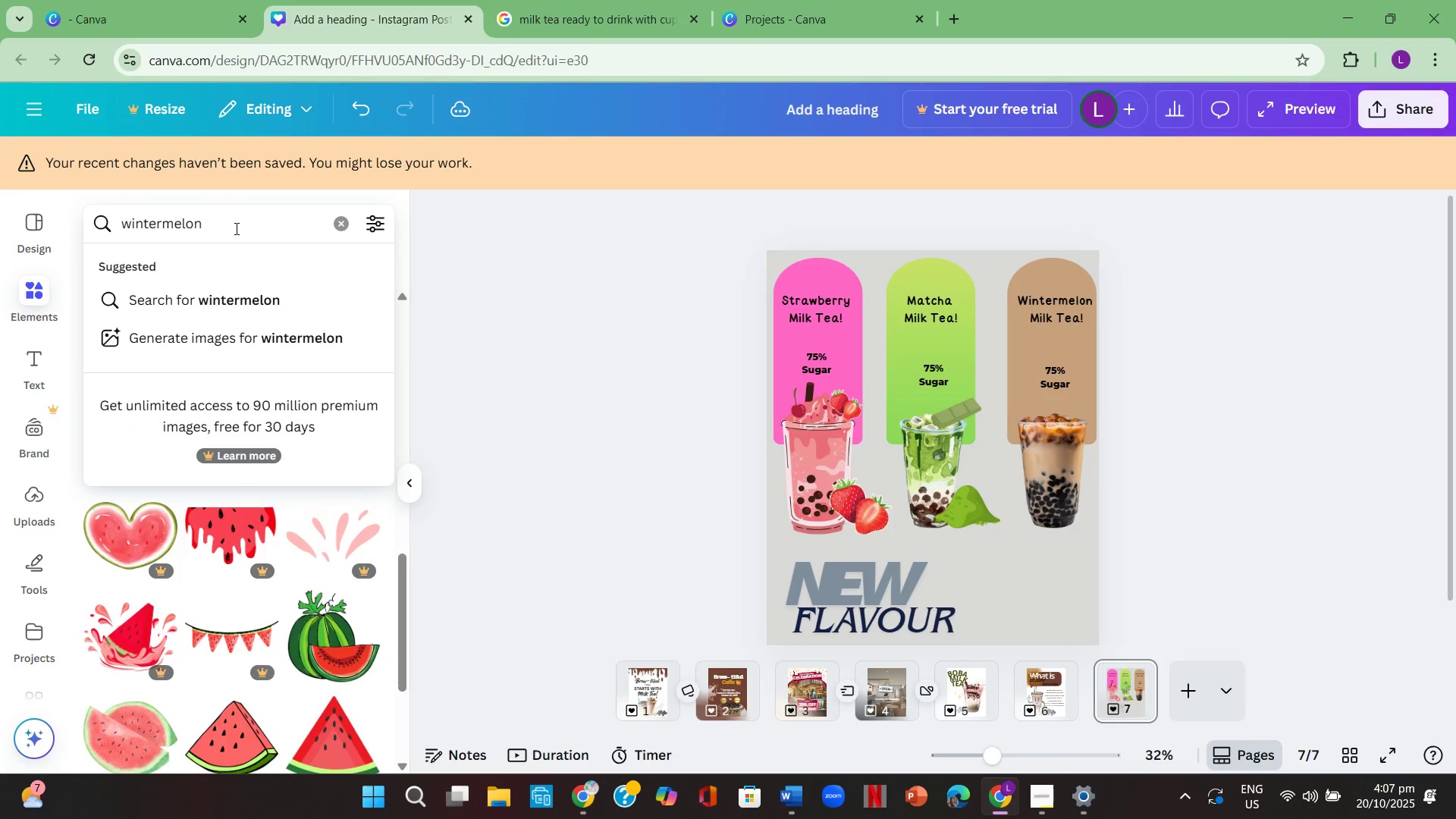 
key(Space)
 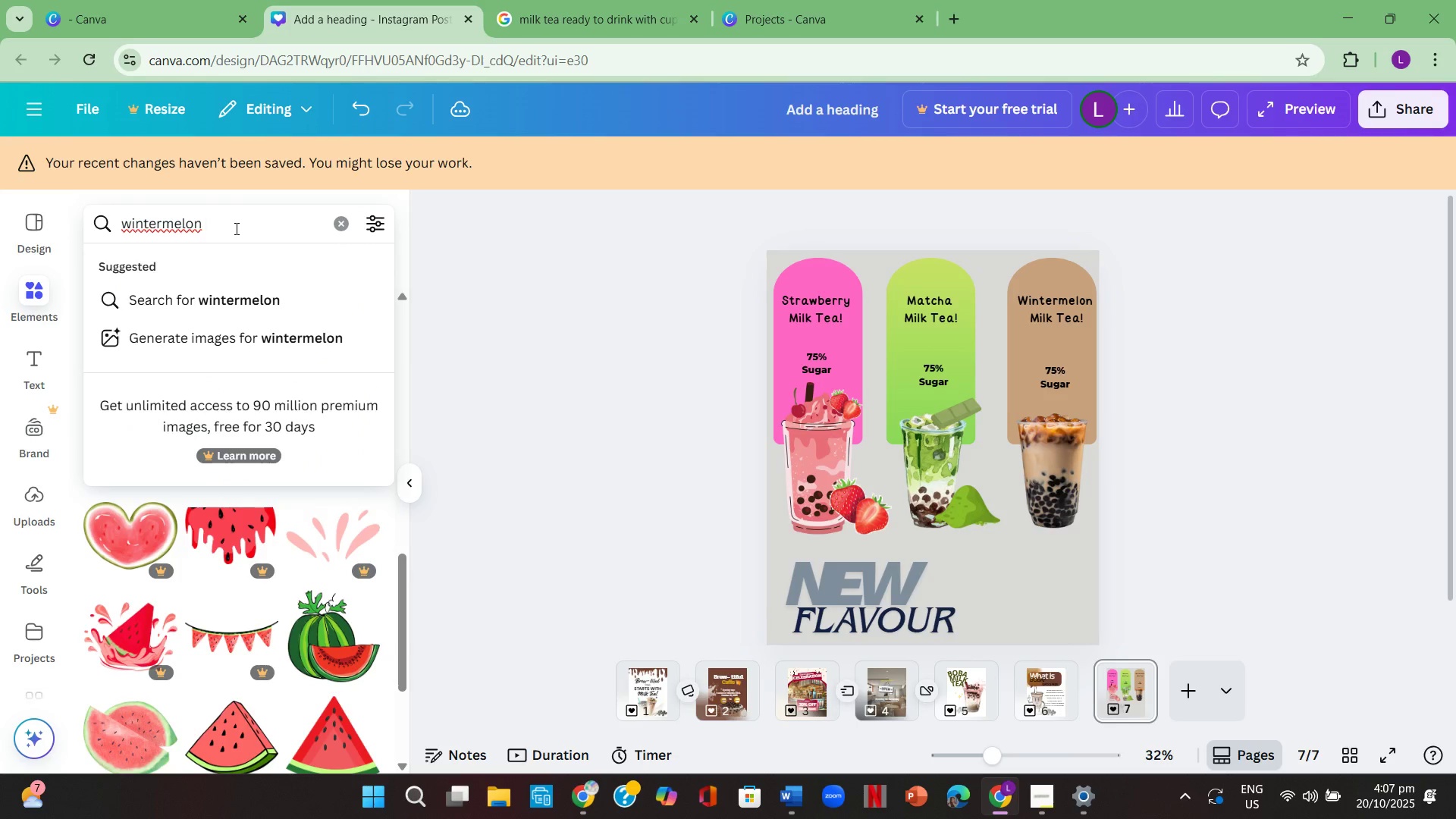 
type(milk tea)
 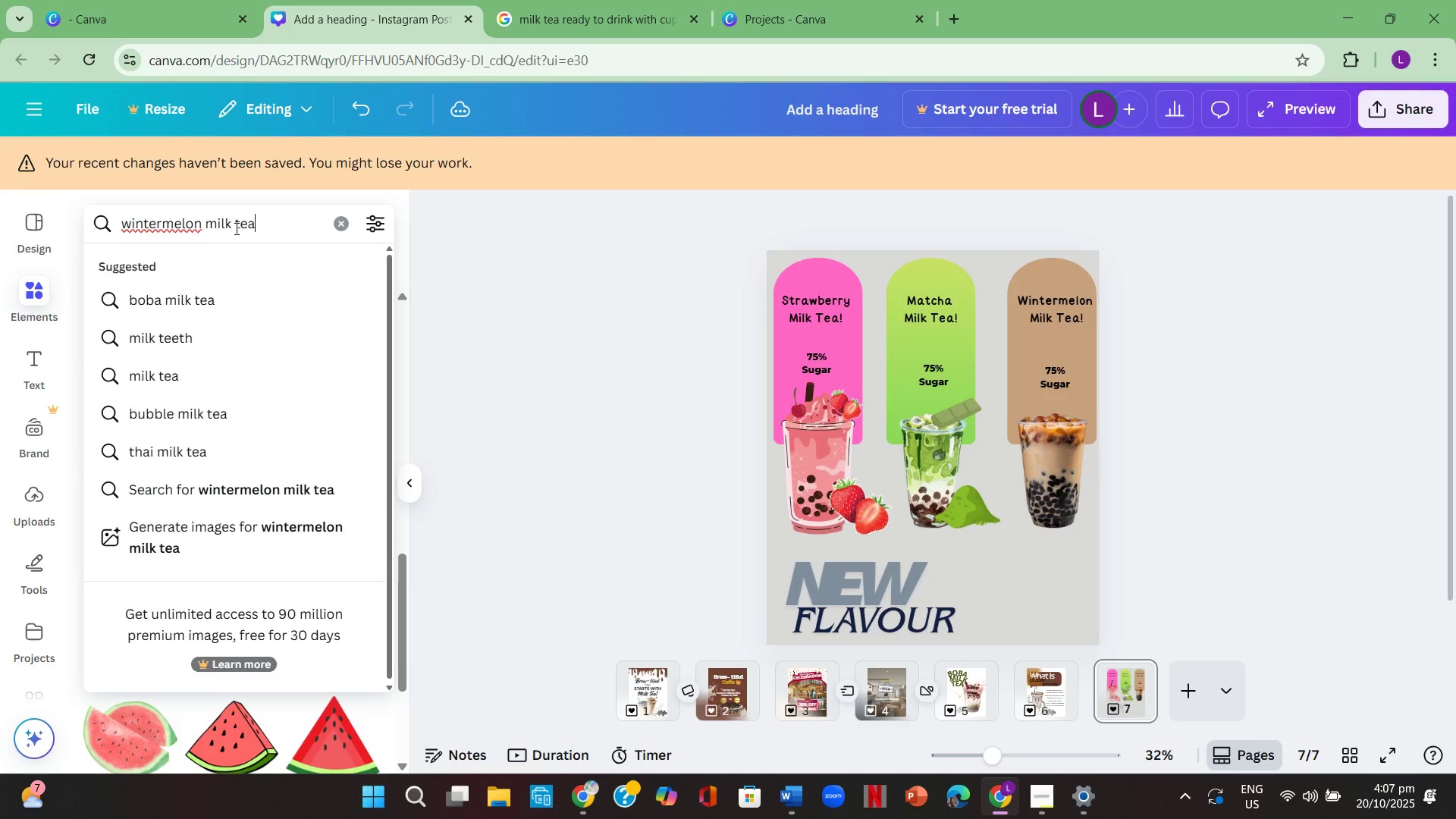 
key(Enter)
 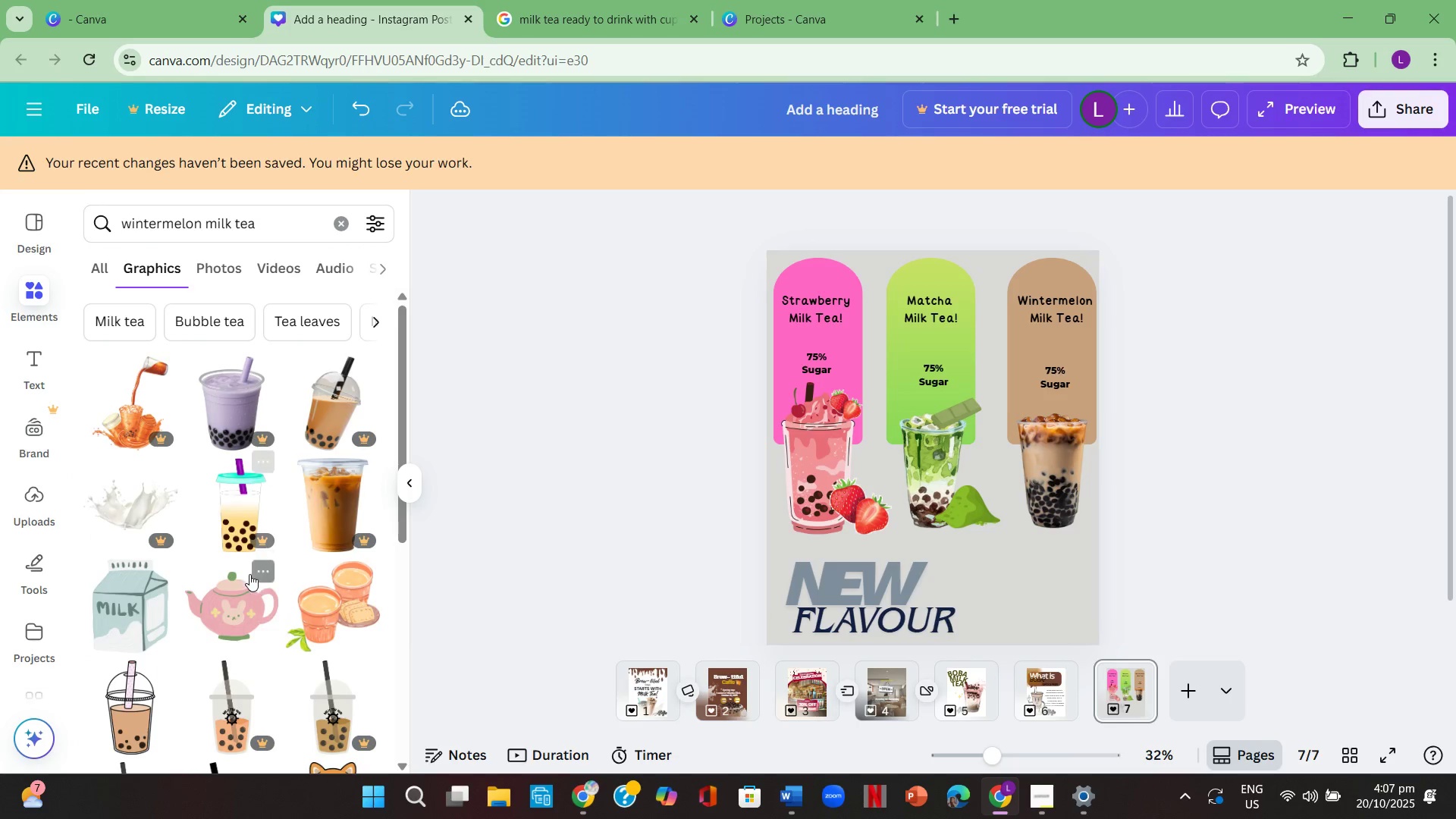 
scroll: coordinate [268, 647], scroll_direction: down, amount: 8.0
 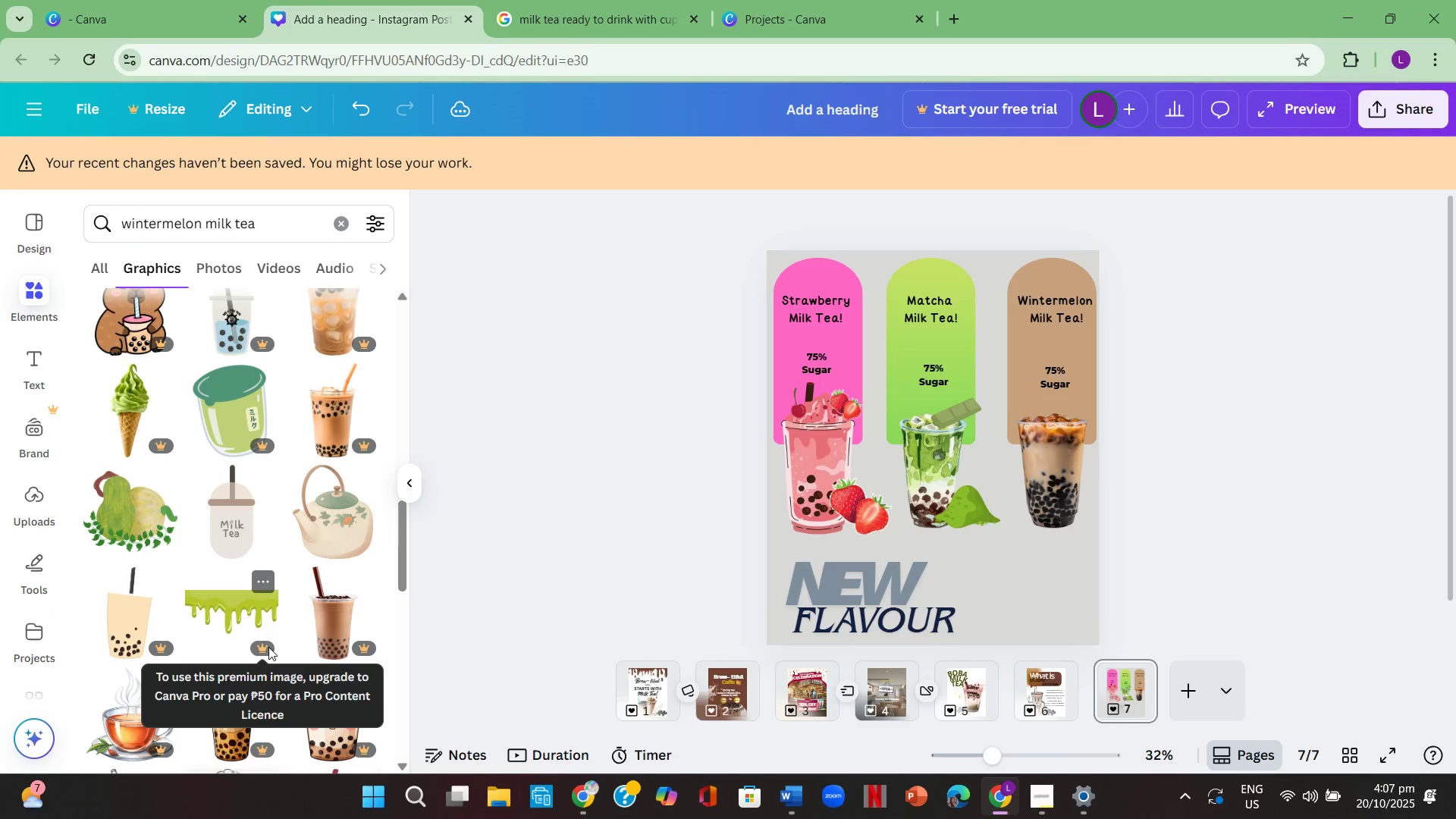 
scroll: coordinate [271, 649], scroll_direction: down, amount: 7.0
 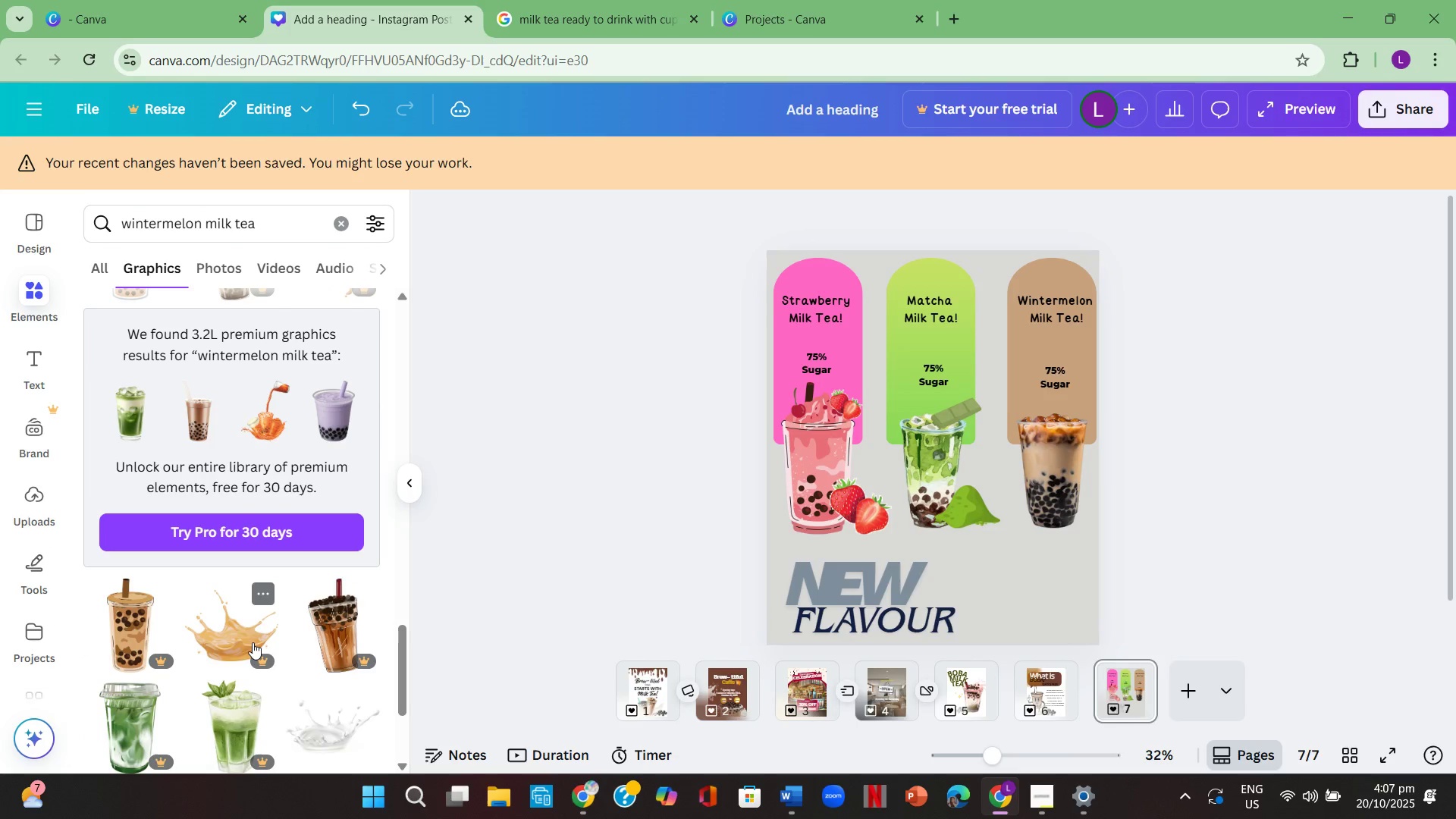 
left_click([245, 640])
 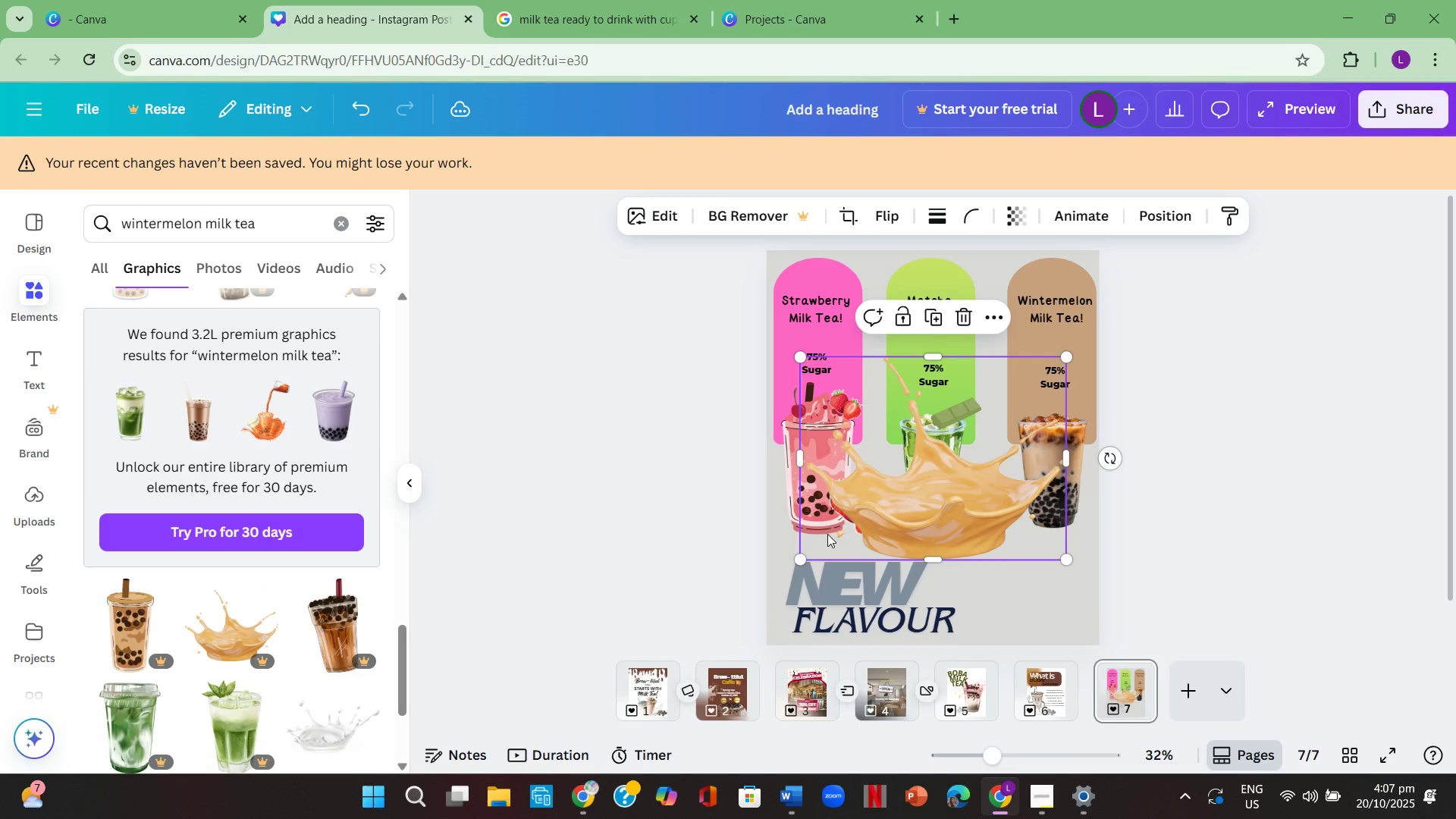 
left_click([851, 512])
 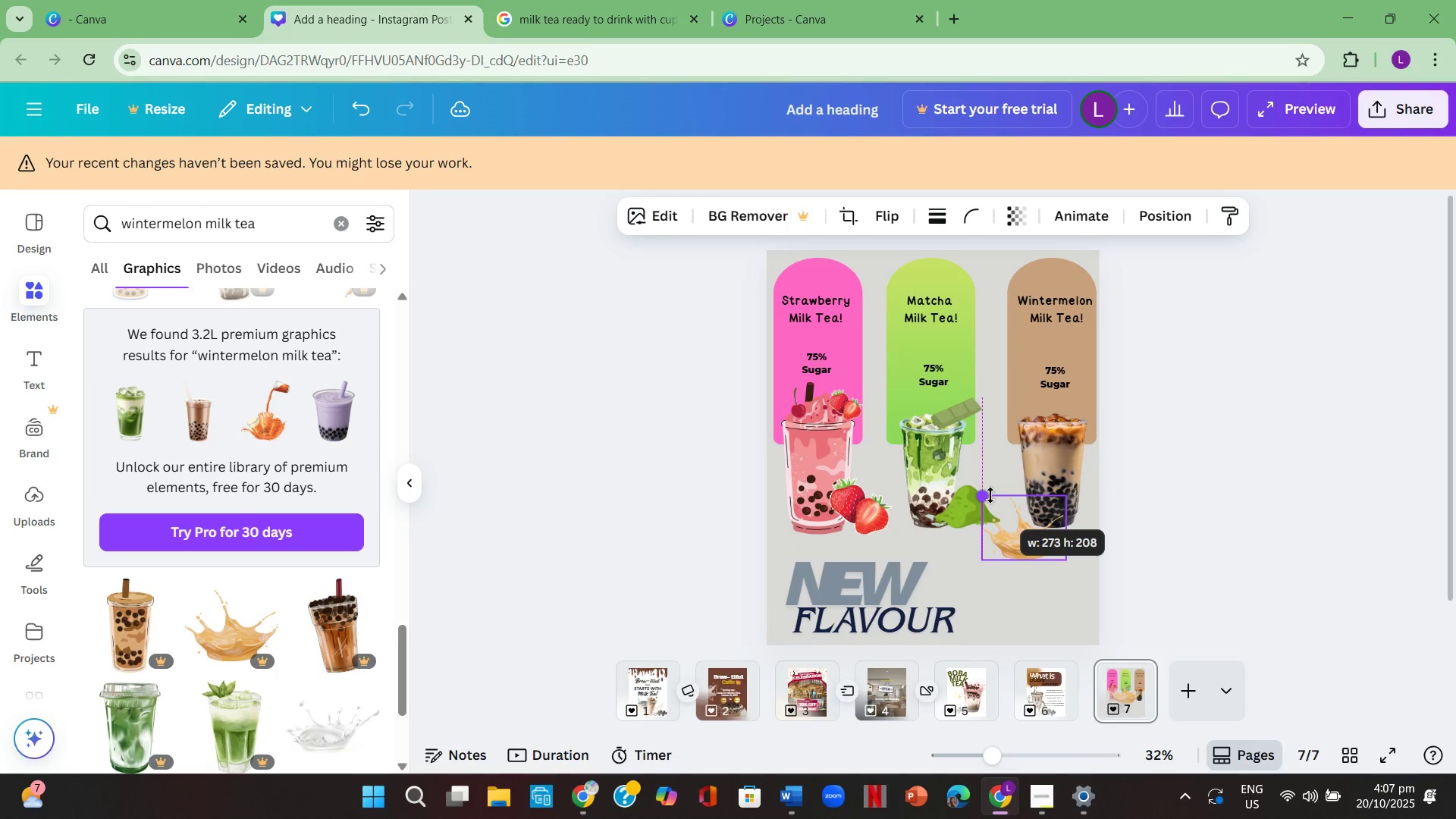 
left_click([1041, 531])
 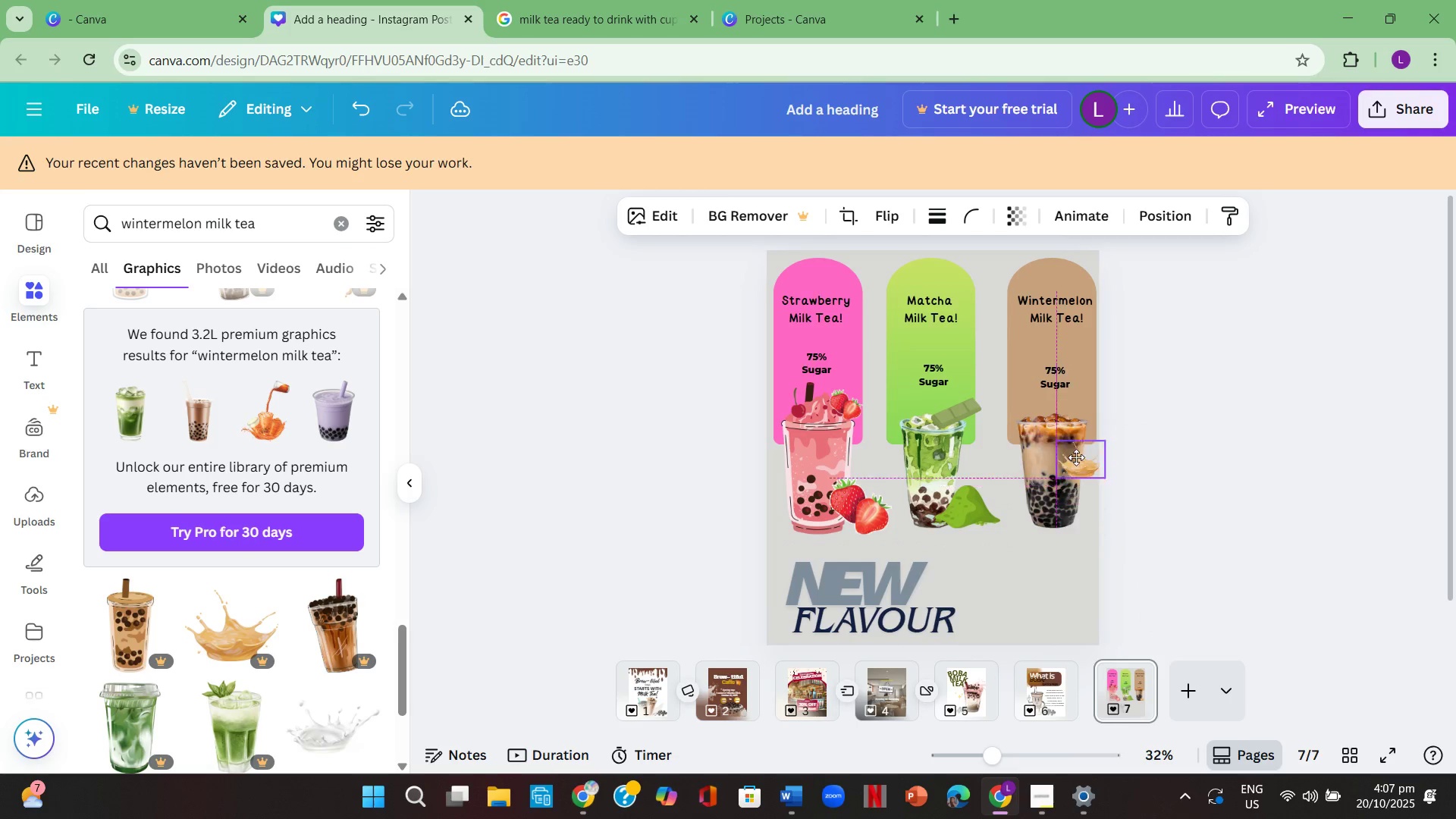 
wait(6.13)
 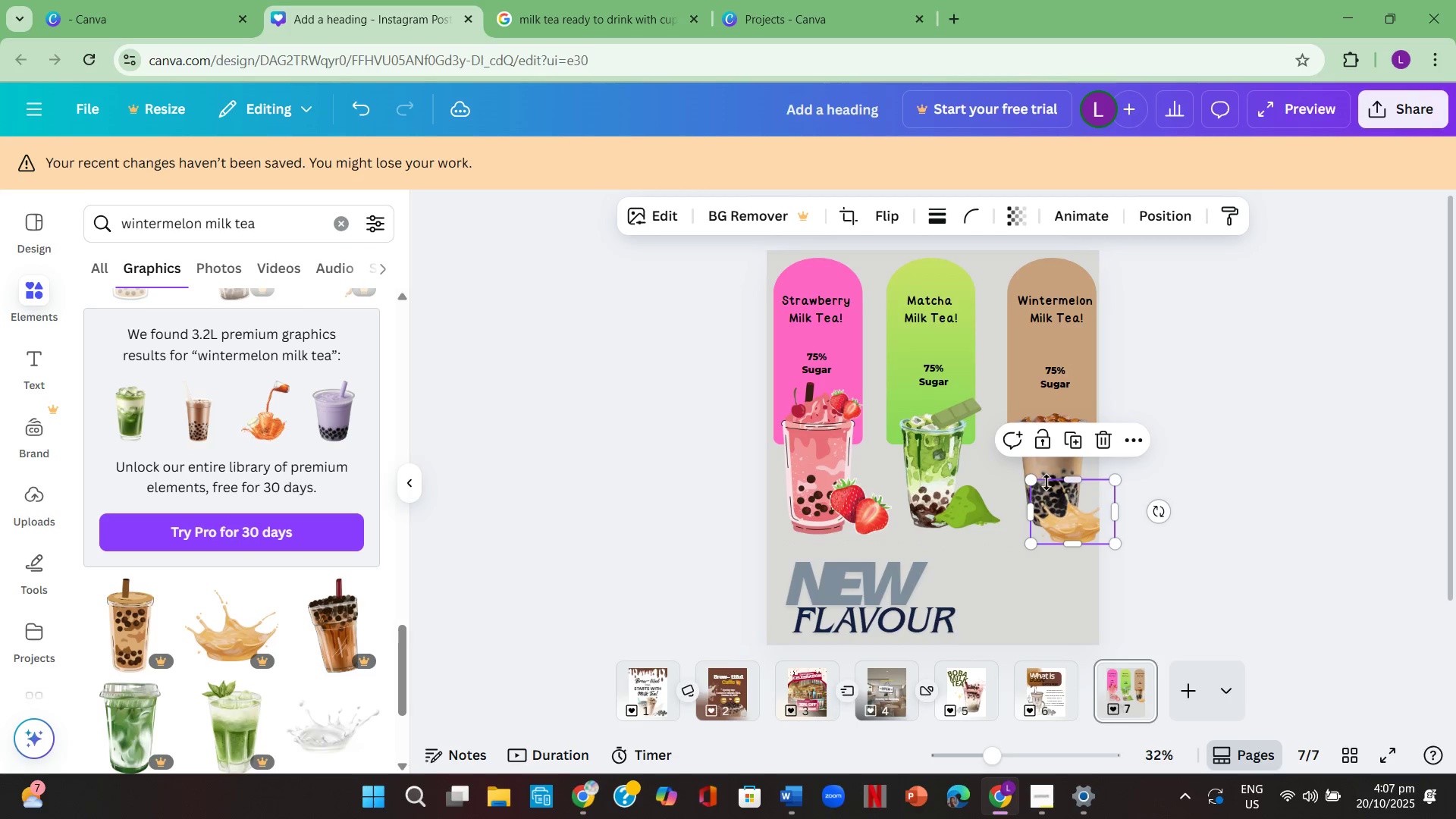 
left_click([1263, 447])
 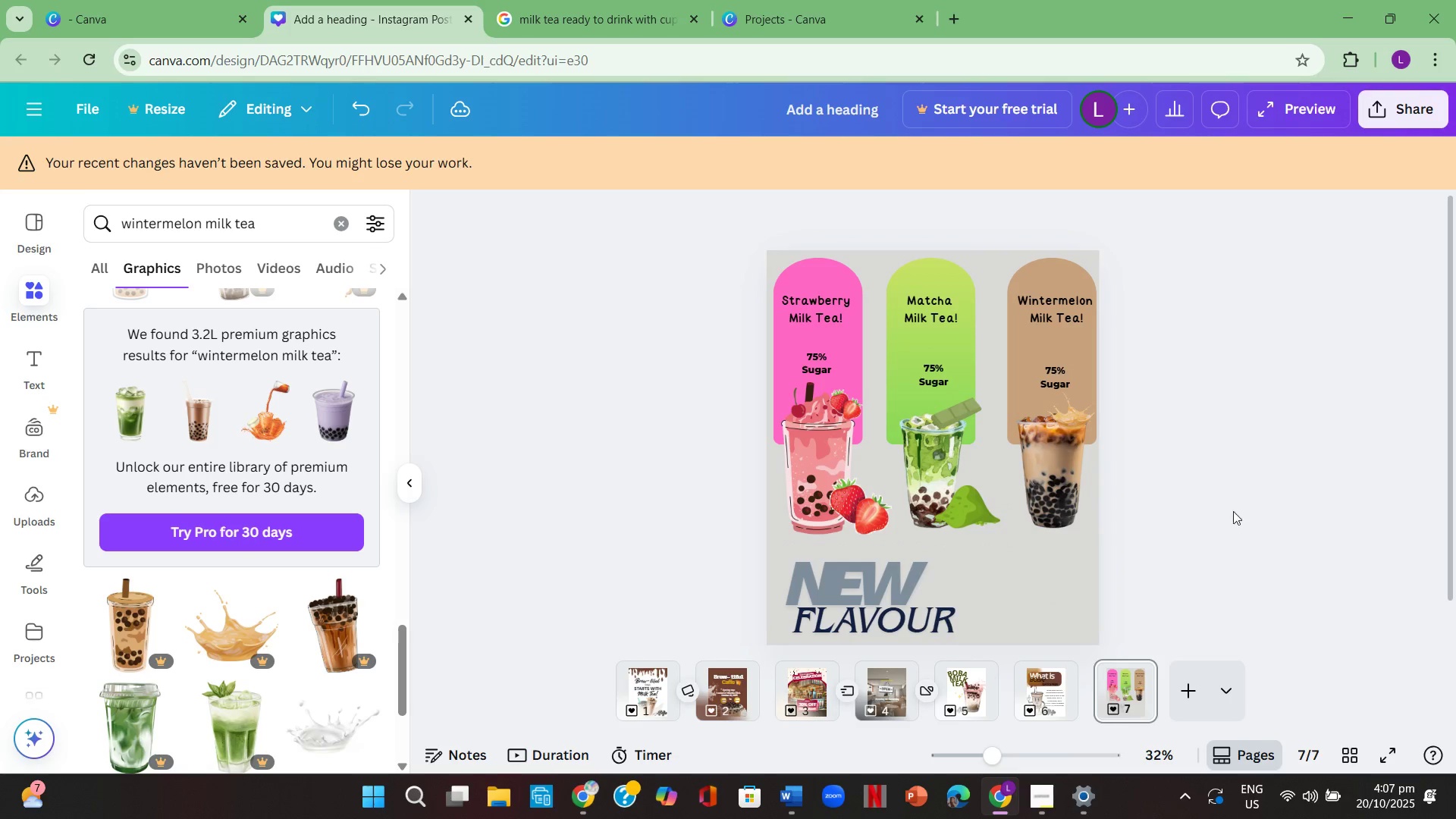 
scroll: coordinate [333, 652], scroll_direction: down, amount: 1.0
 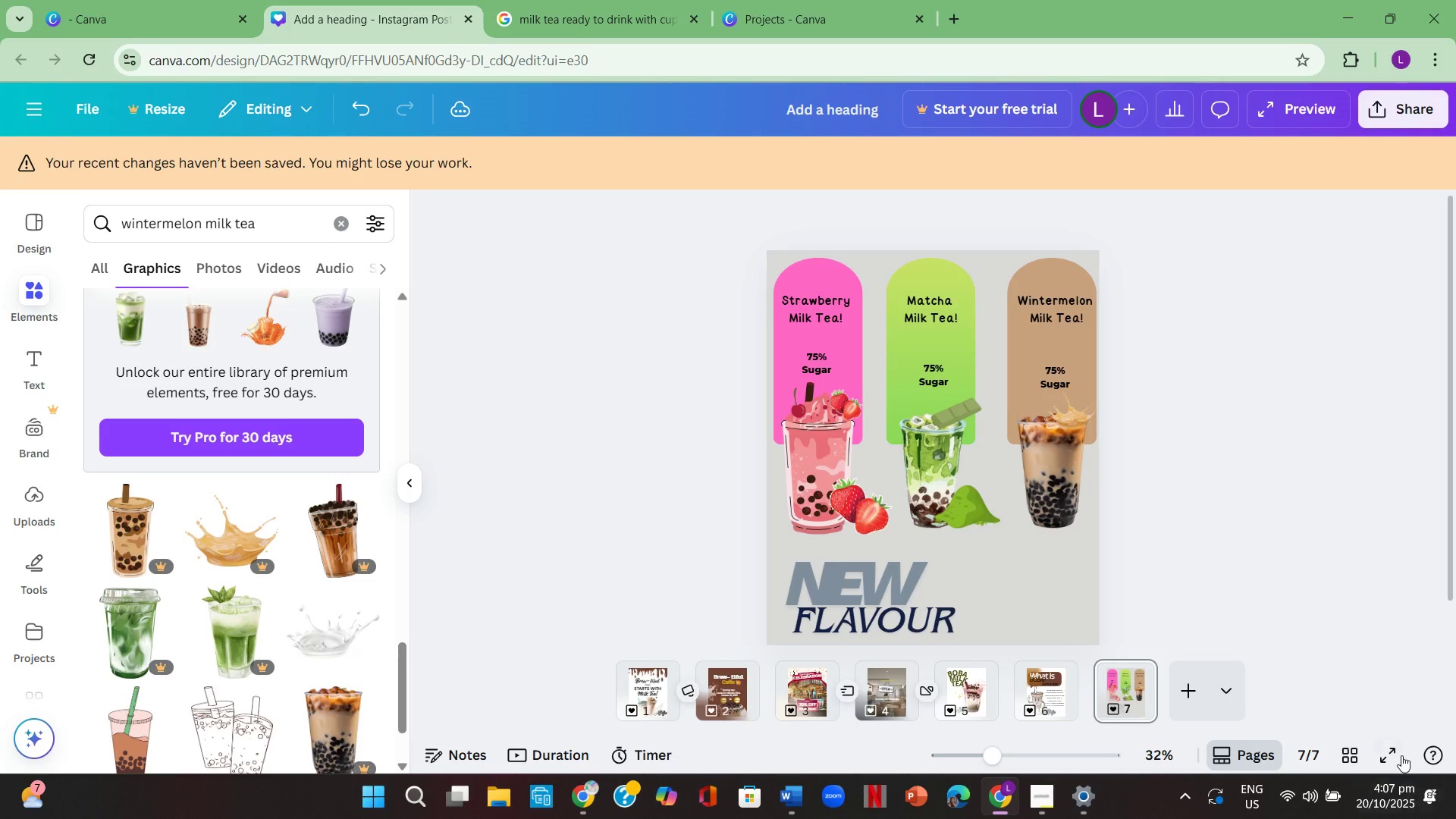 
left_click([1401, 755])
 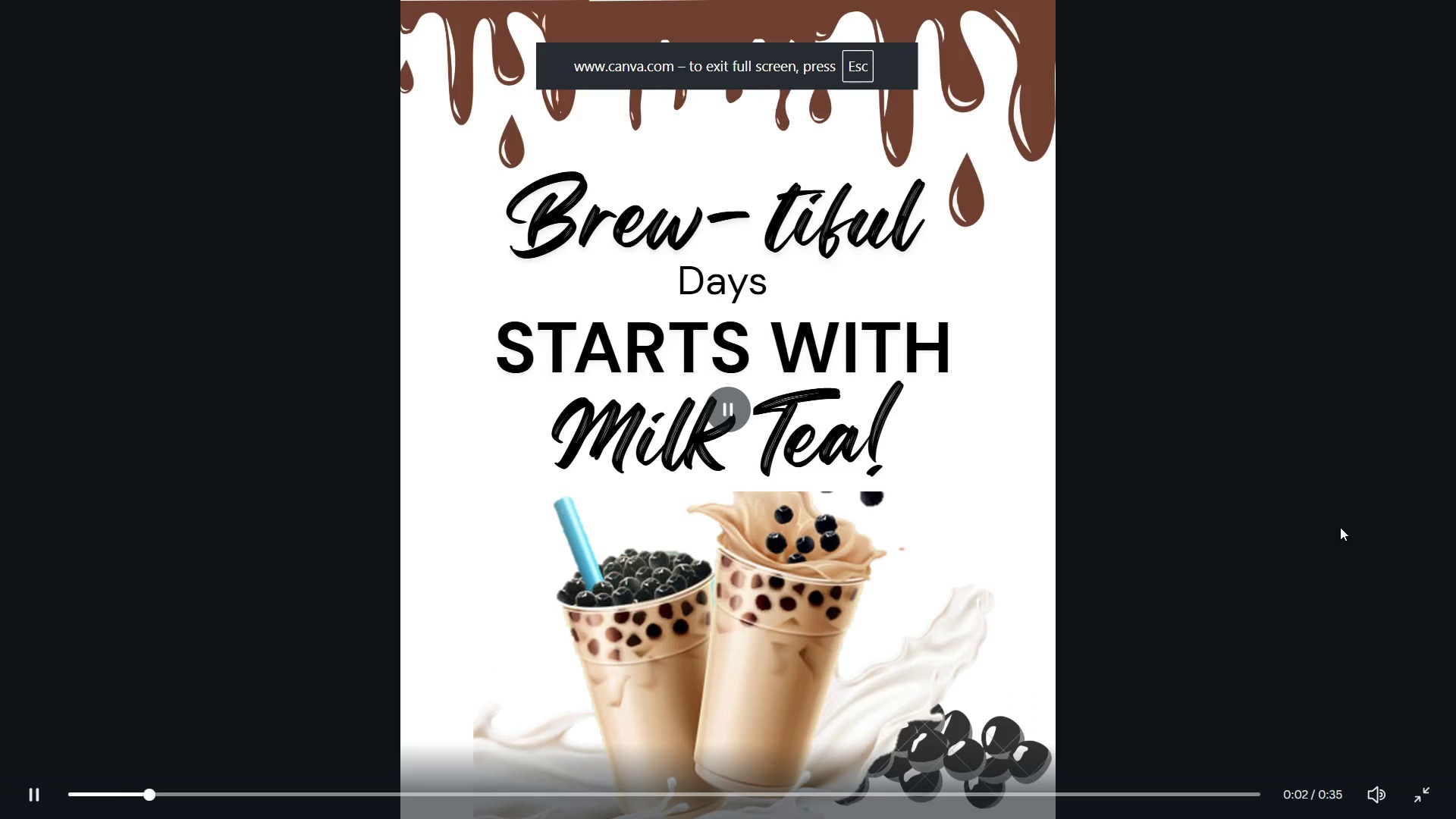 
key(ArrowRight)
 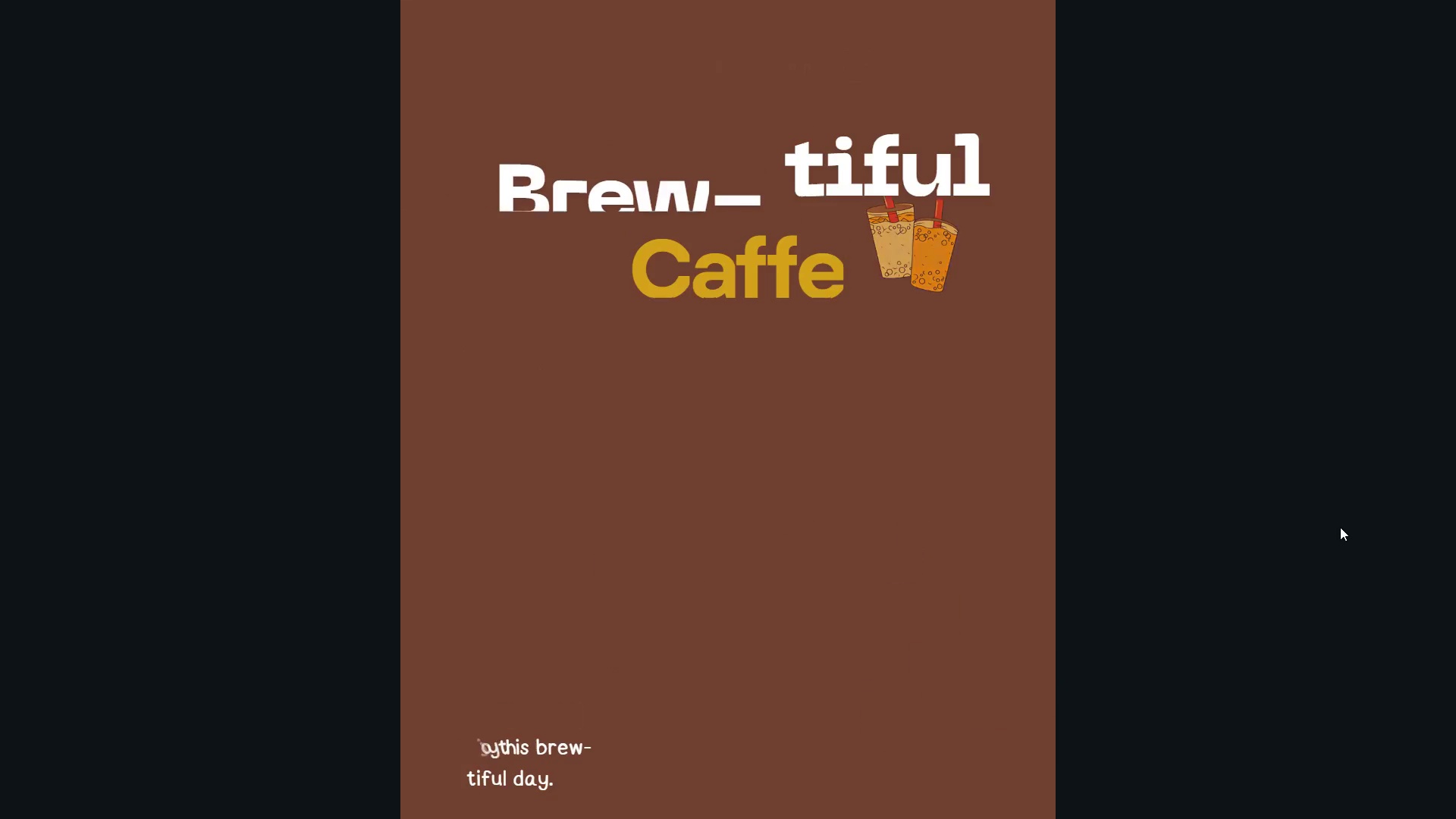 
key(ArrowLeft)
 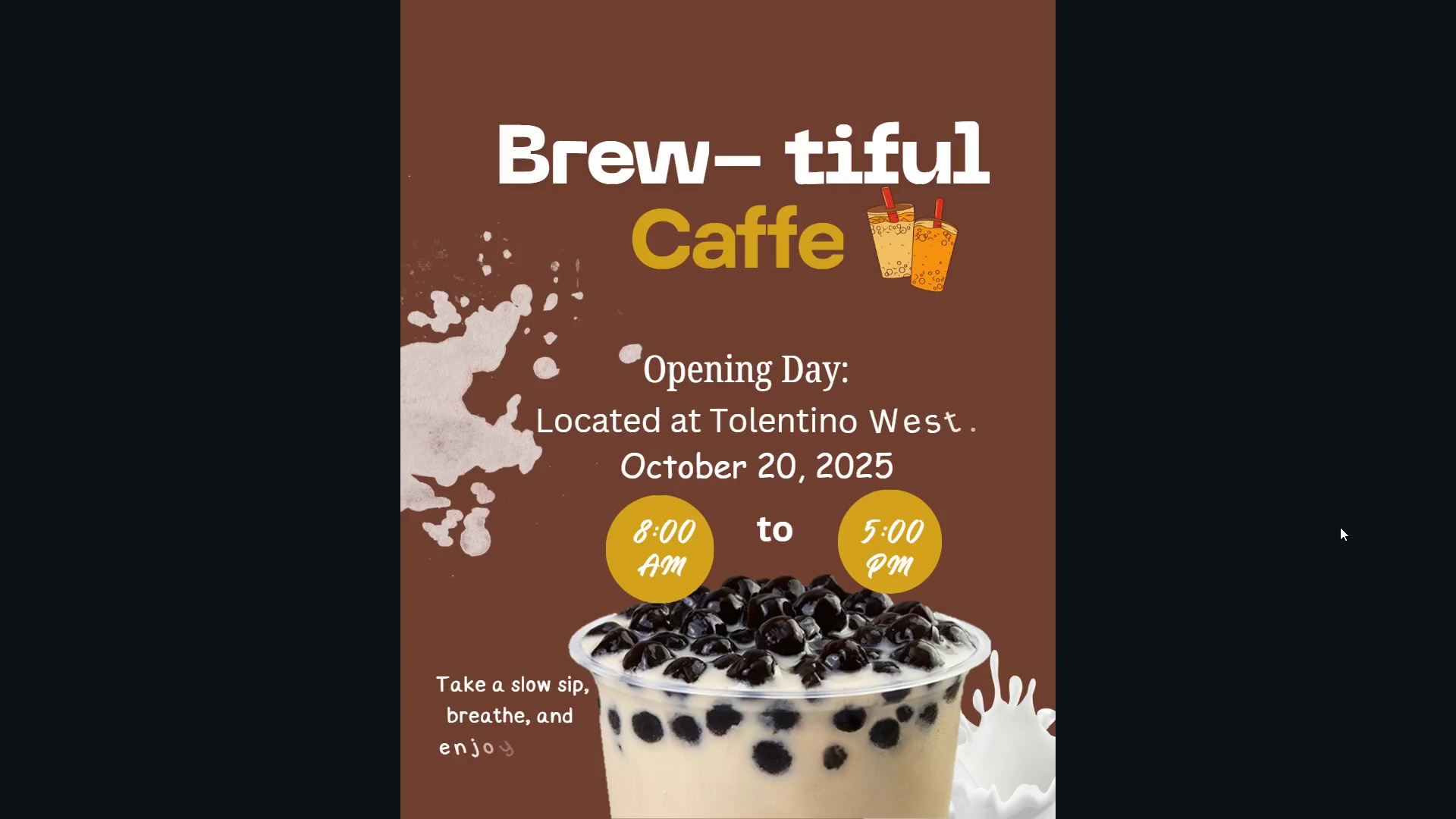 
key(ArrowRight)
 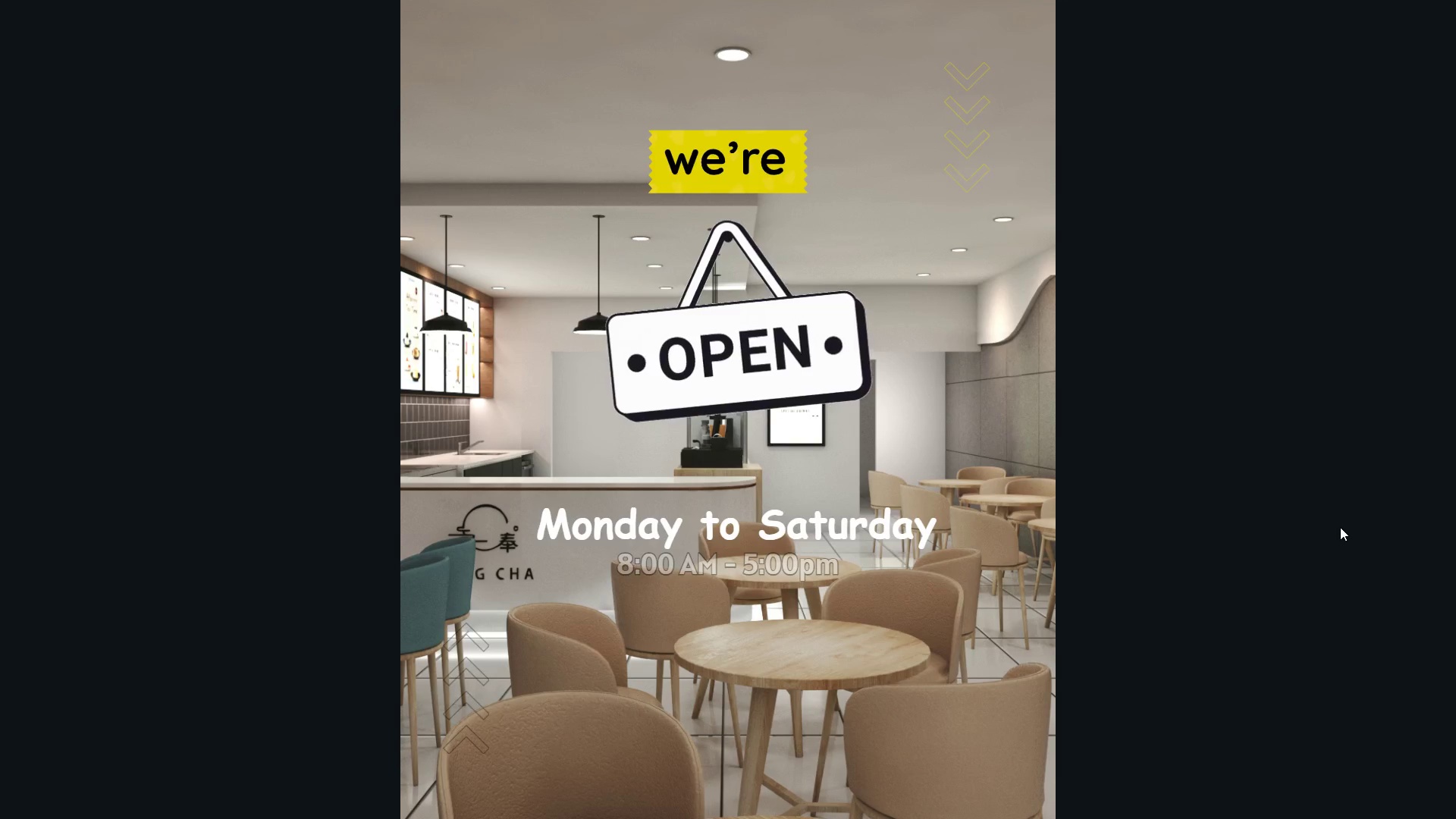 
key(ArrowRight)
 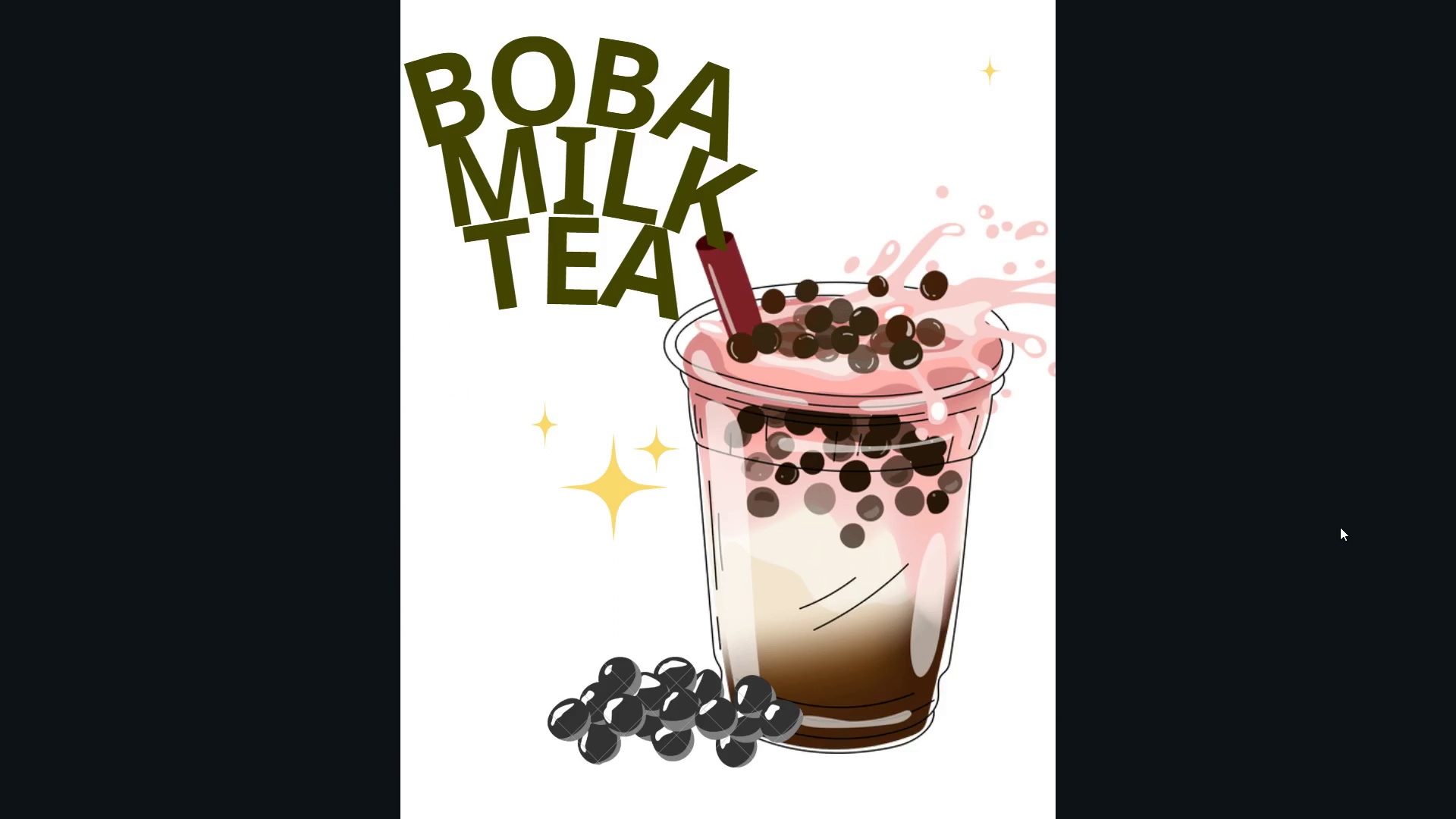 
key(ArrowRight)
 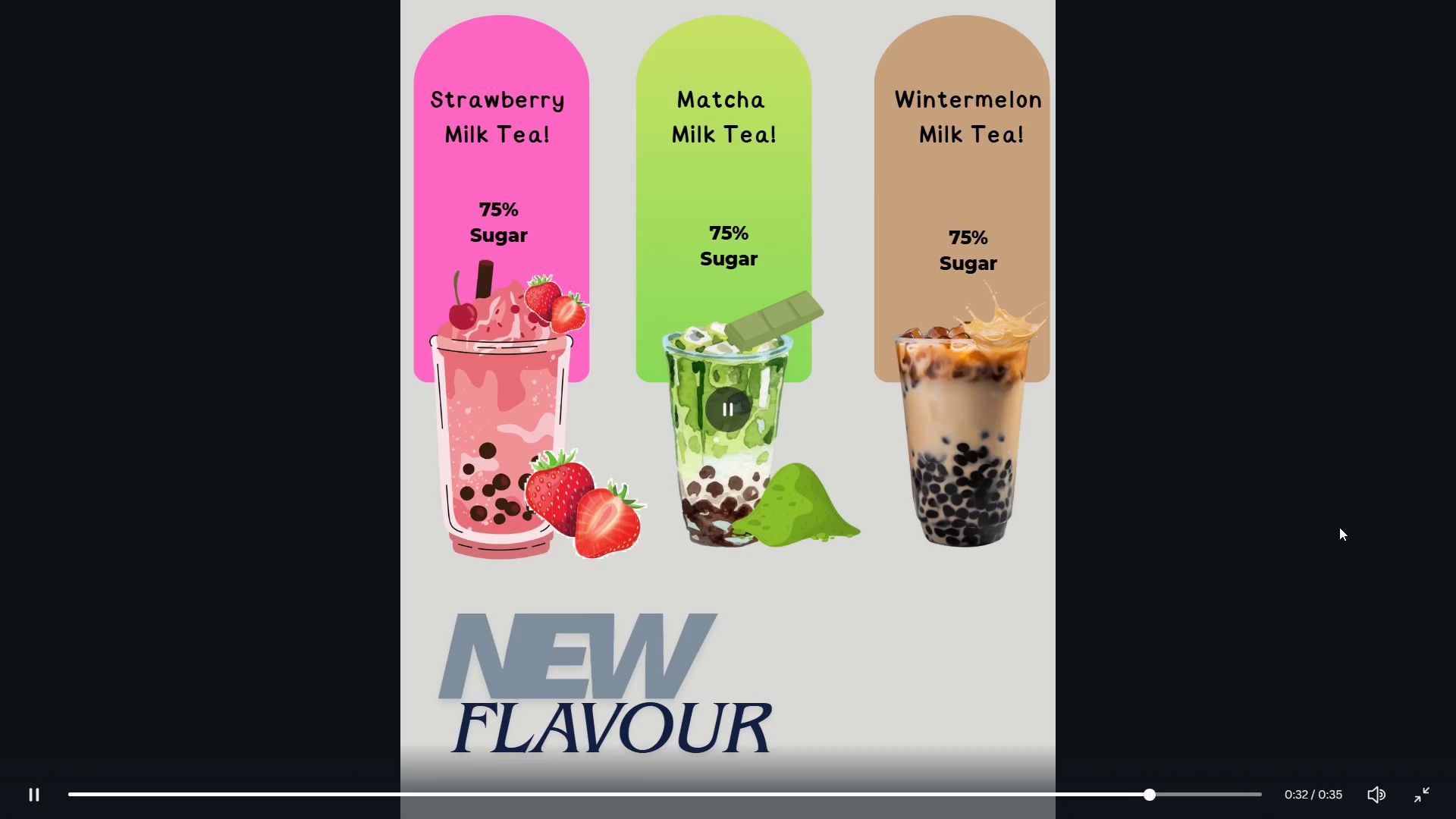 
wait(6.33)
 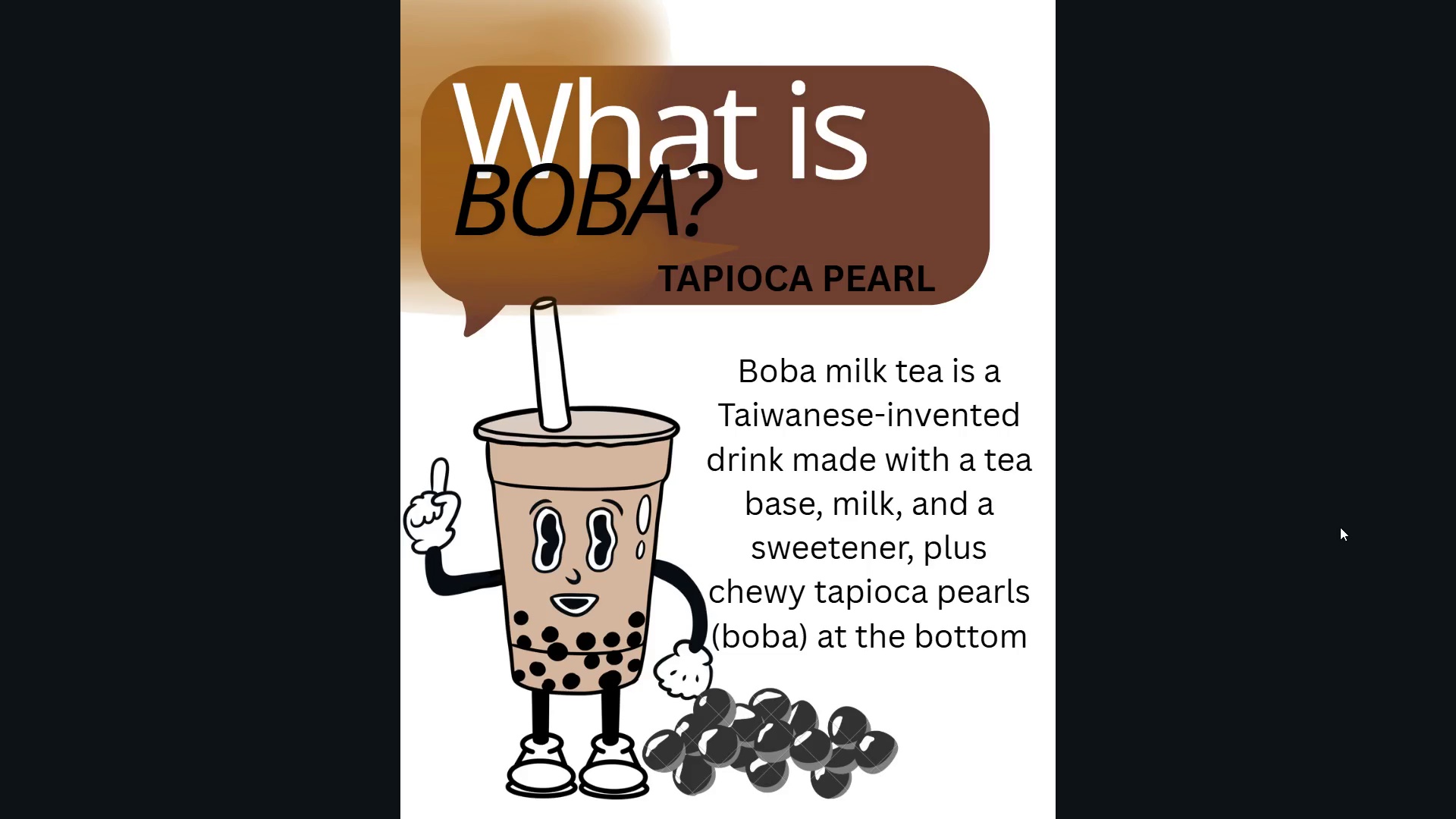 
key(Escape)
 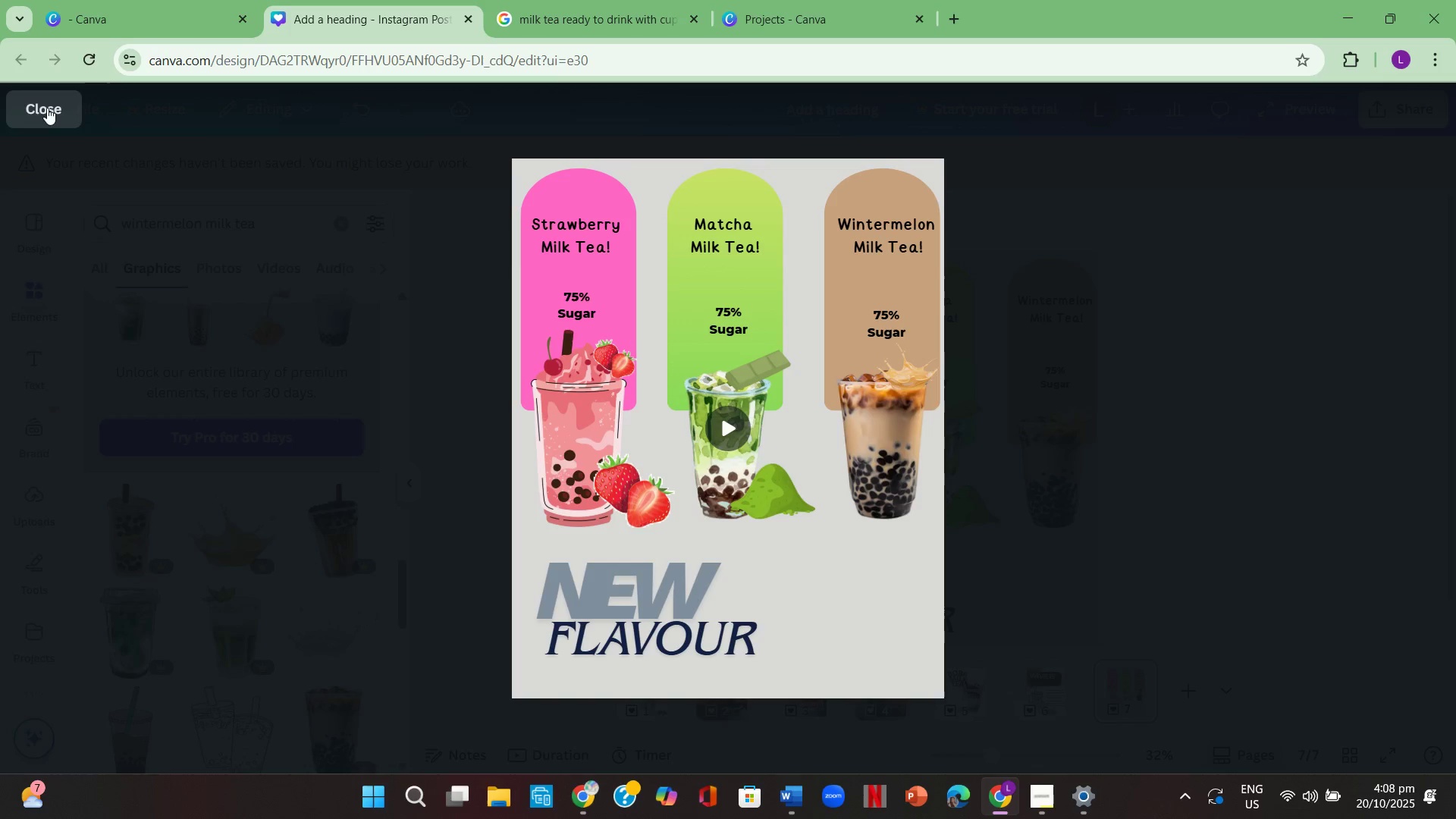 
left_click([1252, 460])
 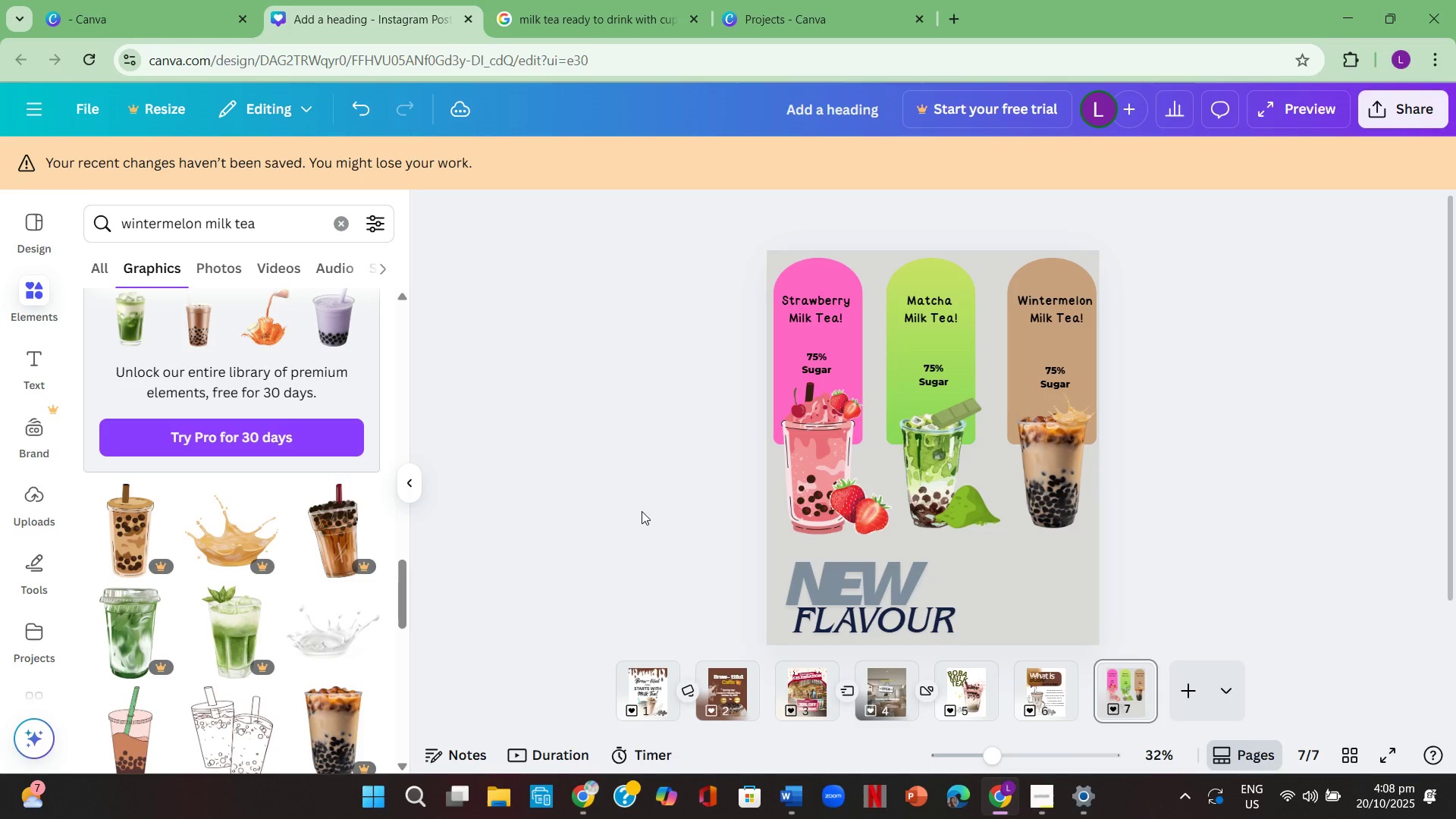 
left_click([642, 512])
 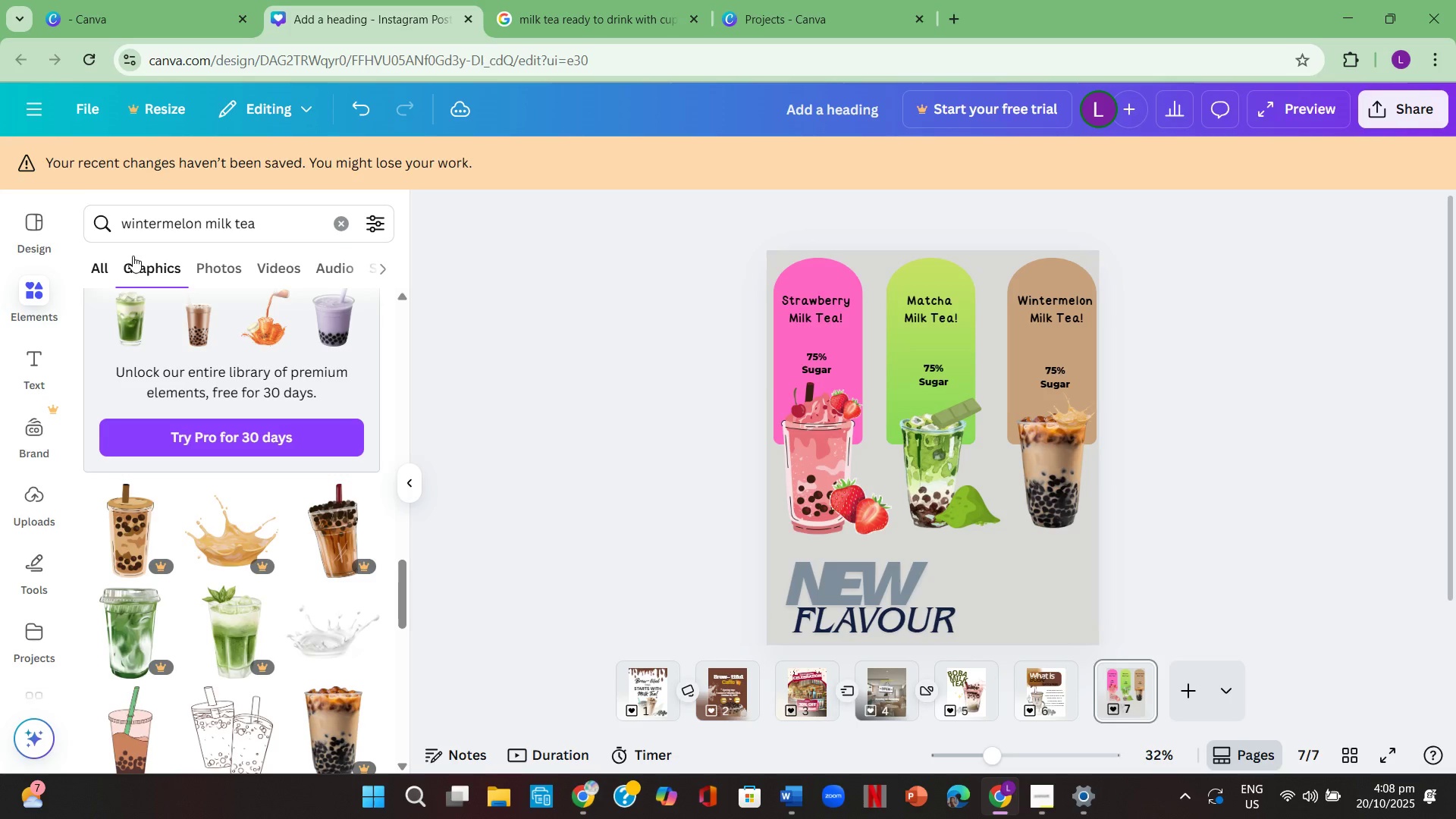 
left_click([334, 228])
 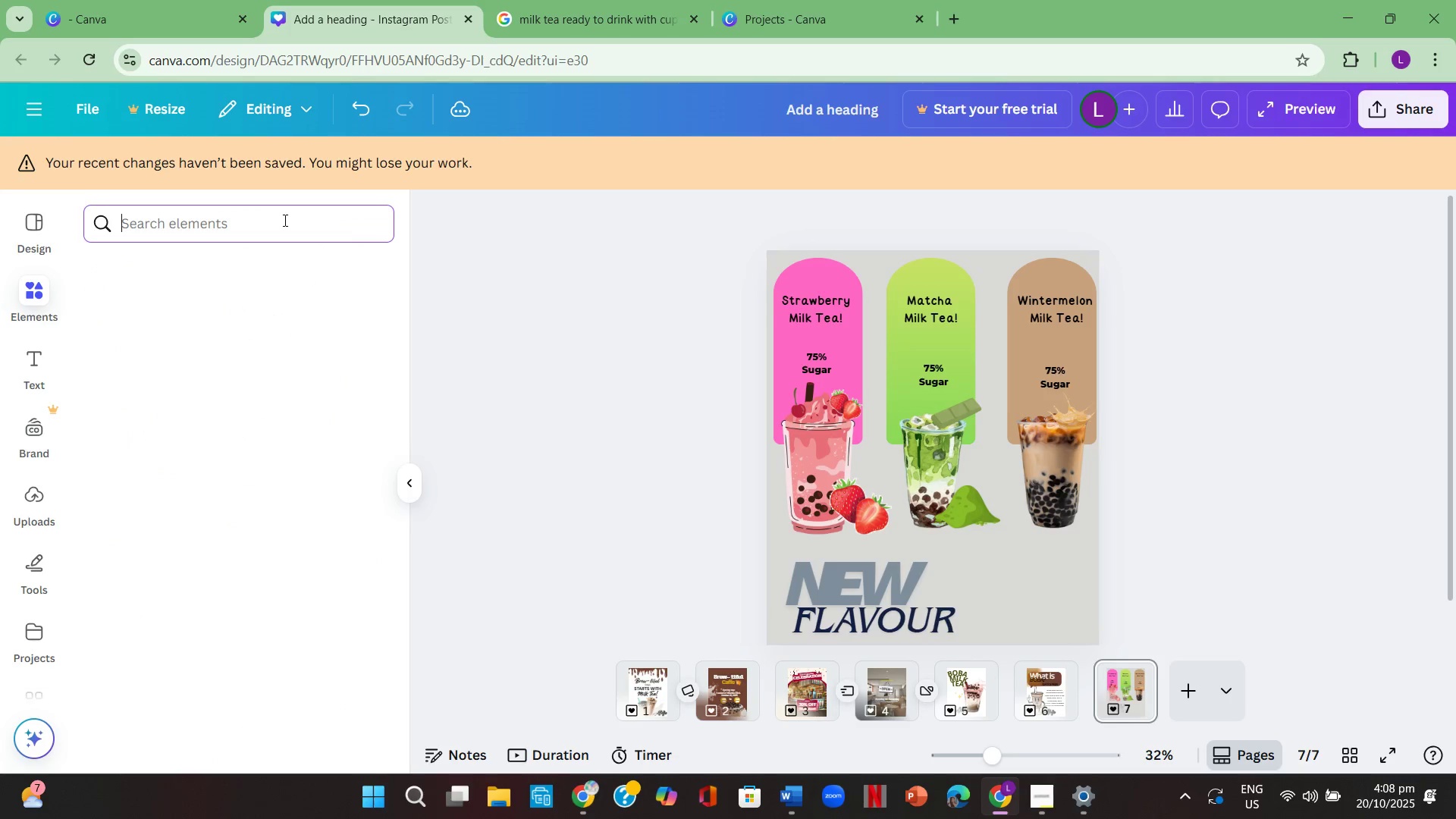 
left_click([284, 220])
 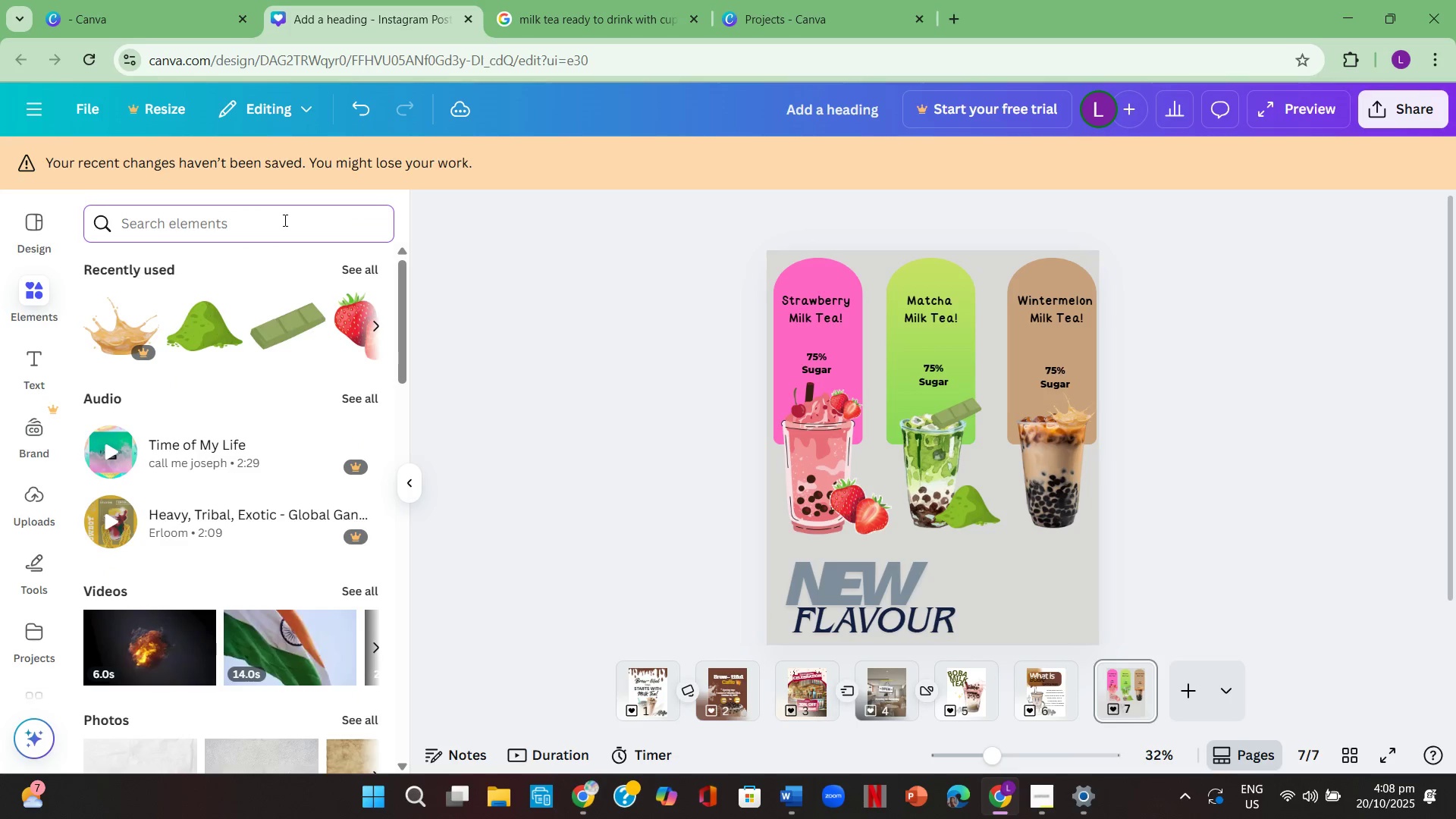 
type(aesthet)
 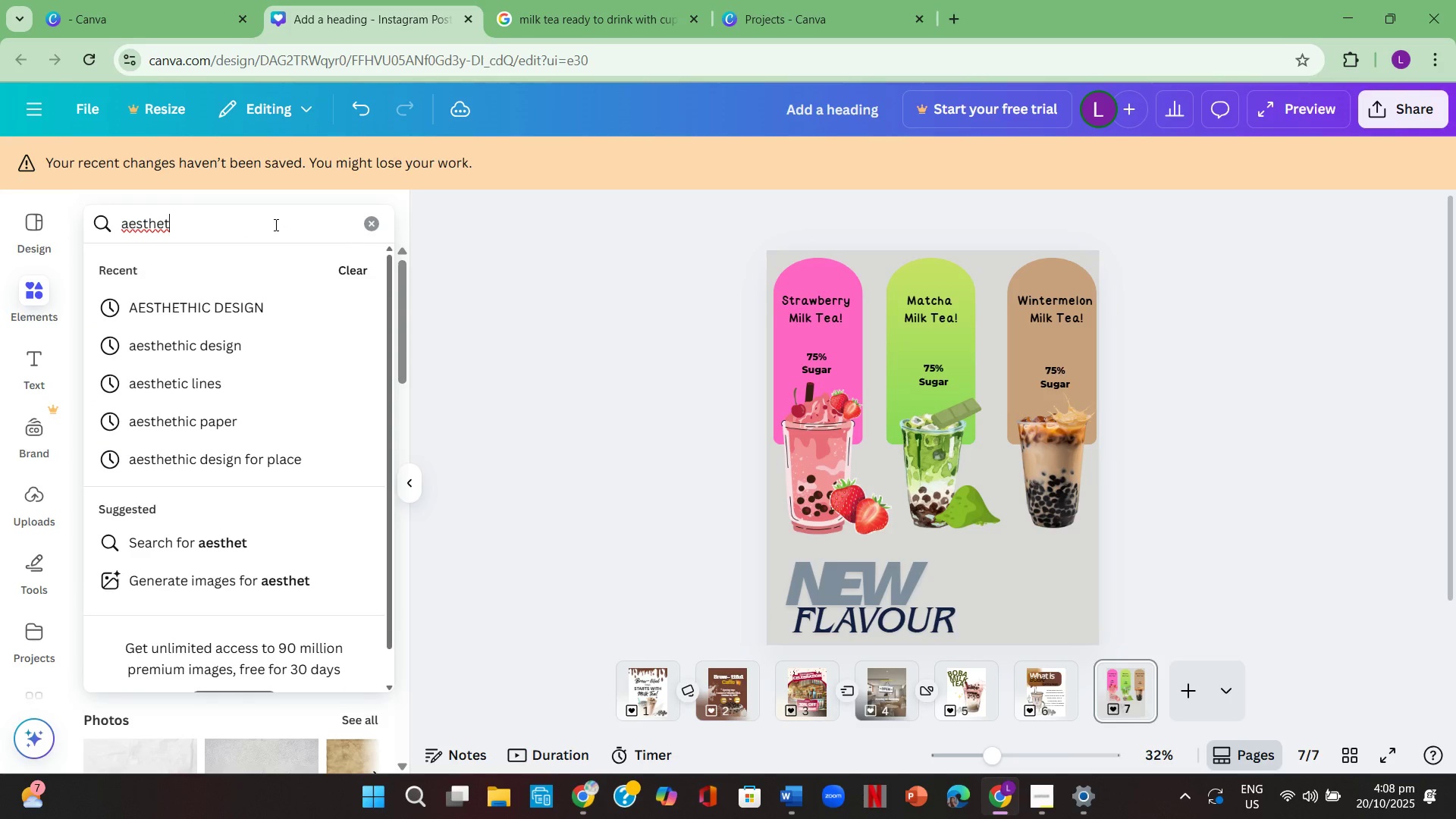 
left_click([272, 304])
 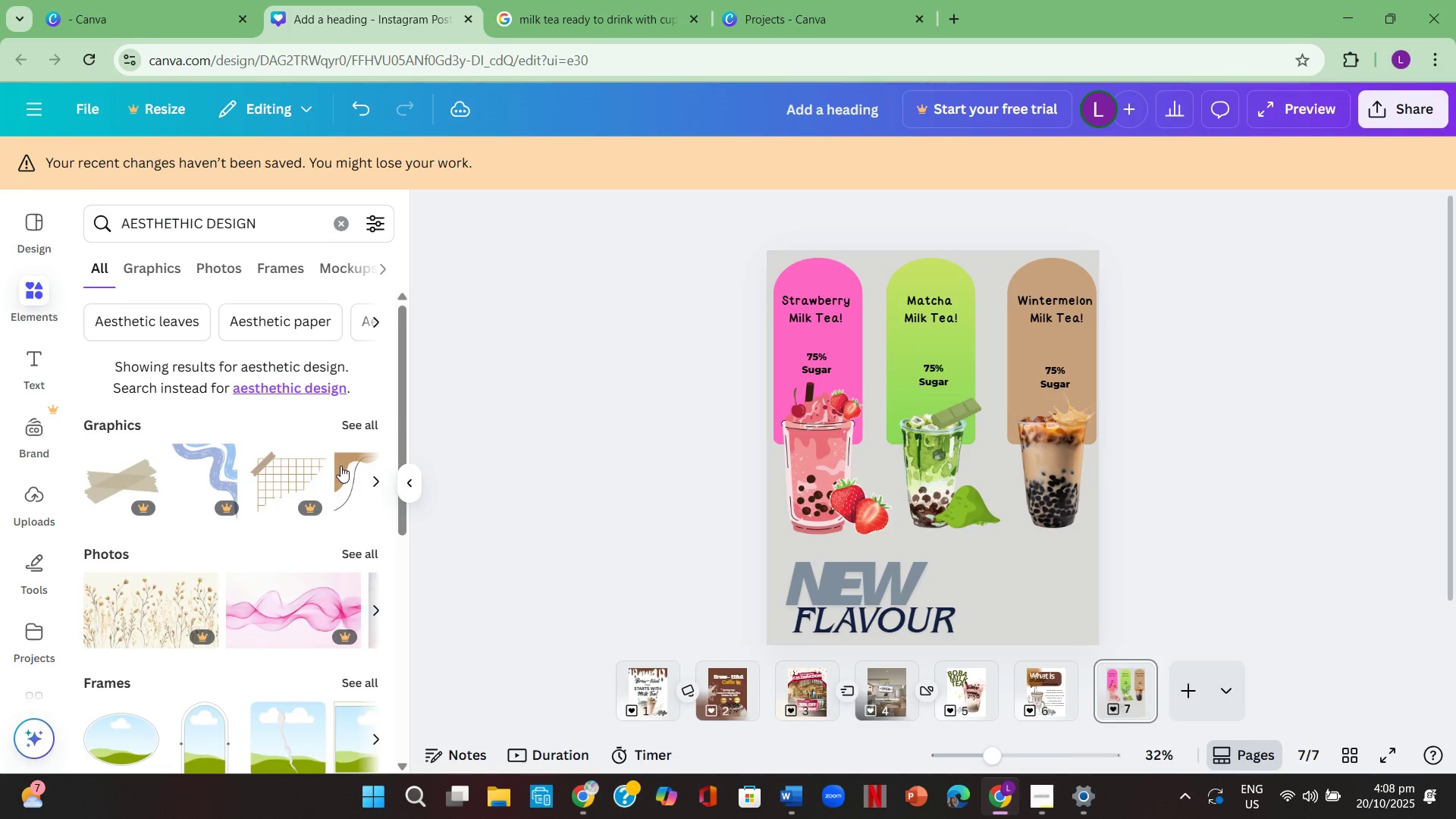 
left_click([368, 432])
 